 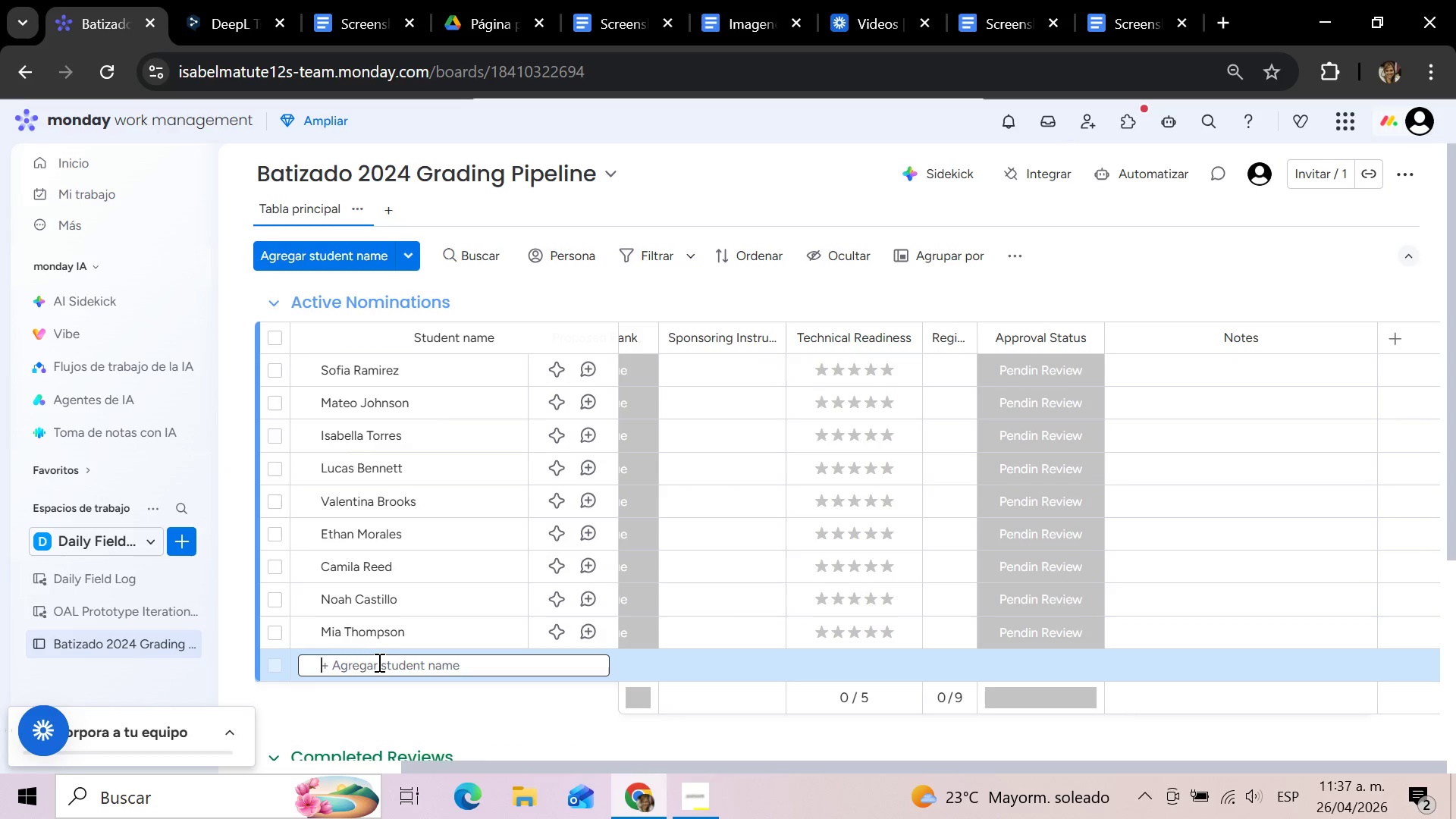 
type(Daniel Vargas)
 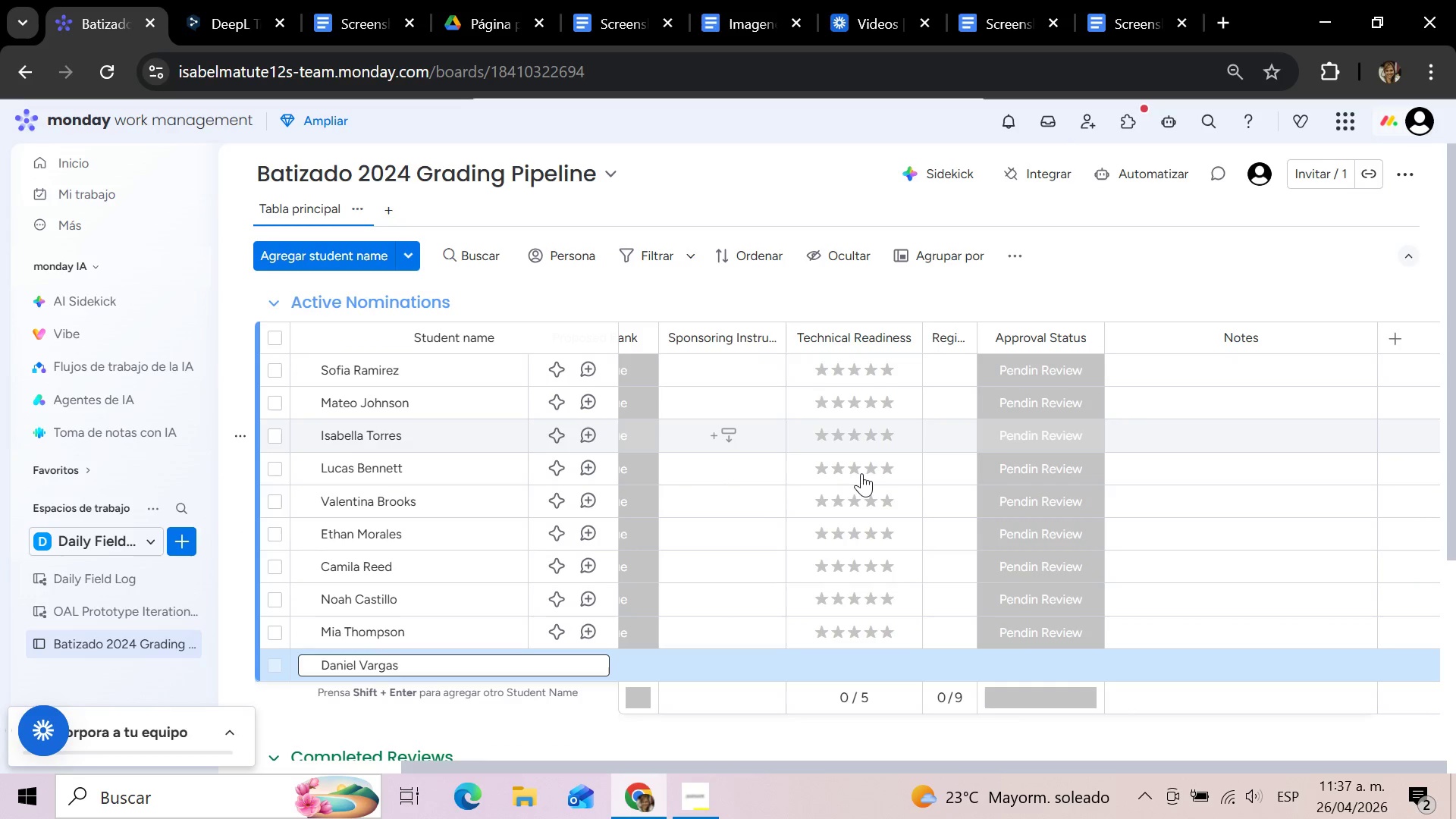 
scroll: coordinate [781, 620], scroll_direction: up, amount: 5.0
 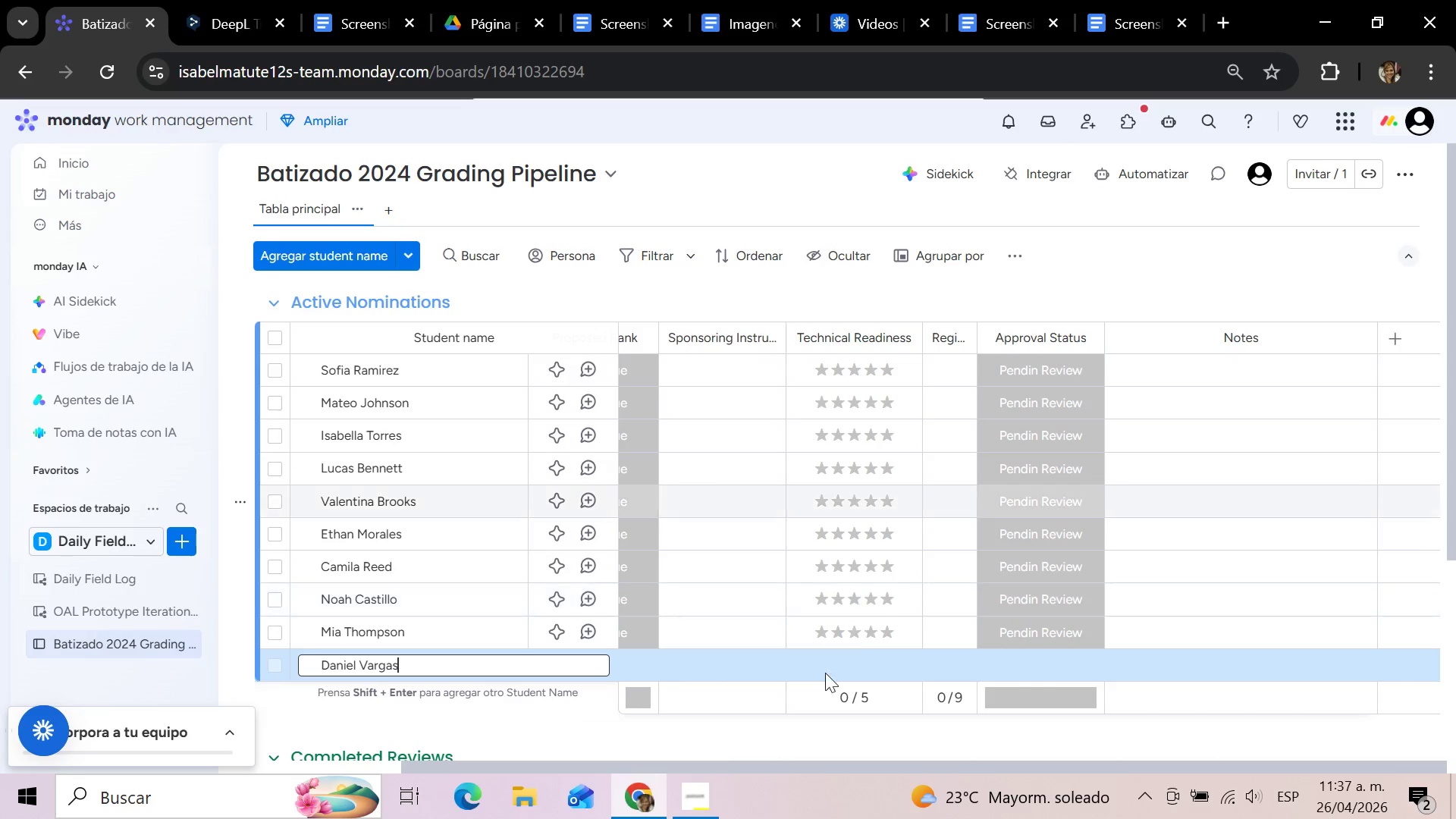 
left_click_drag(start_coordinate=[771, 767], to_coordinate=[237, 735])
 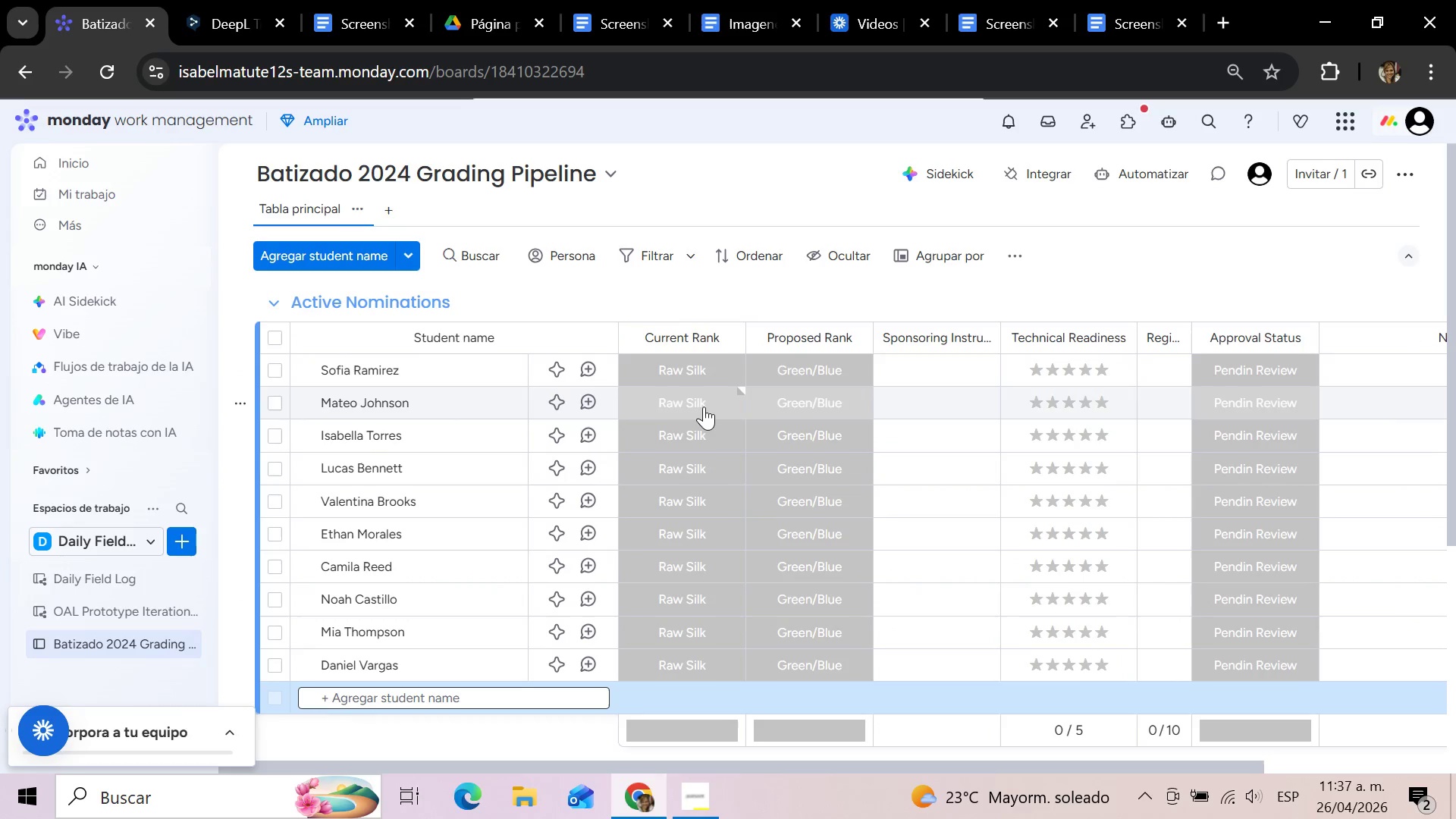 
wait(6.38)
 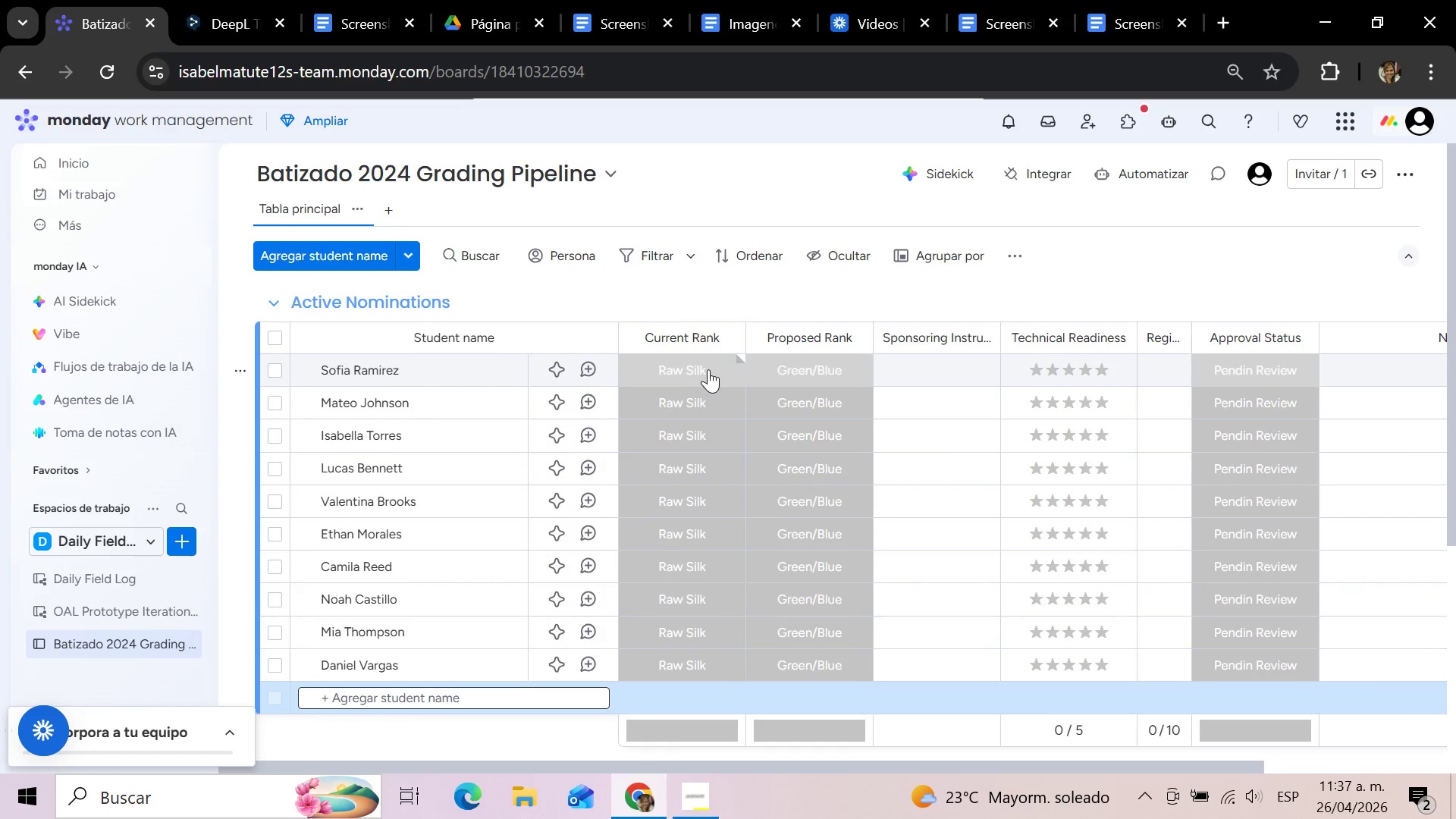 
left_click([698, 443])
 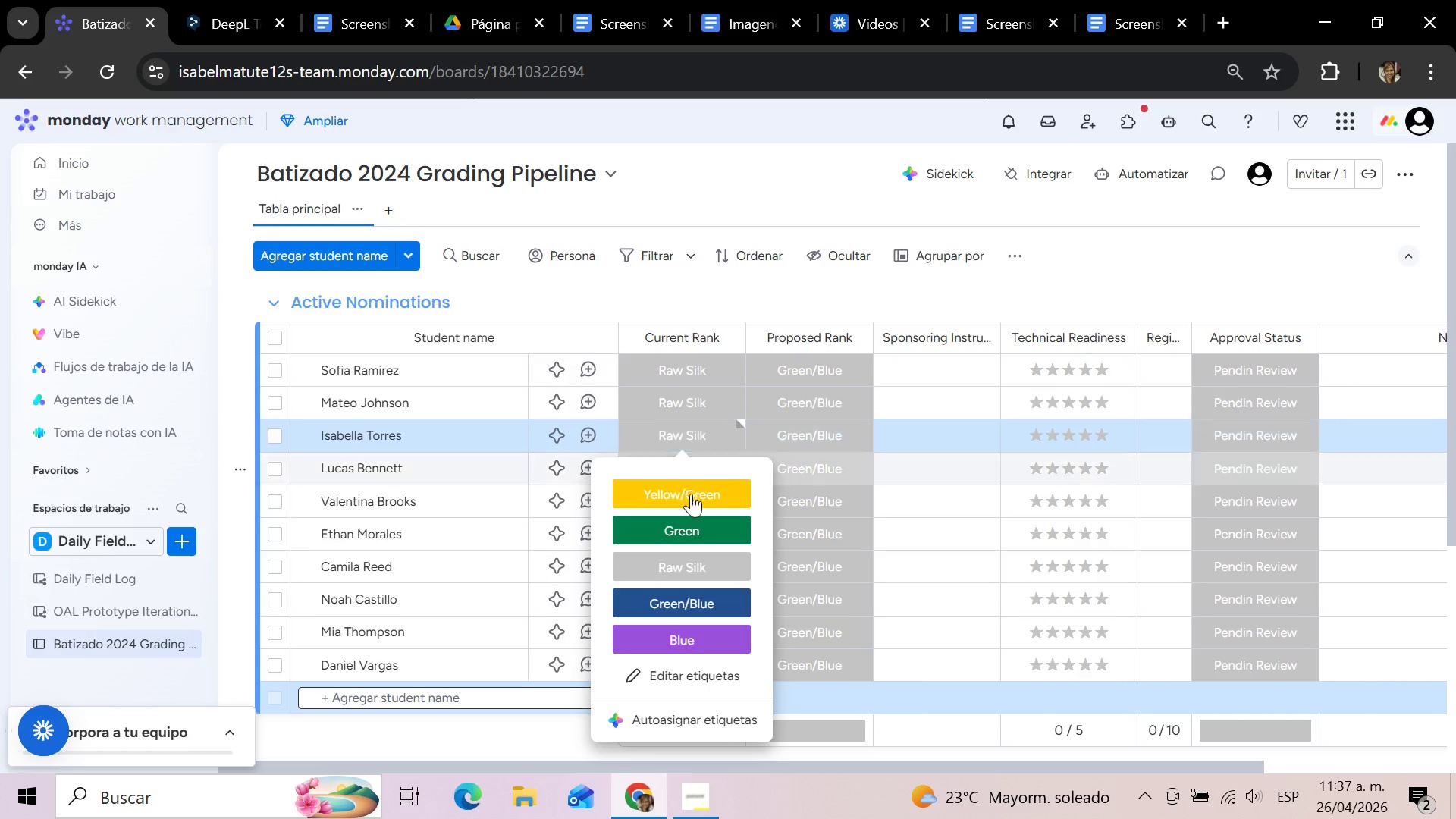 
left_click([686, 528])
 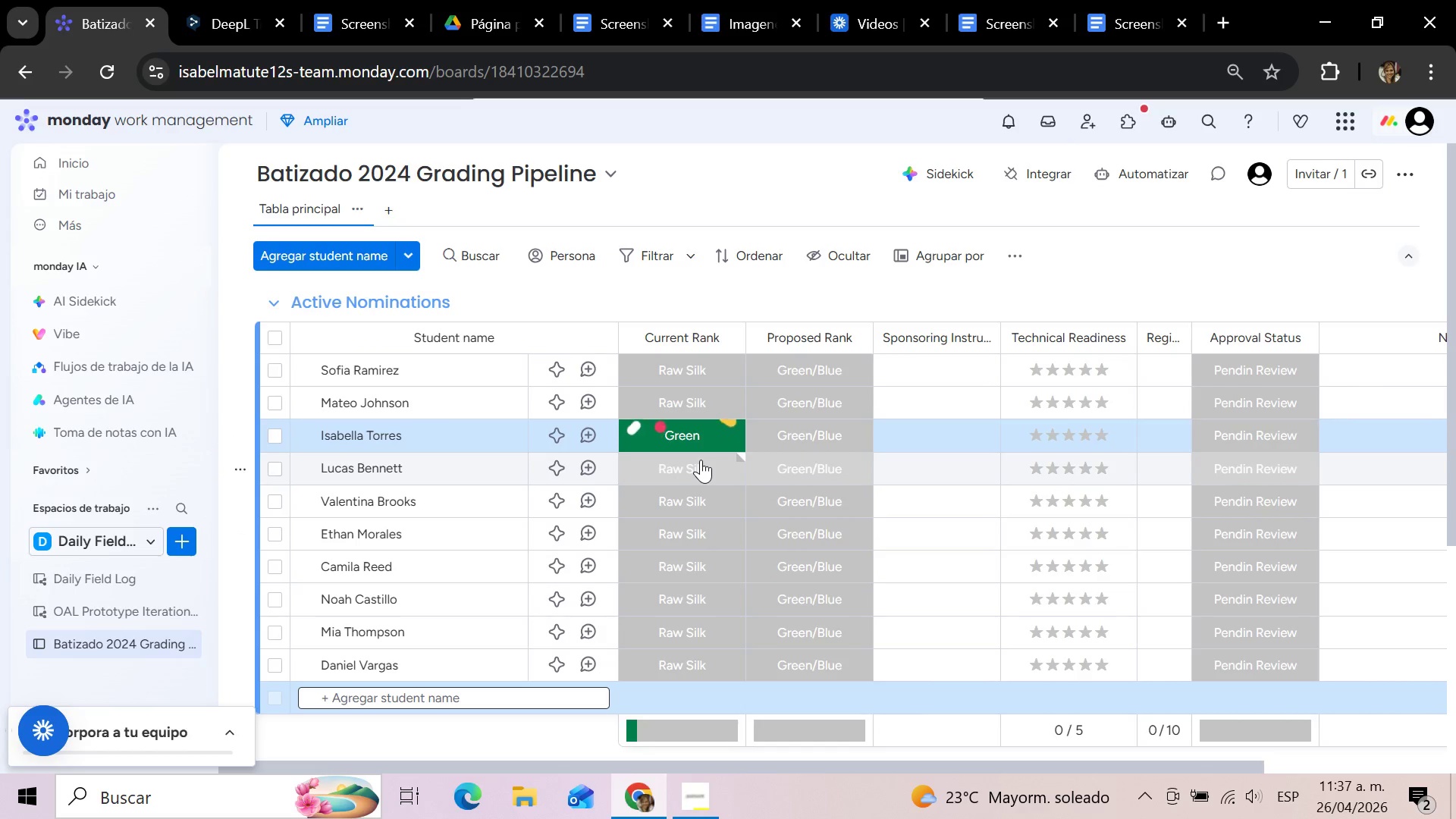 
left_click([701, 460])
 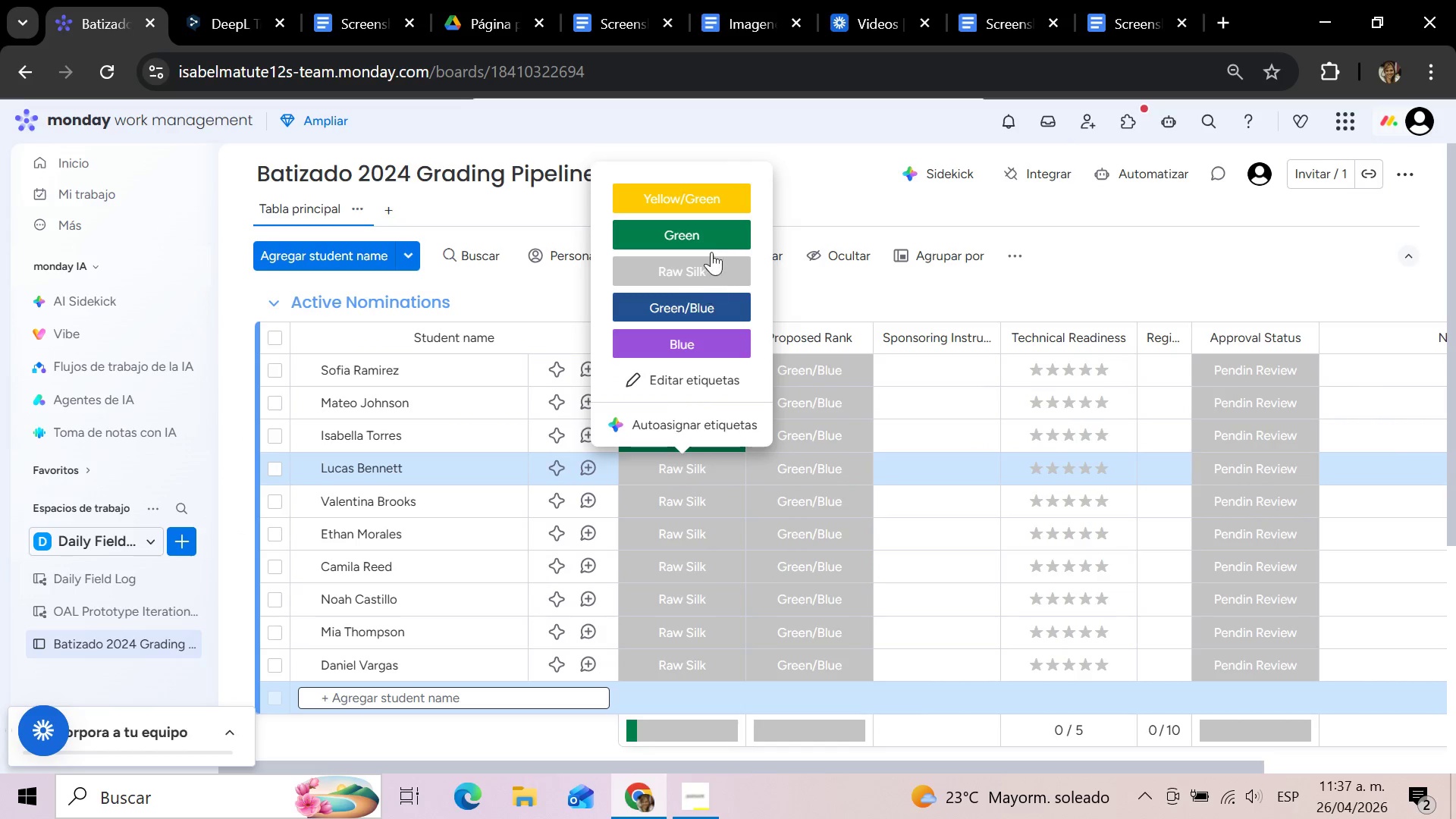 
left_click([718, 231])
 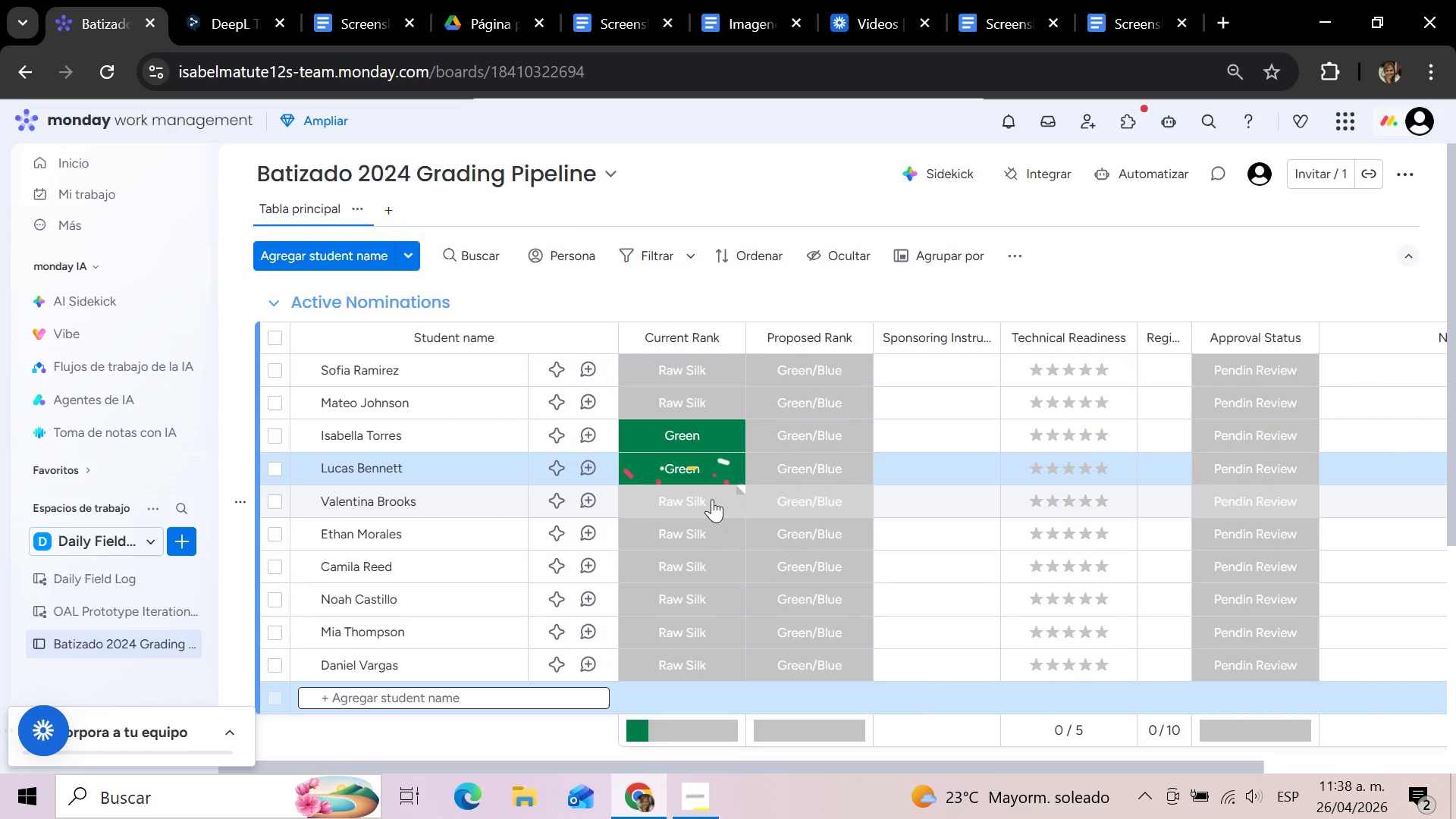 
left_click([712, 499])
 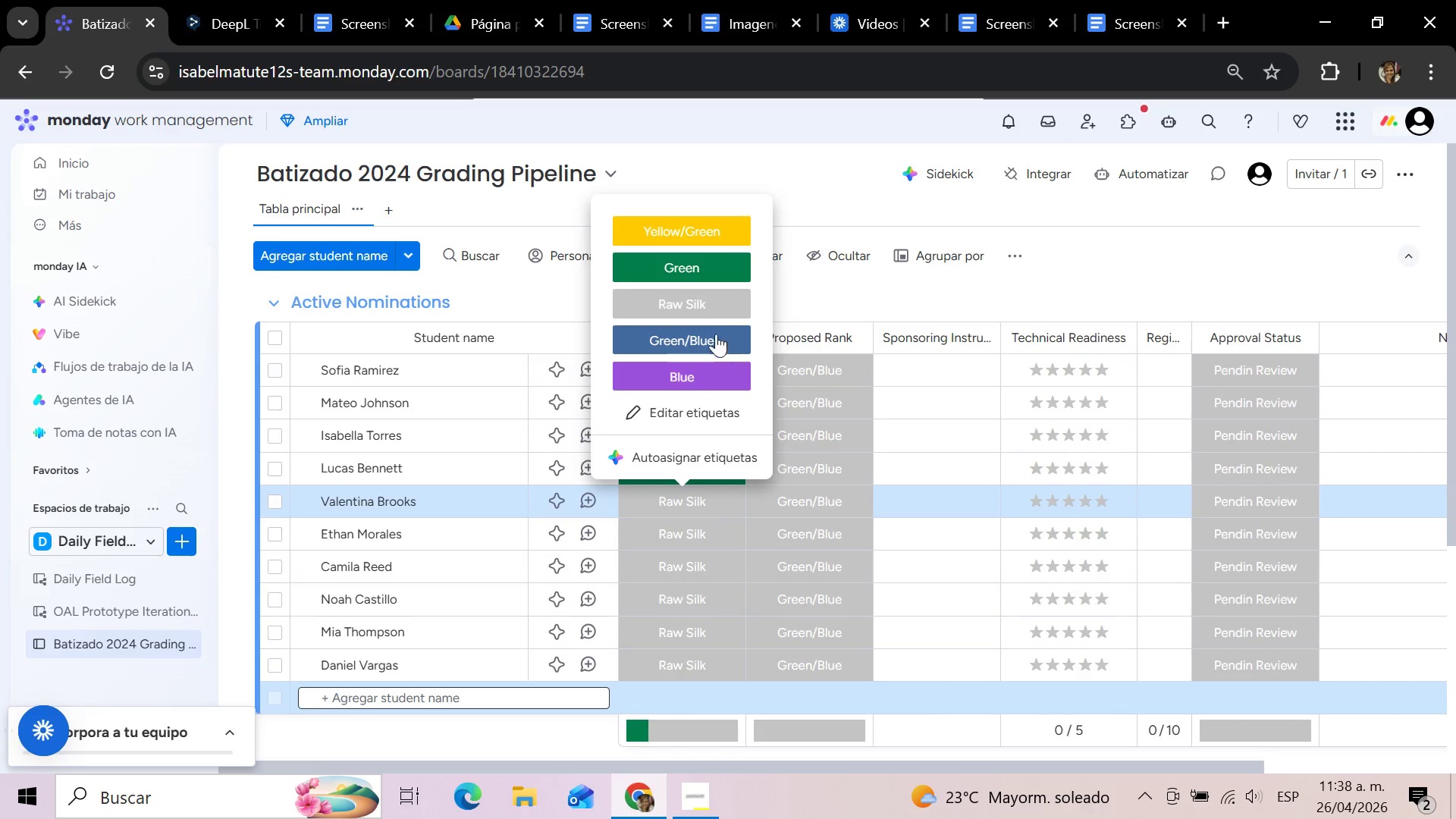 
left_click([724, 224])
 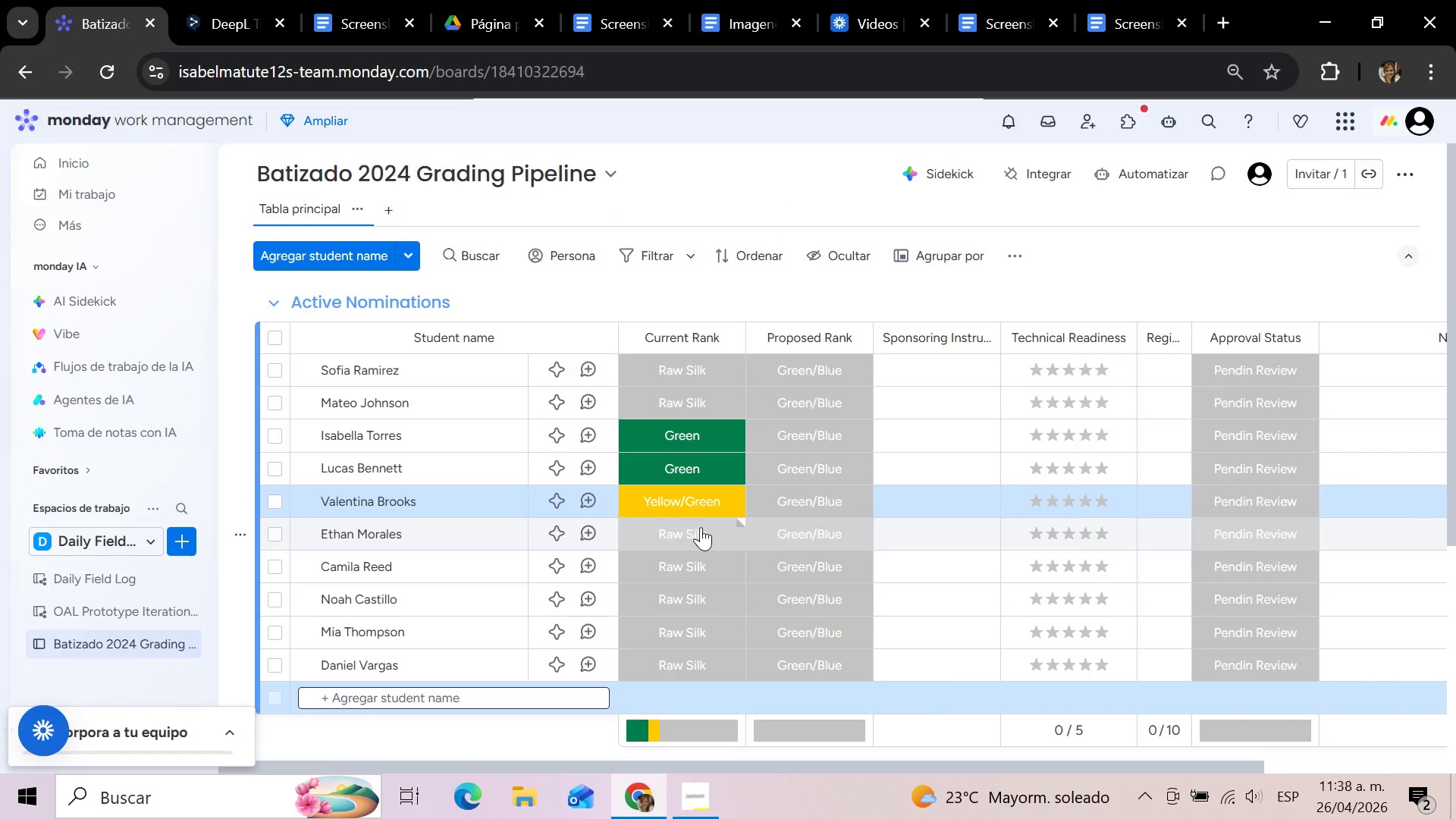 
left_click([701, 527])
 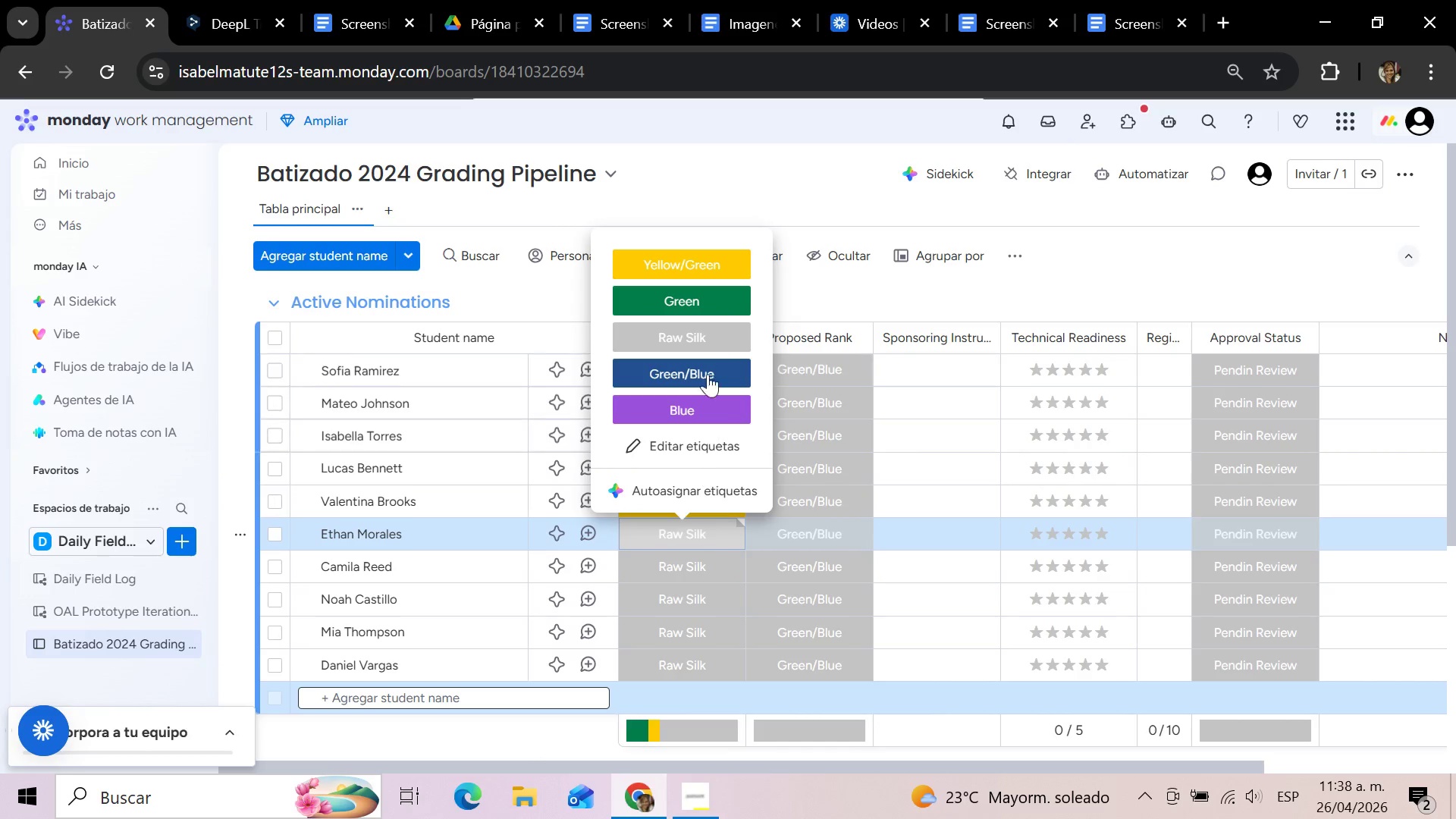 
left_click([708, 337])
 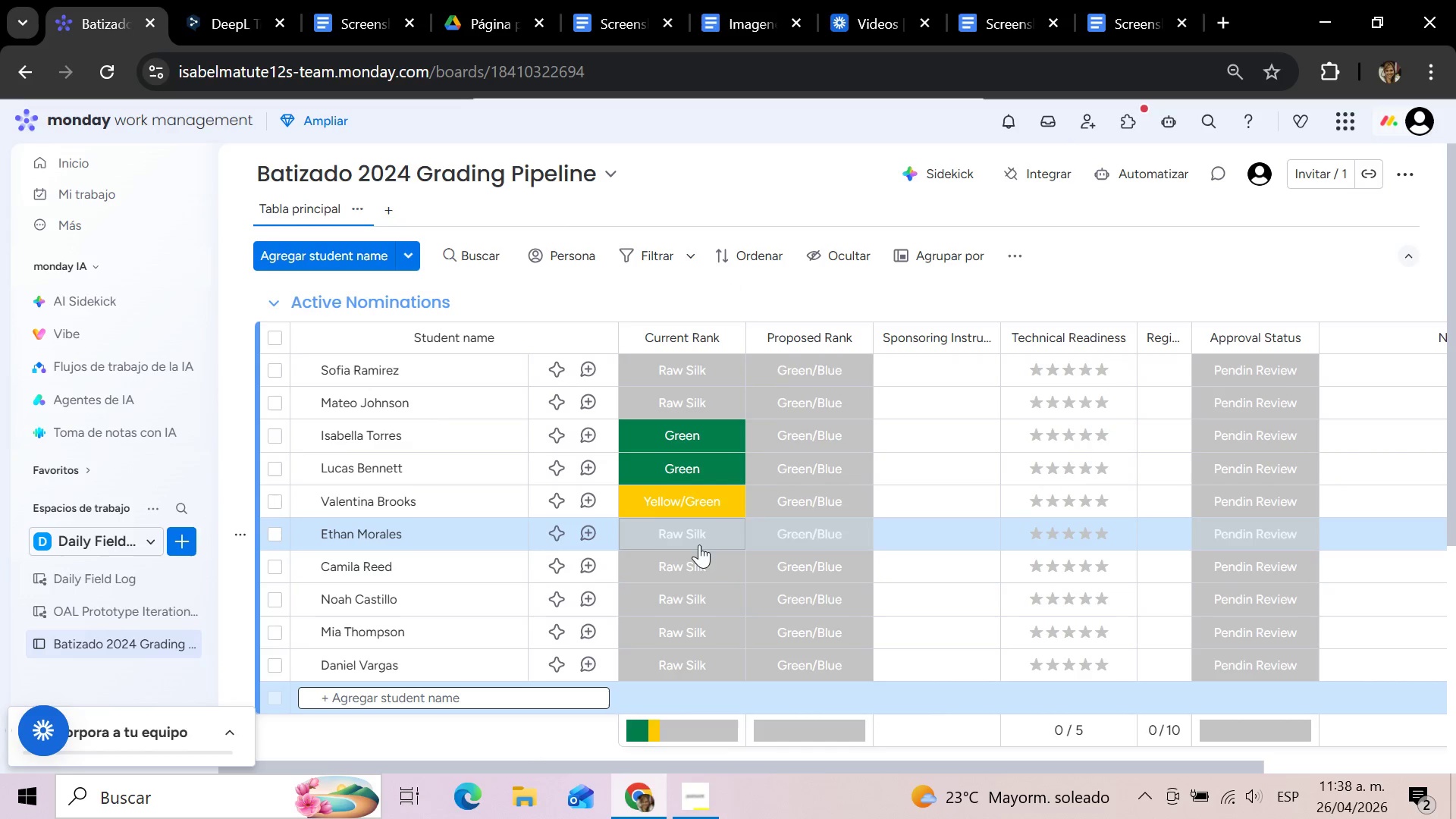 
left_click([694, 570])
 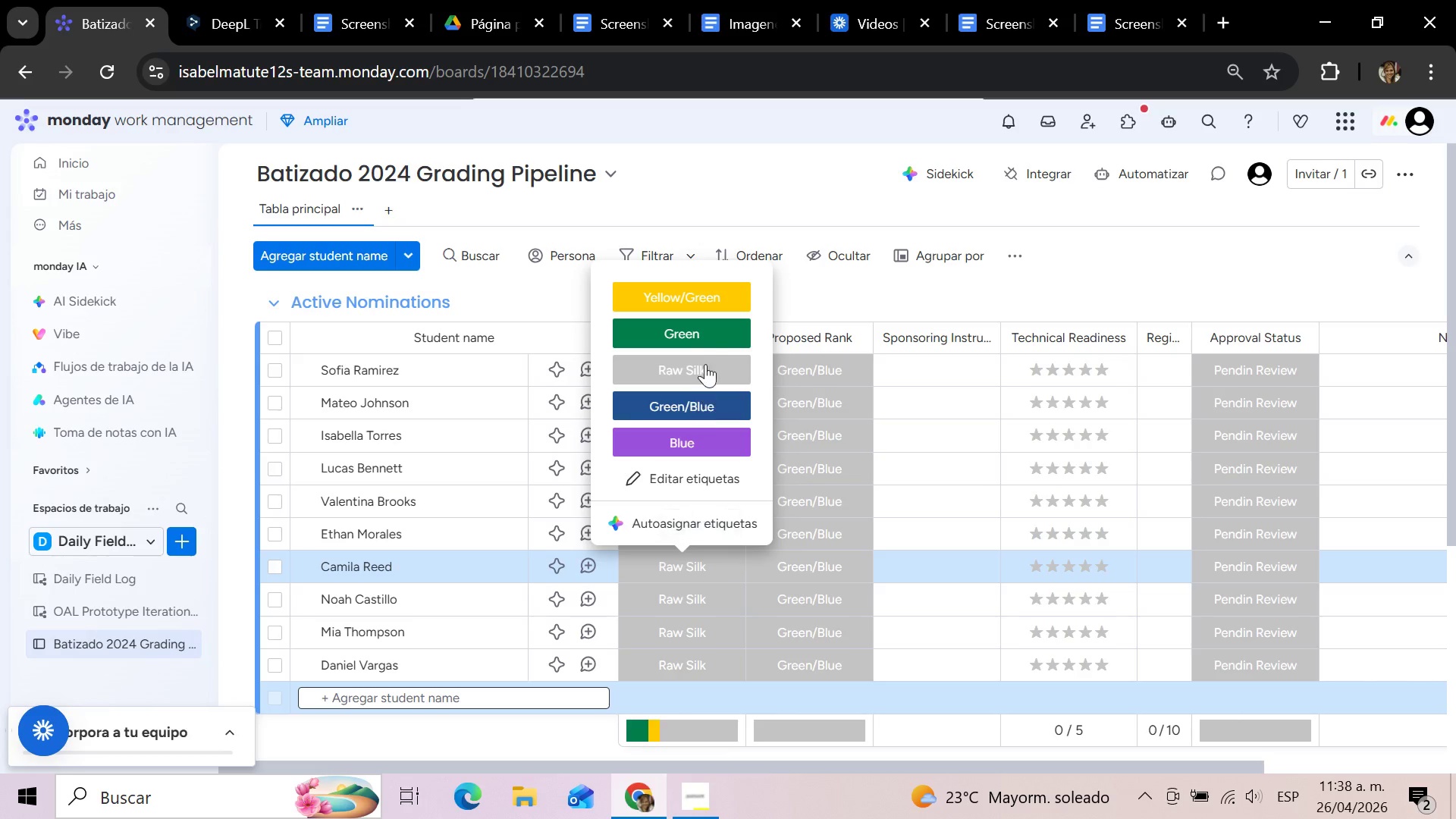 
left_click([711, 328])
 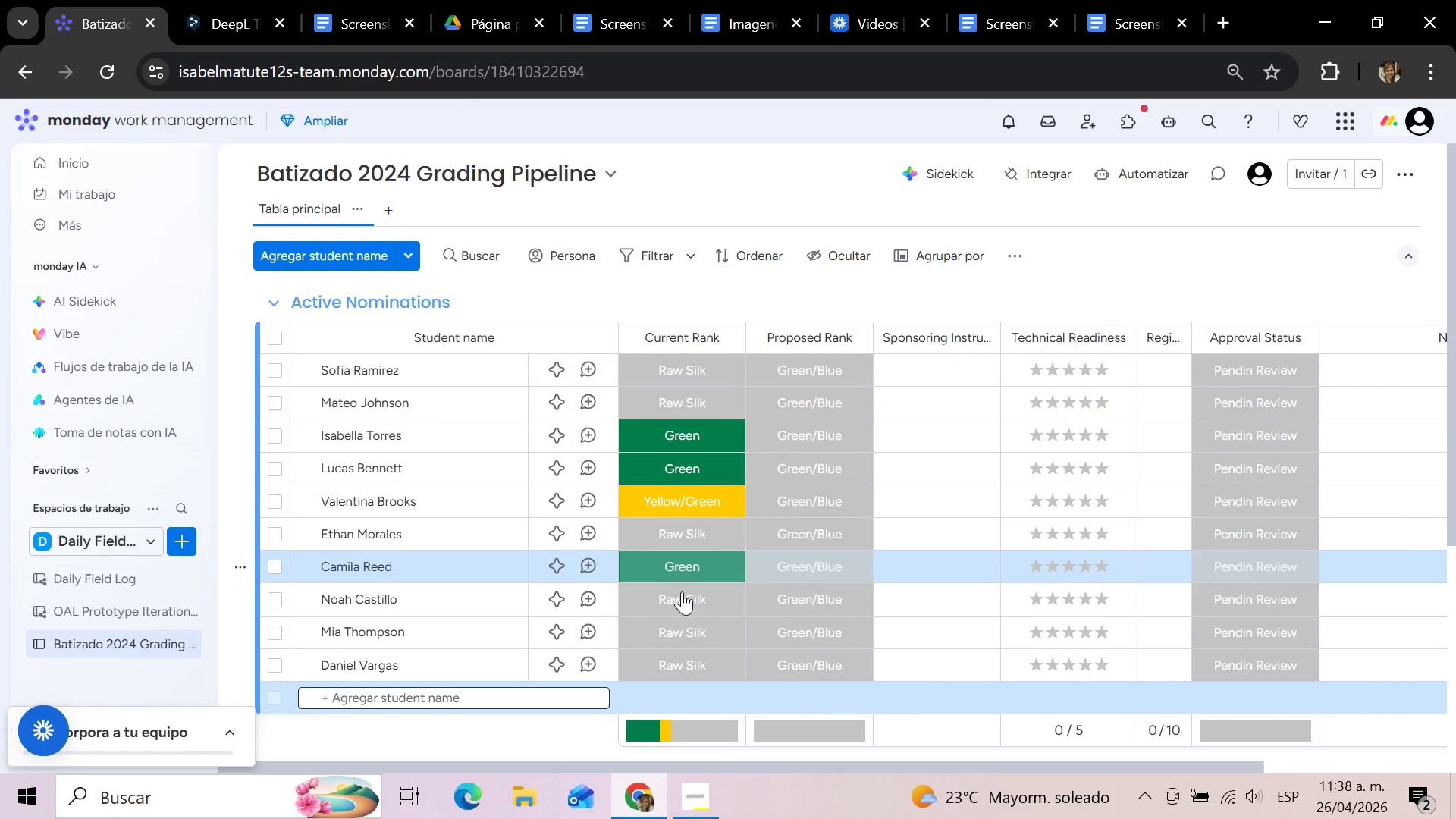 
wait(5.42)
 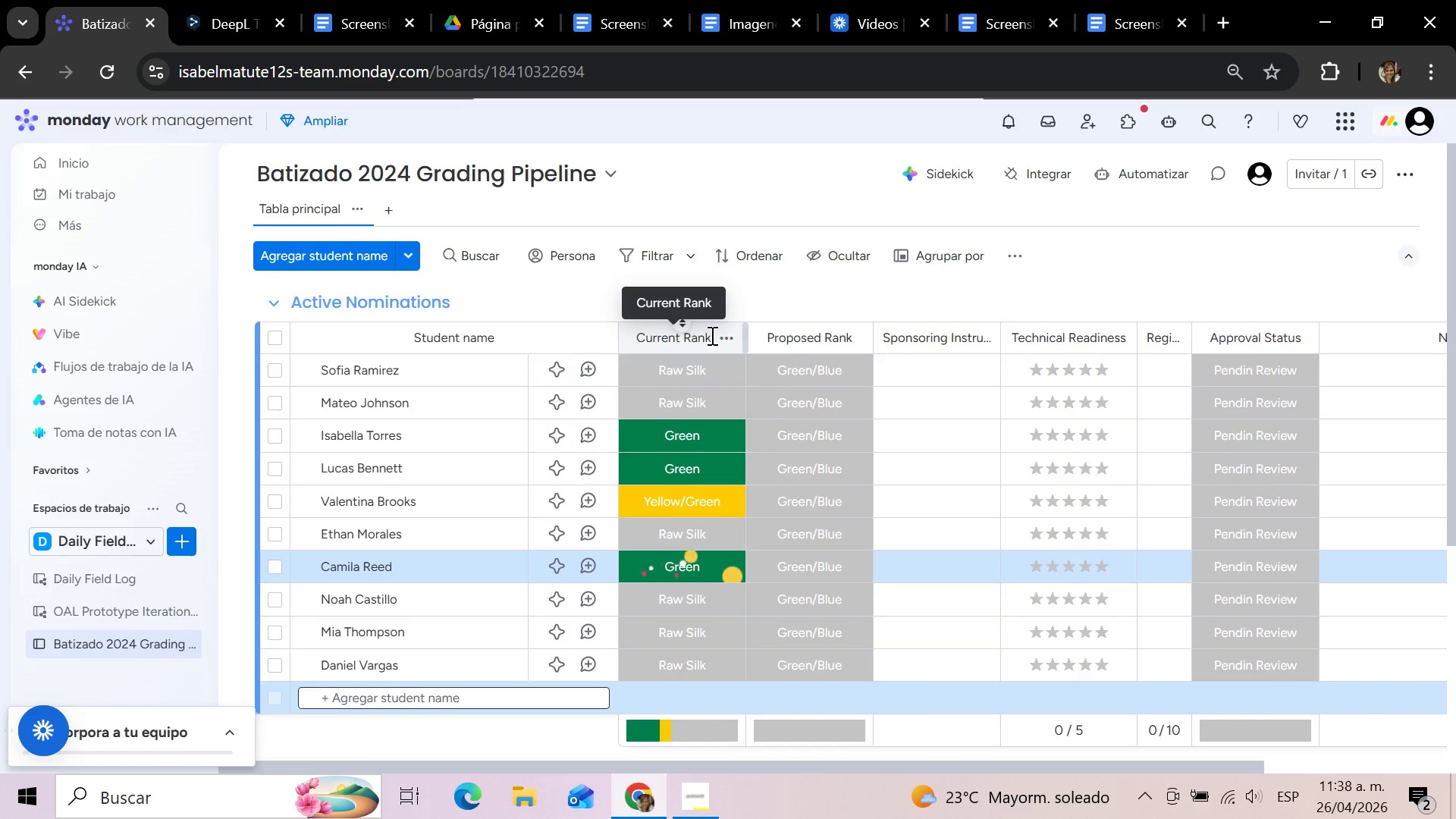 
left_click([681, 604])
 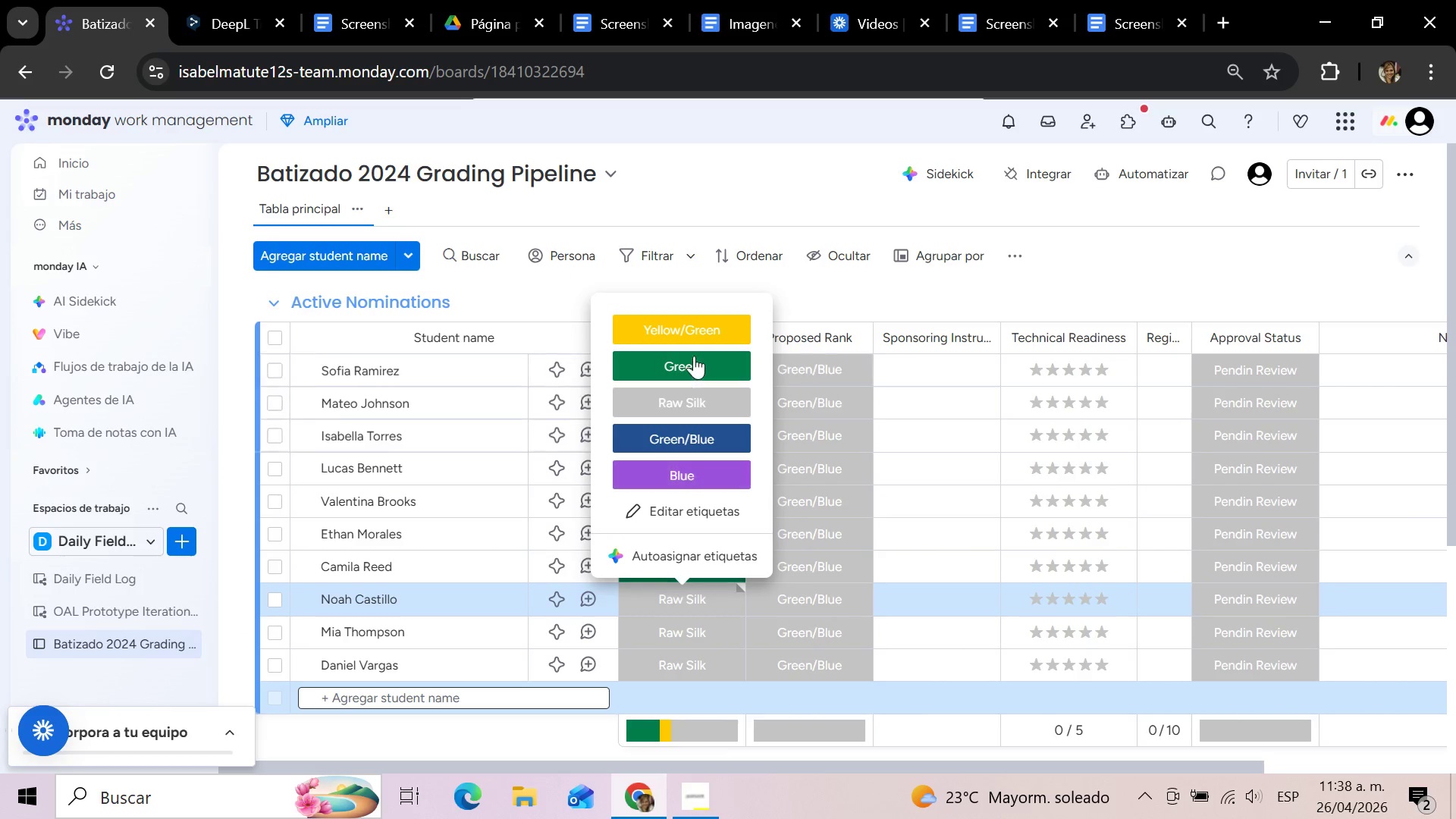 
left_click([696, 331])
 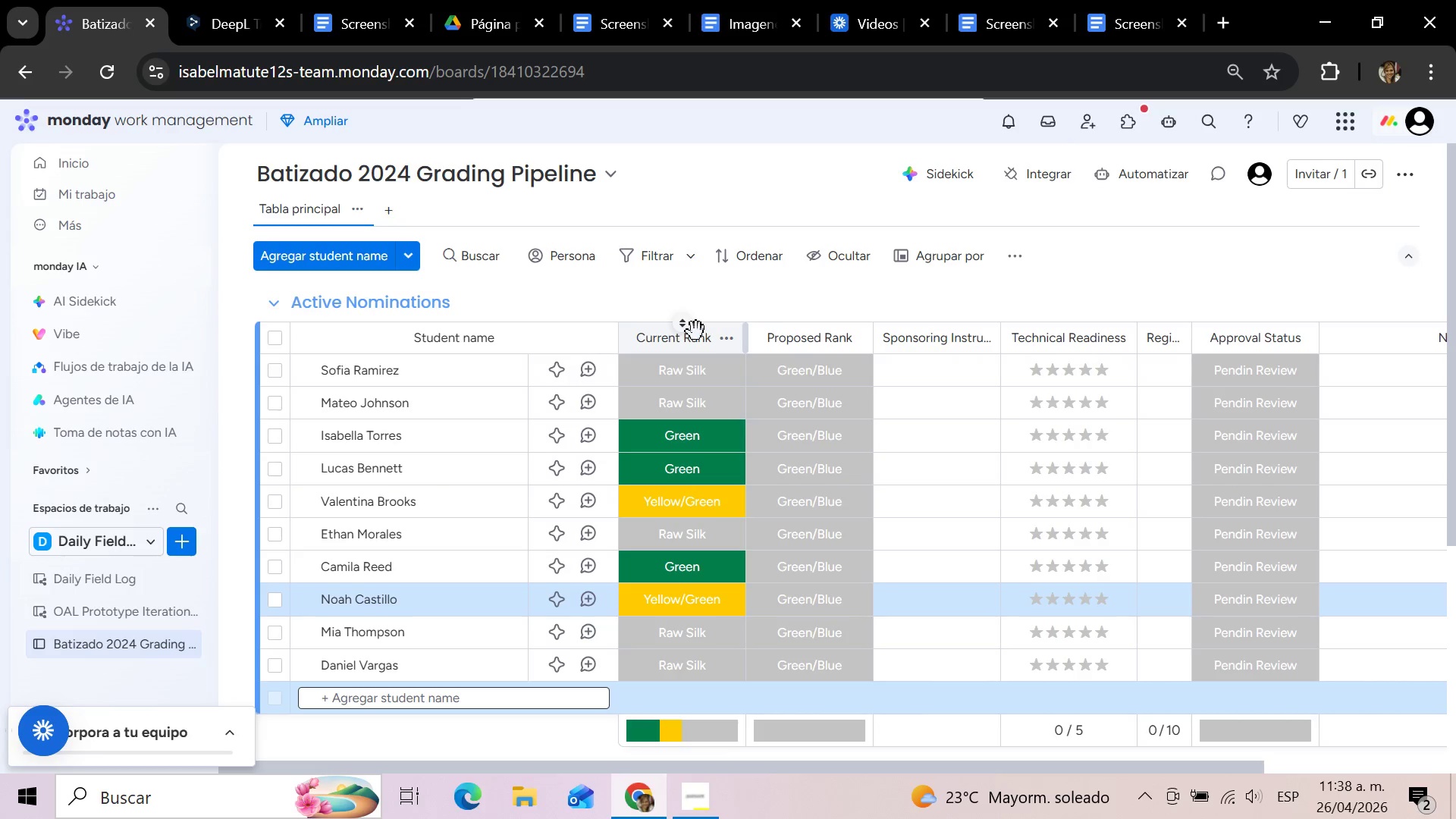 
wait(6.49)
 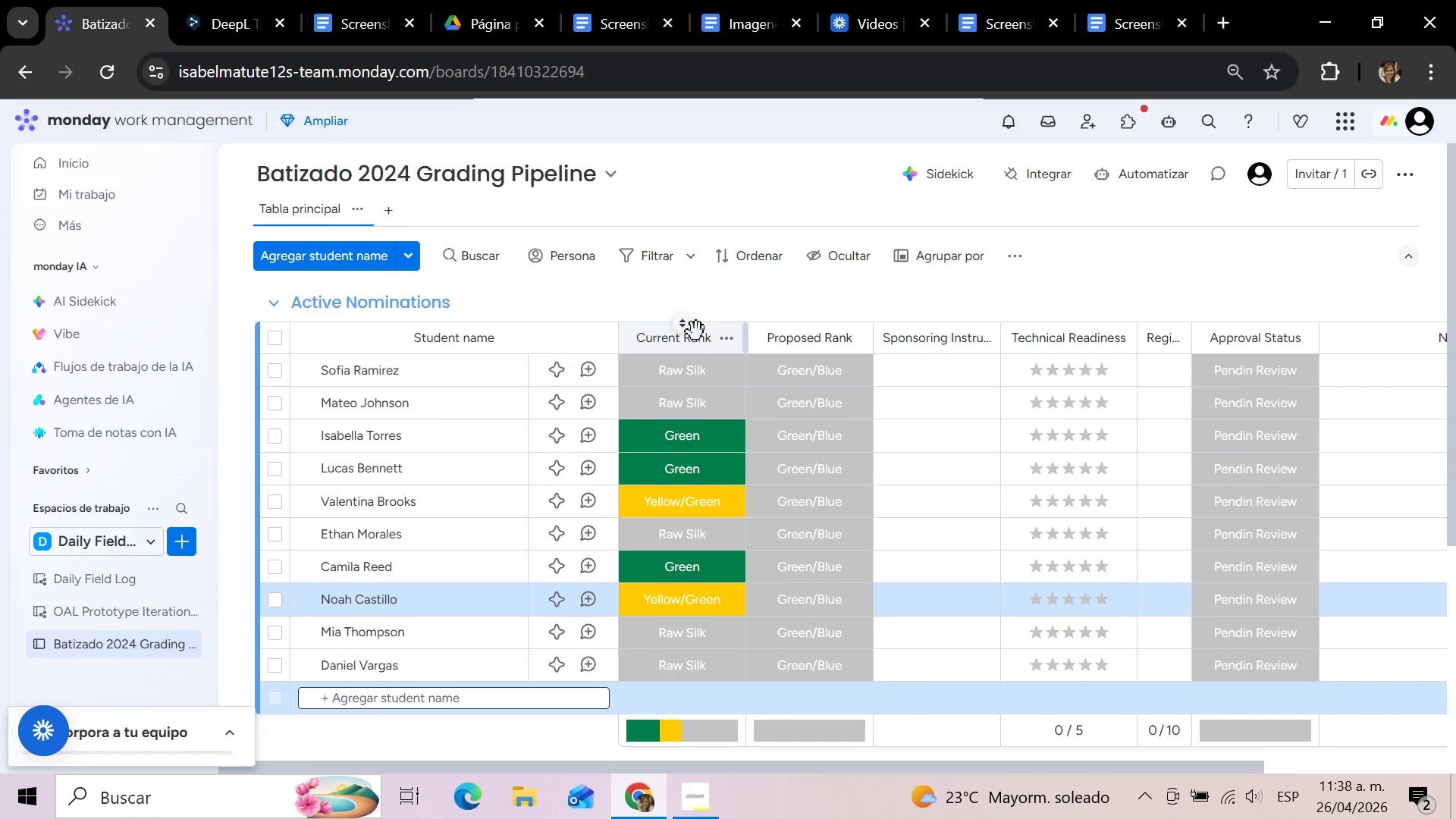 
mouse_move([682, 639])
 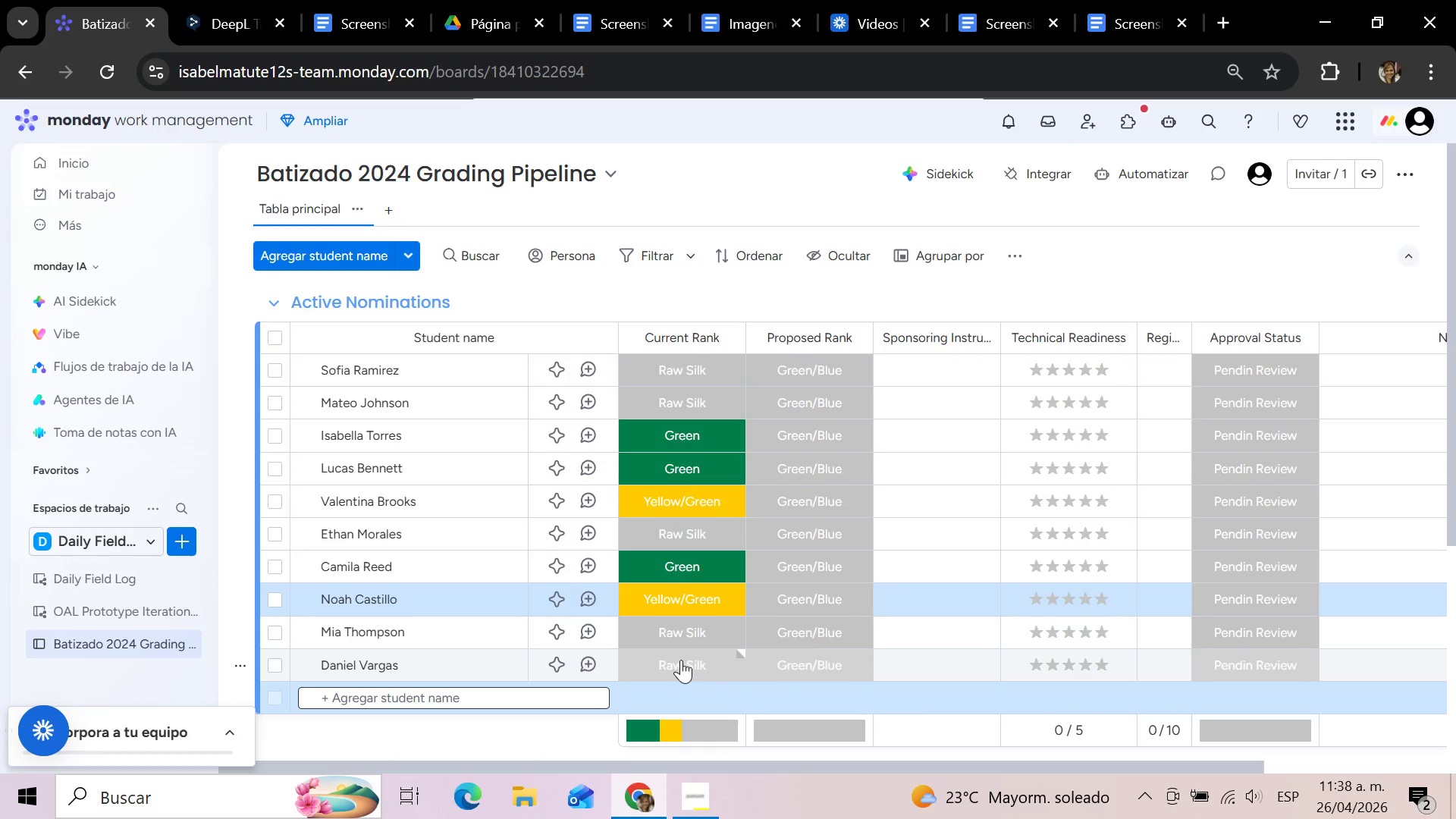 
left_click([681, 660])
 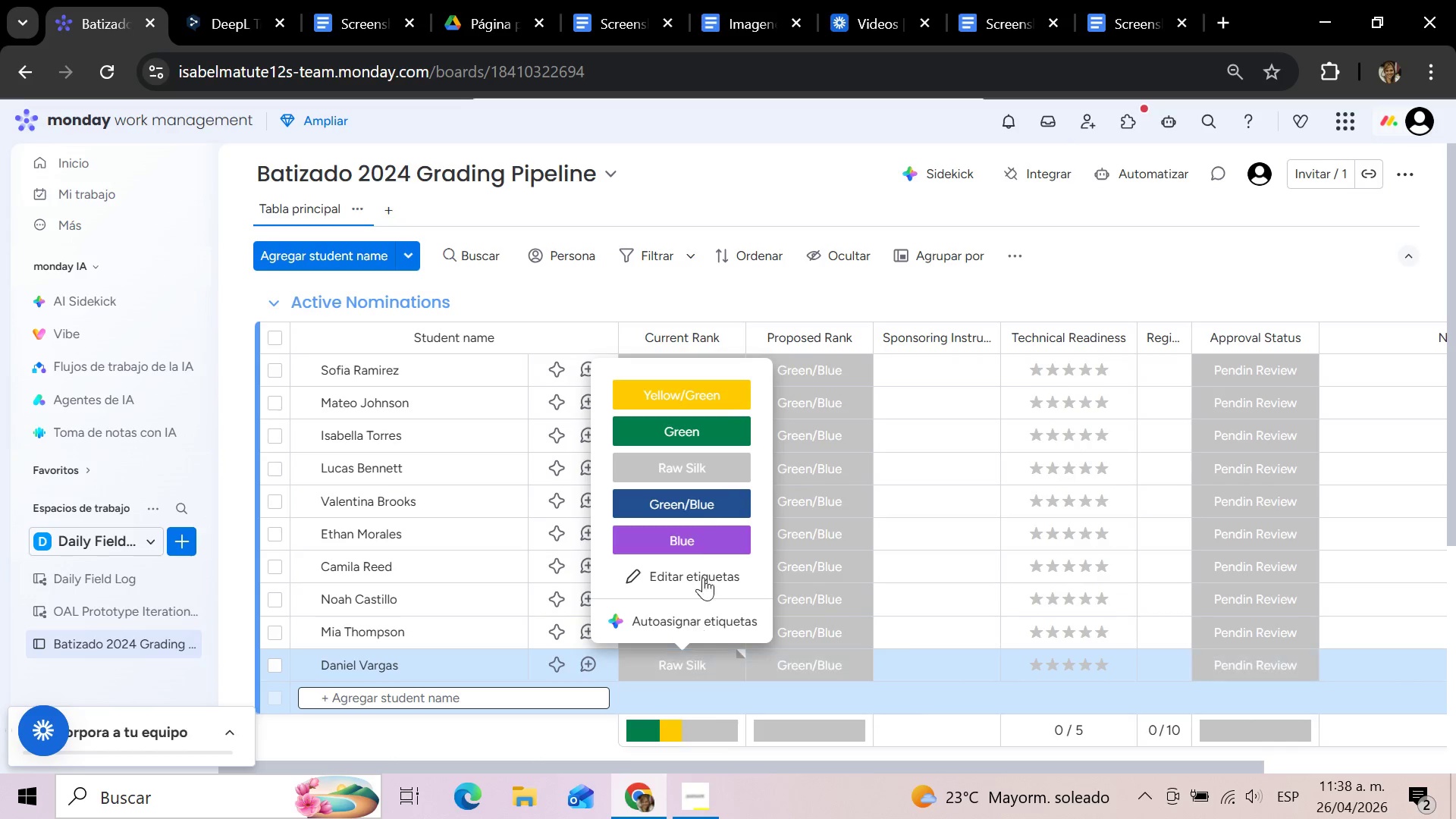 
left_click([704, 510])
 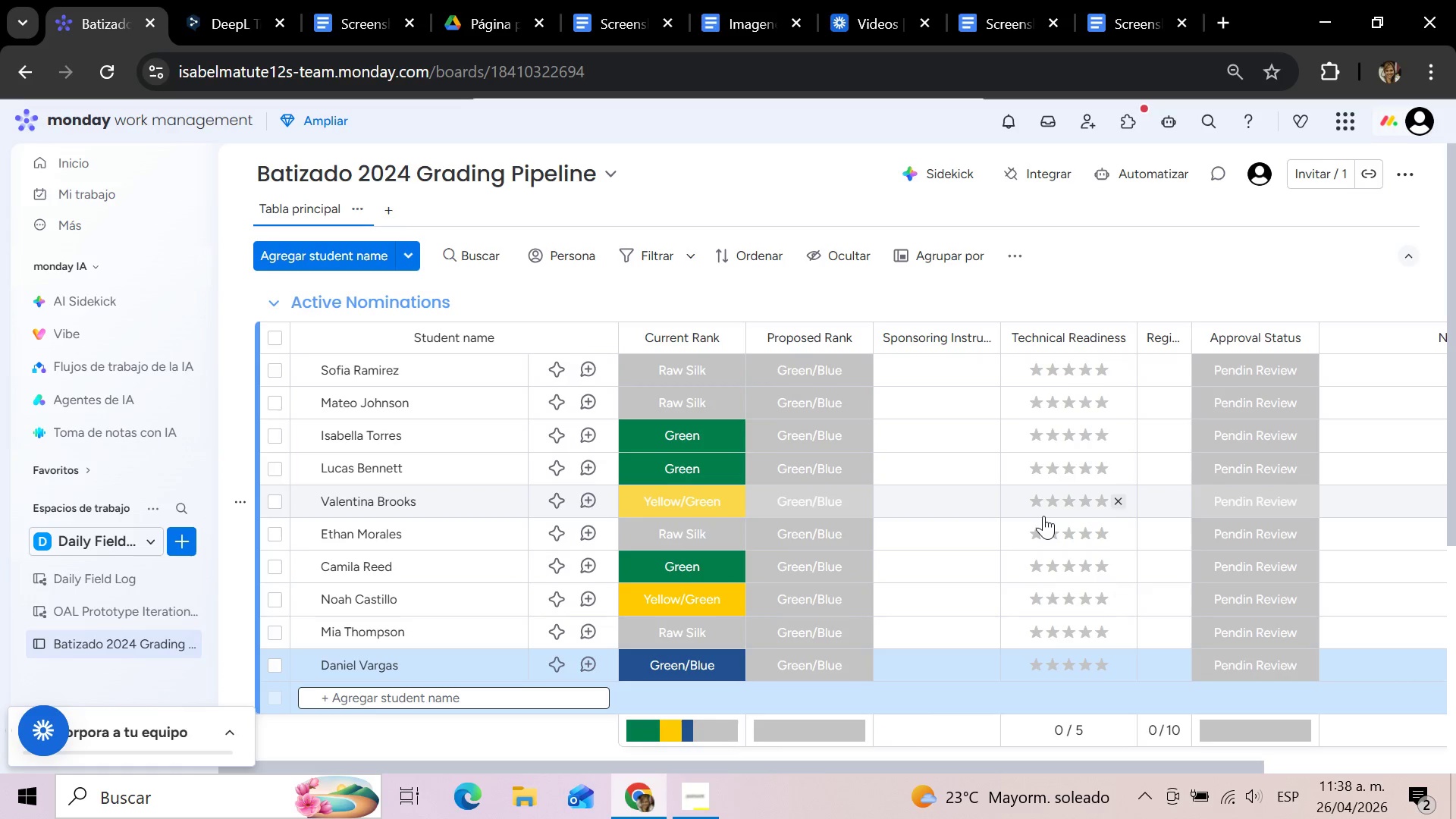 
scroll: coordinate [891, 488], scroll_direction: up, amount: 9.0
 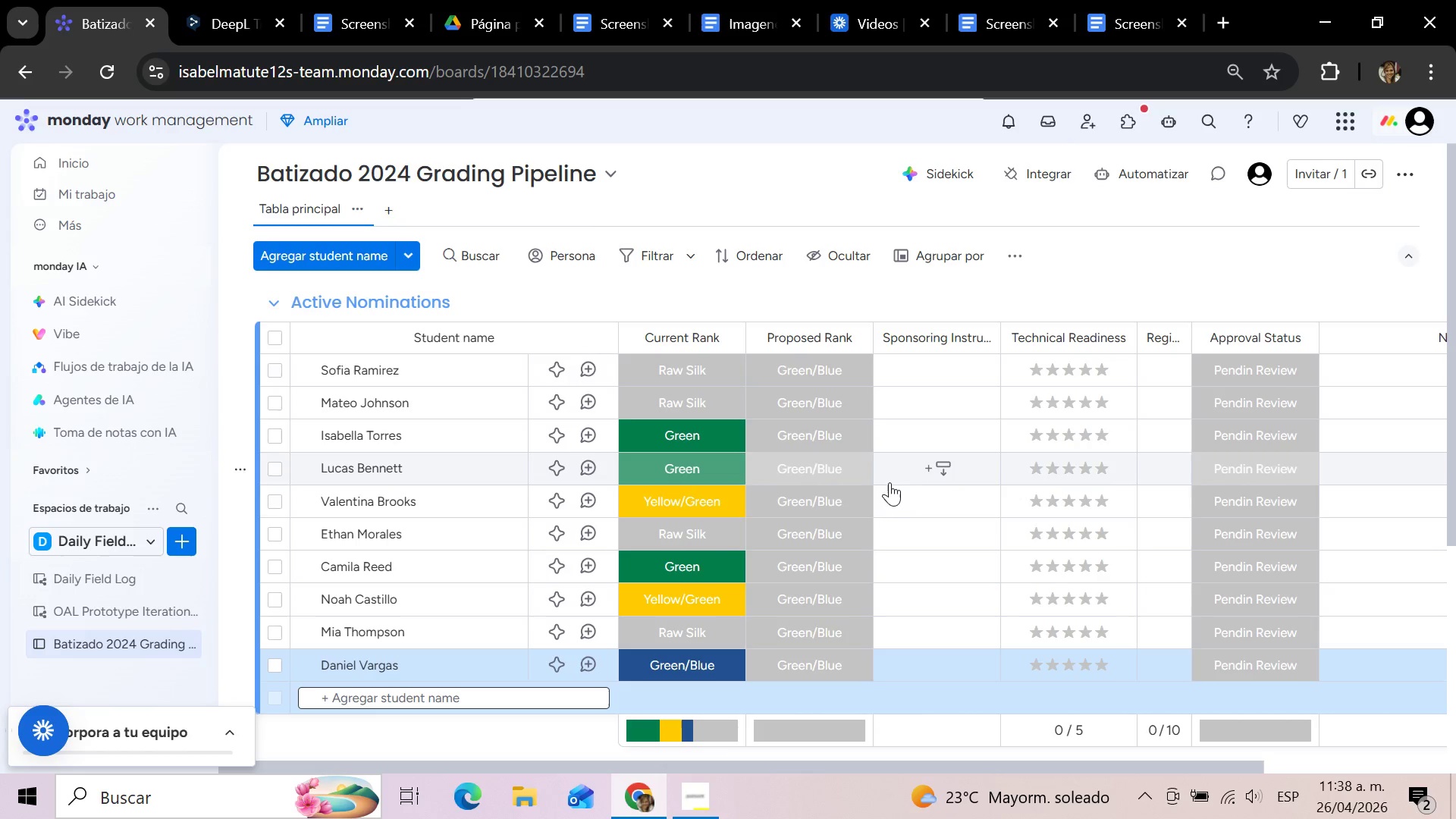 
left_click([846, 378])
 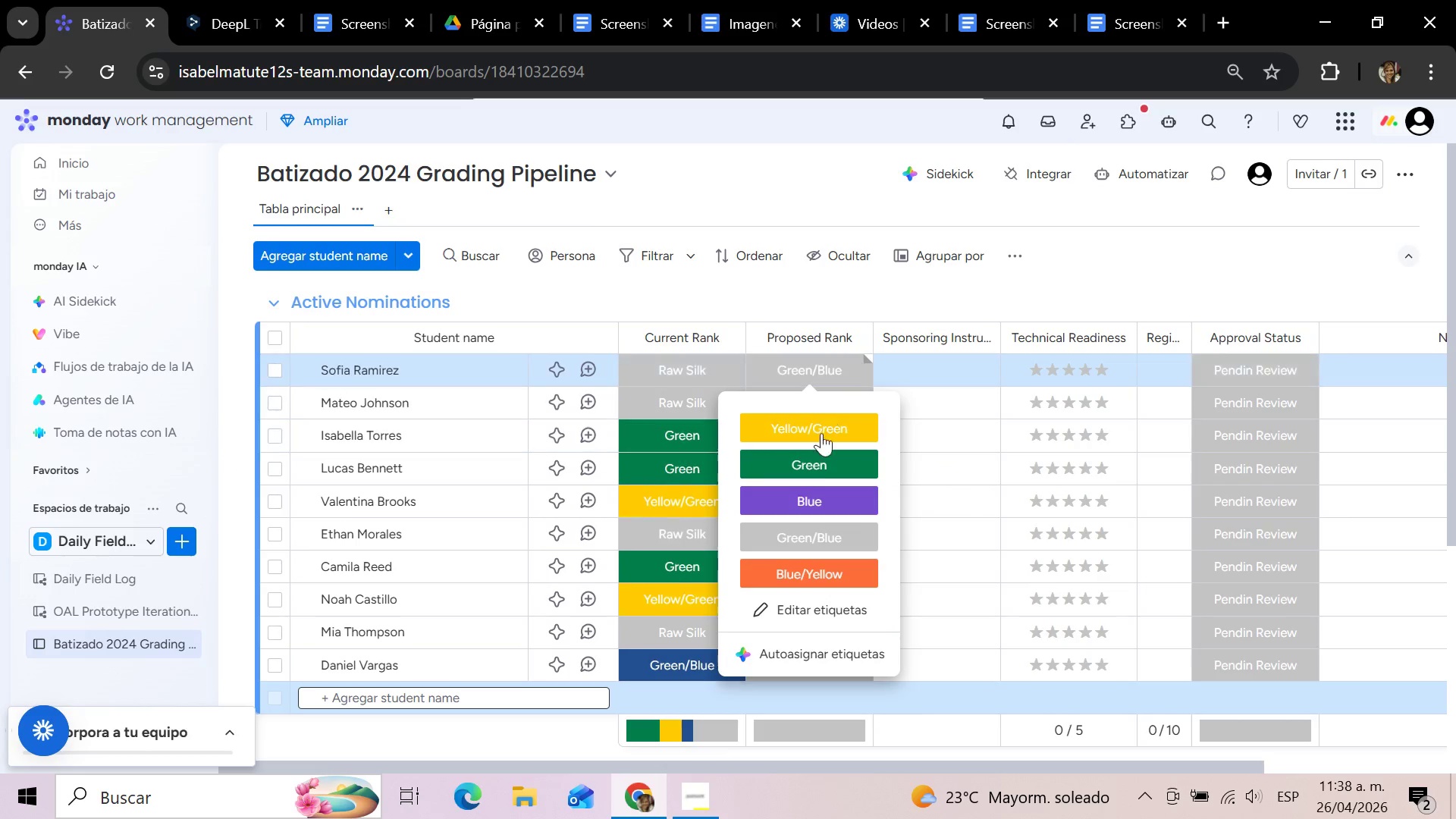 
left_click([815, 472])
 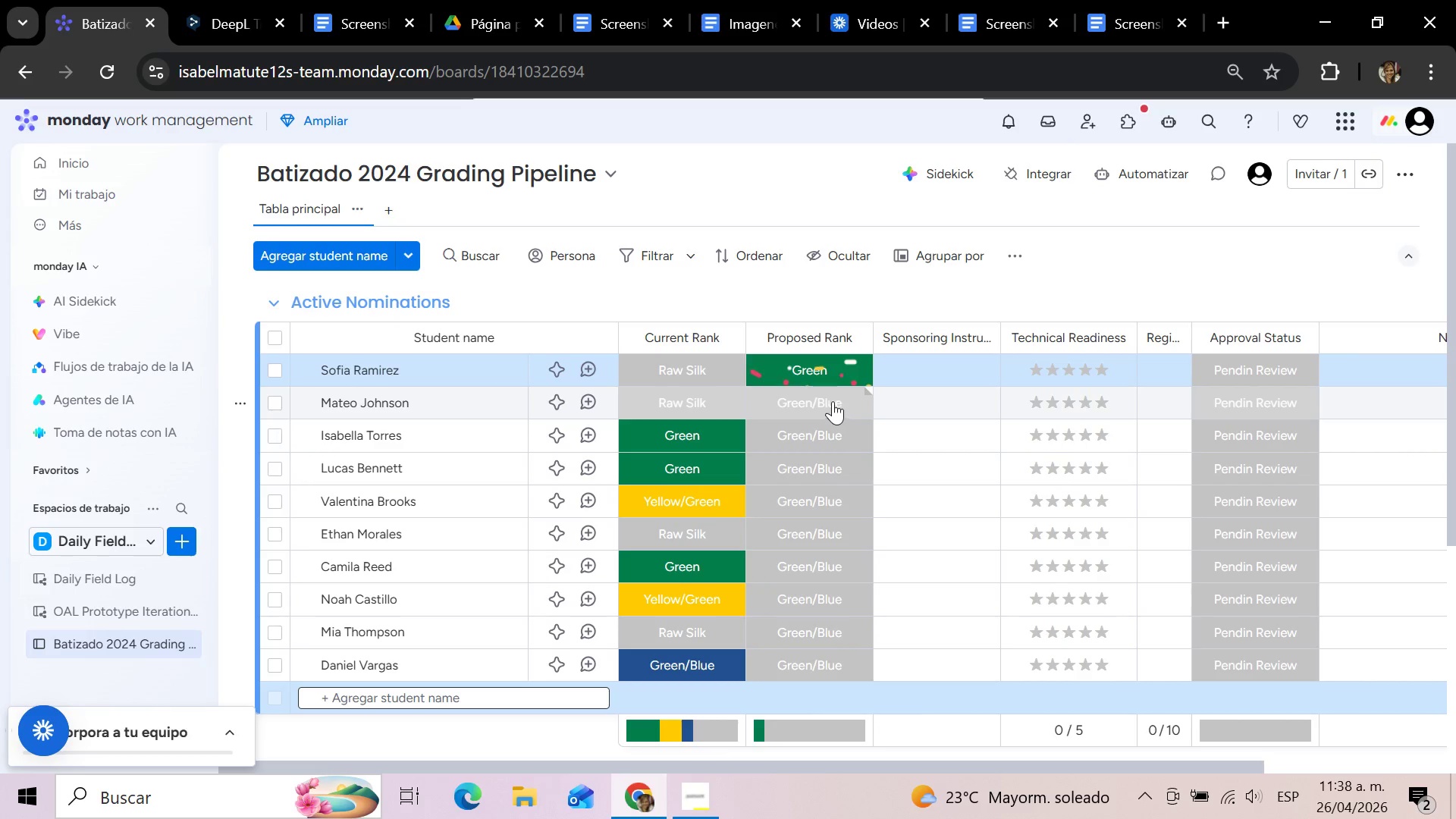 
left_click([833, 407])
 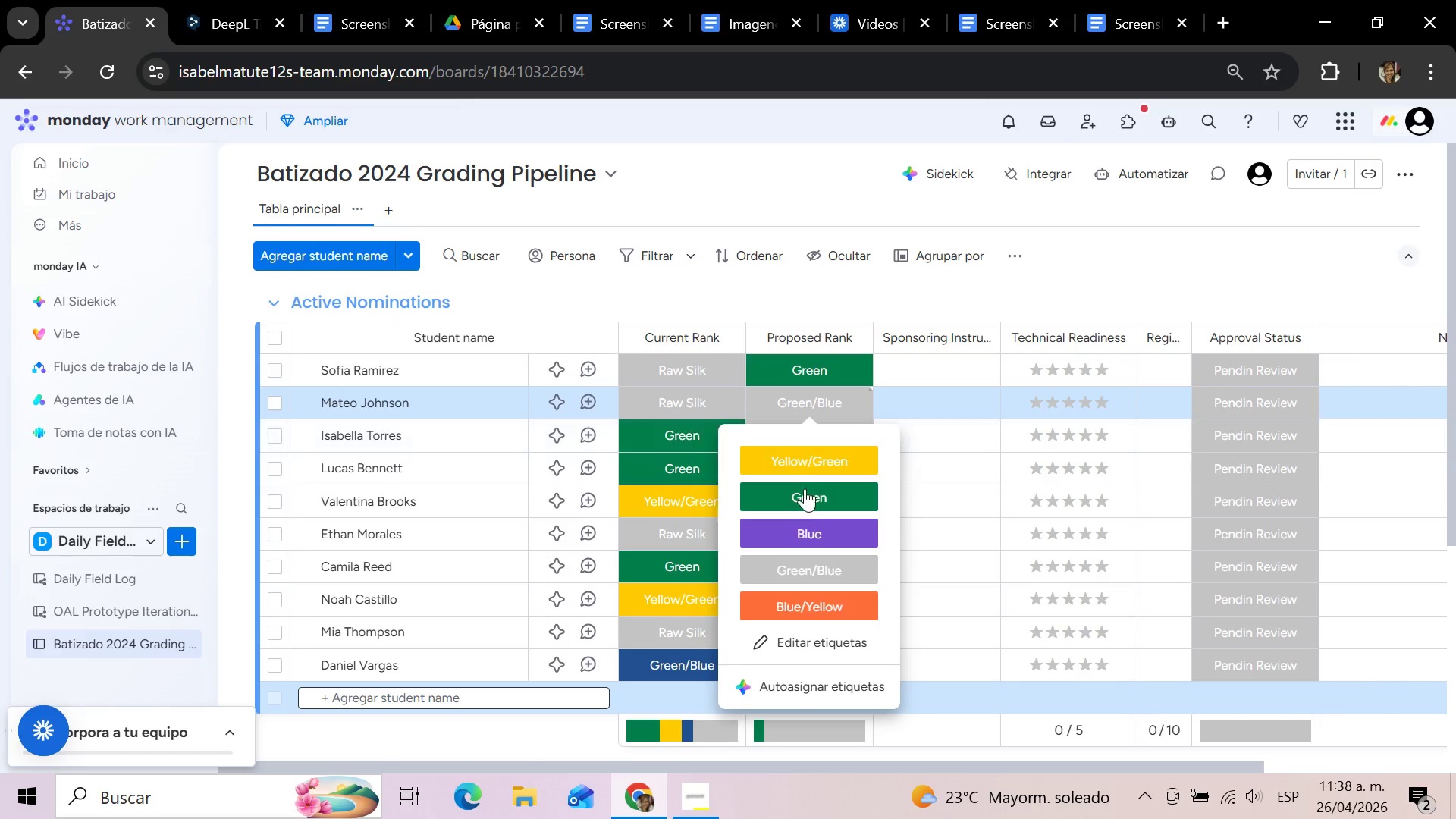 
left_click([804, 491])
 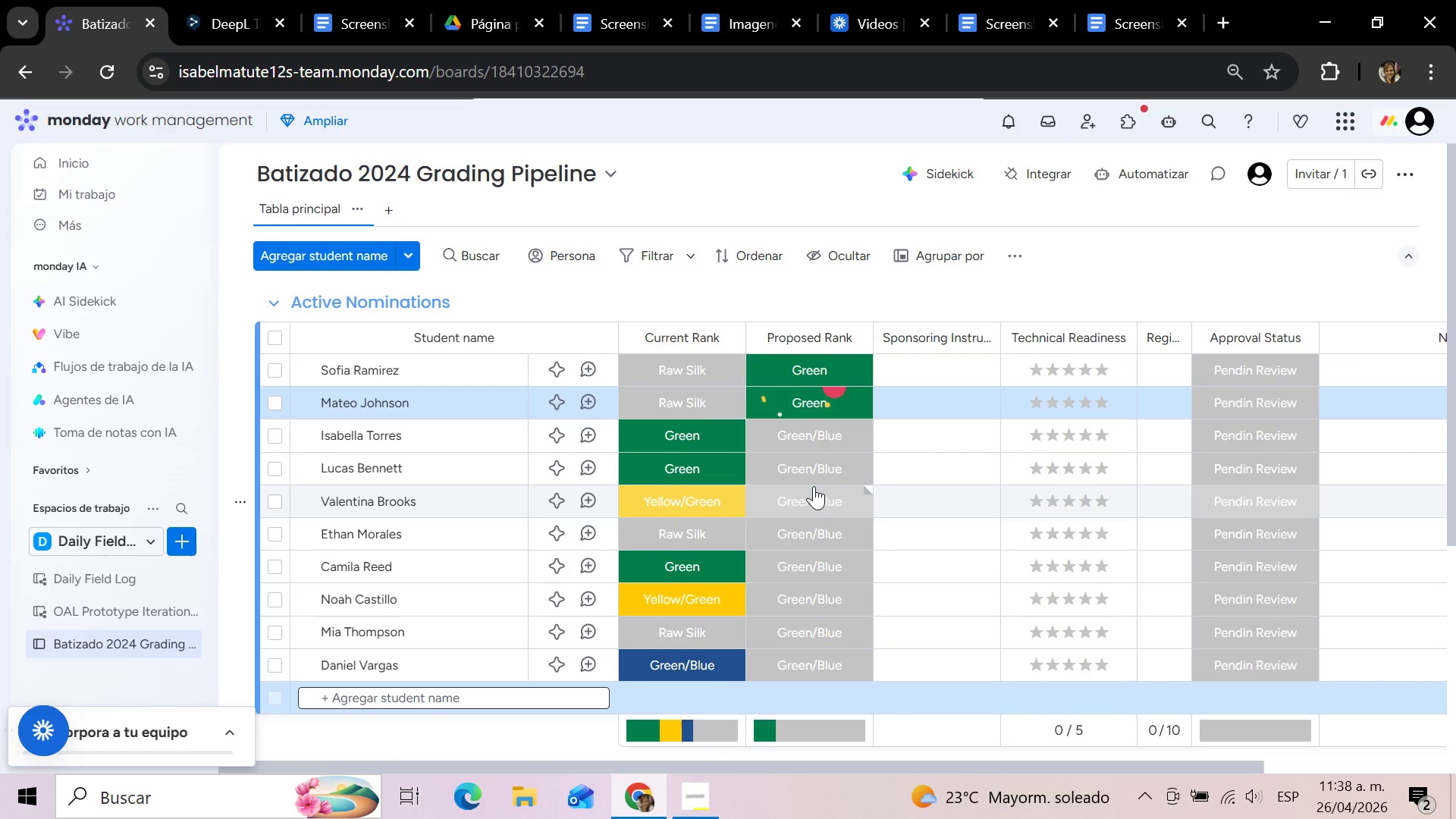 
left_click([821, 438])
 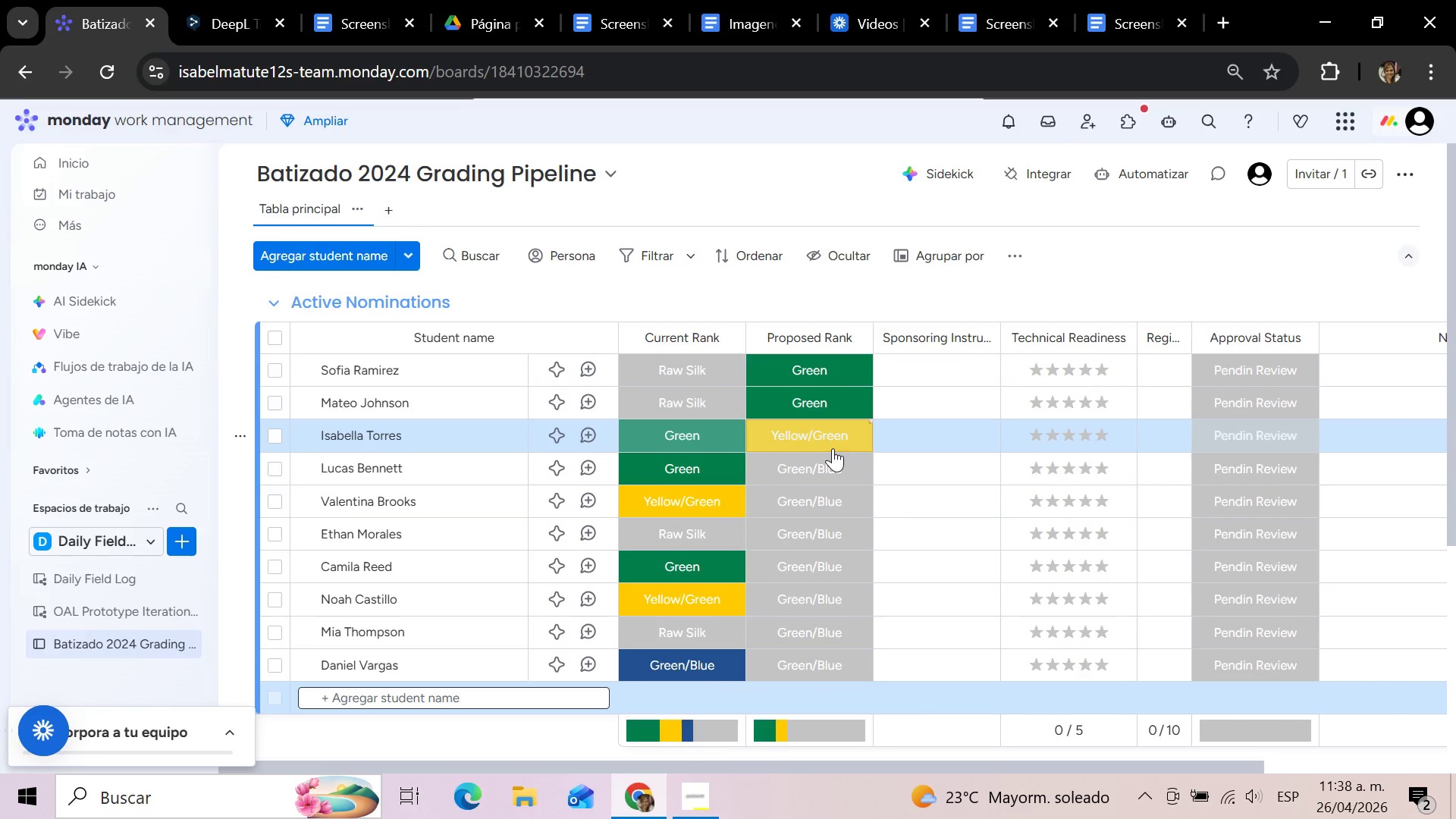 
left_click([833, 448])
 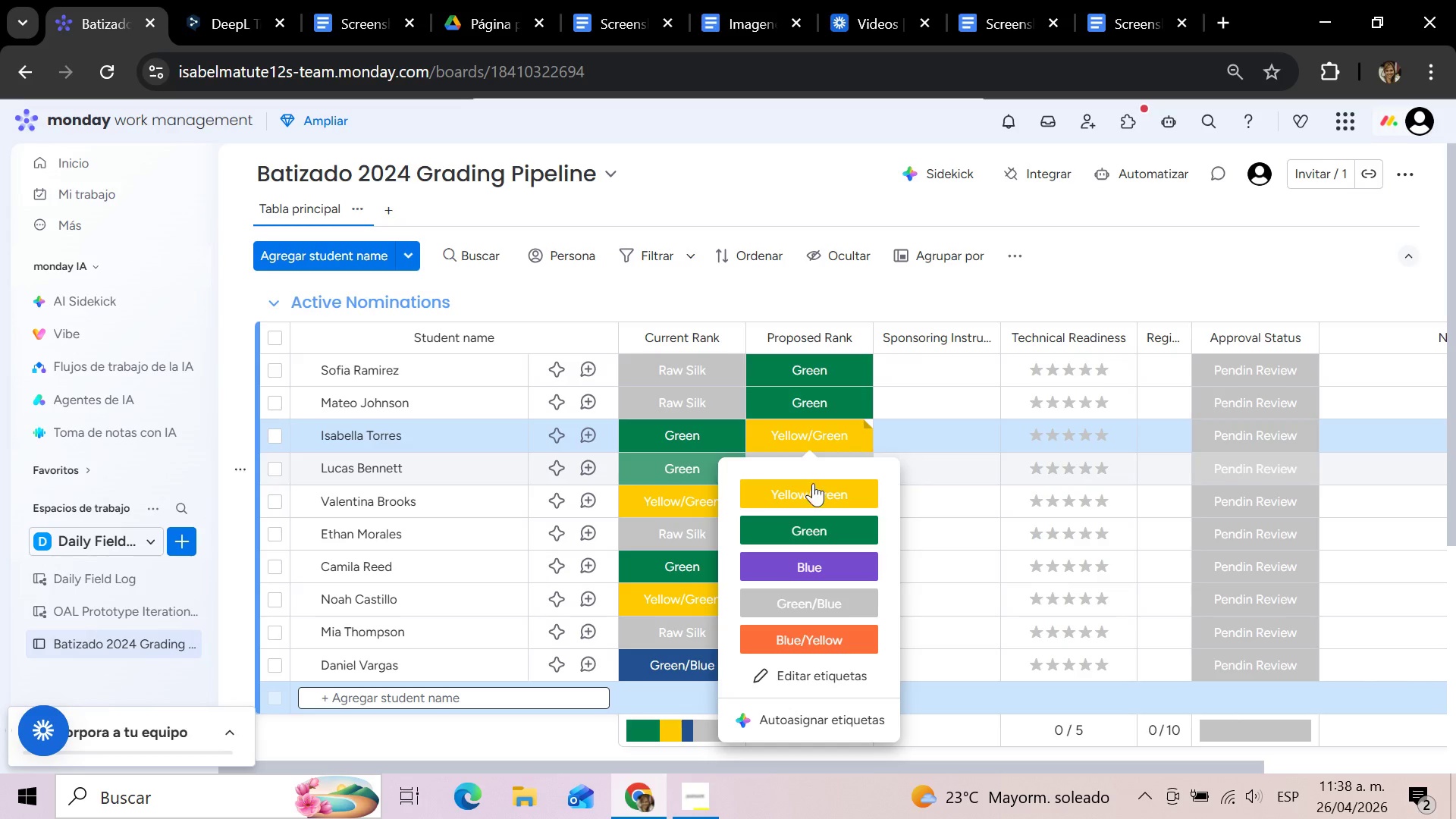 
left_click([810, 491])
 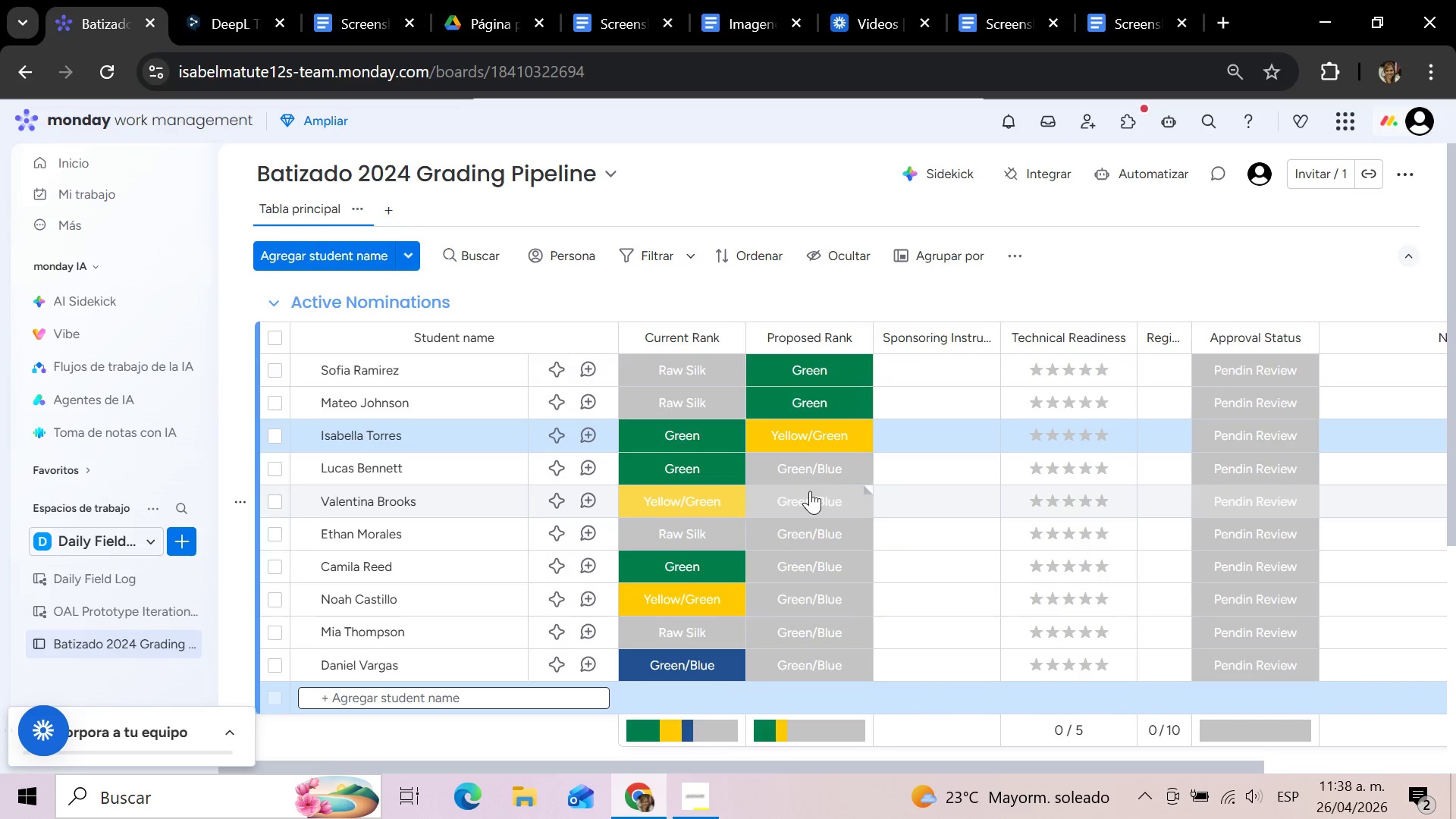 
left_click([817, 460])
 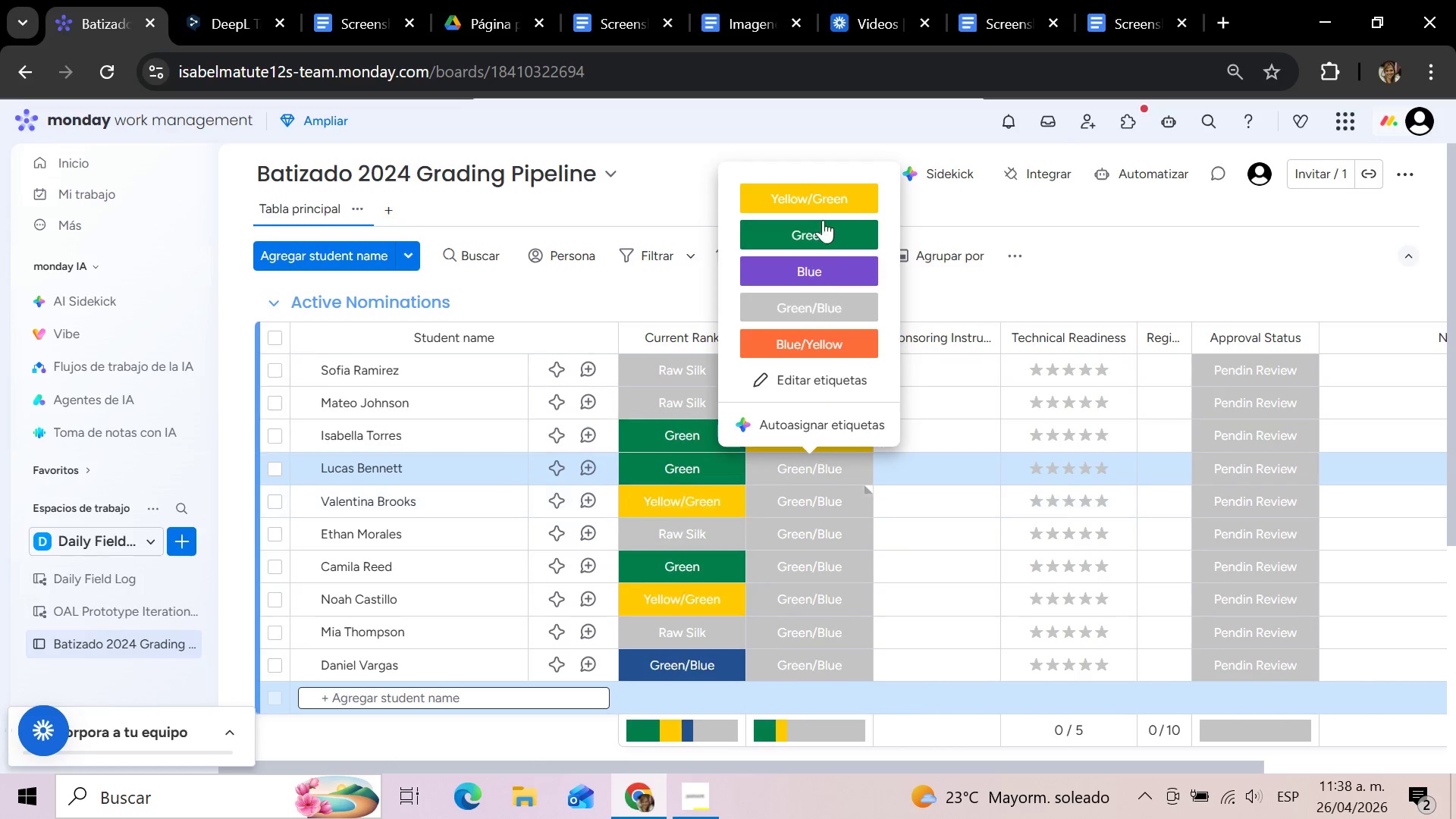 
left_click([824, 201])
 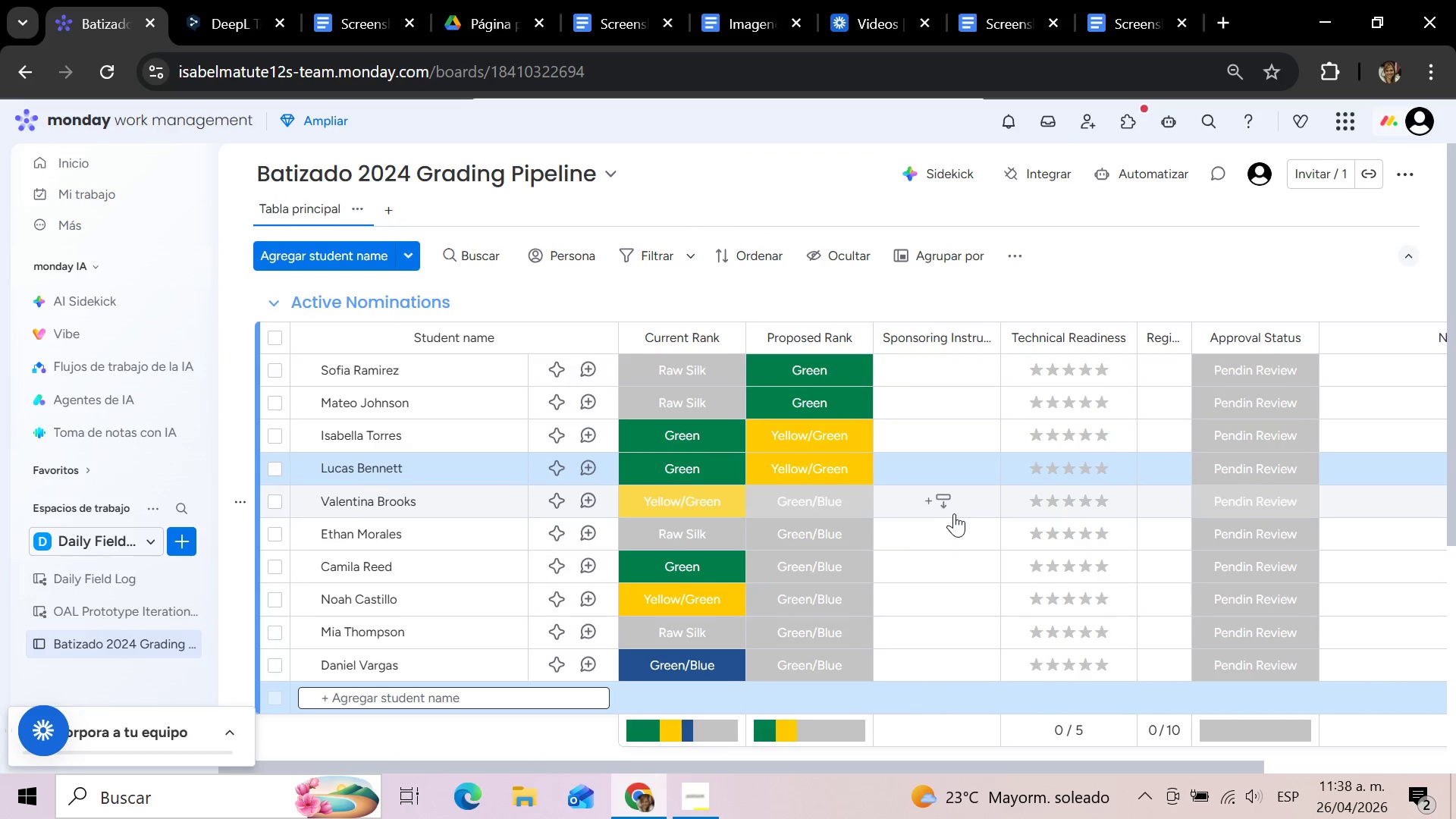 
scroll: coordinate [953, 515], scroll_direction: down, amount: 1.0
 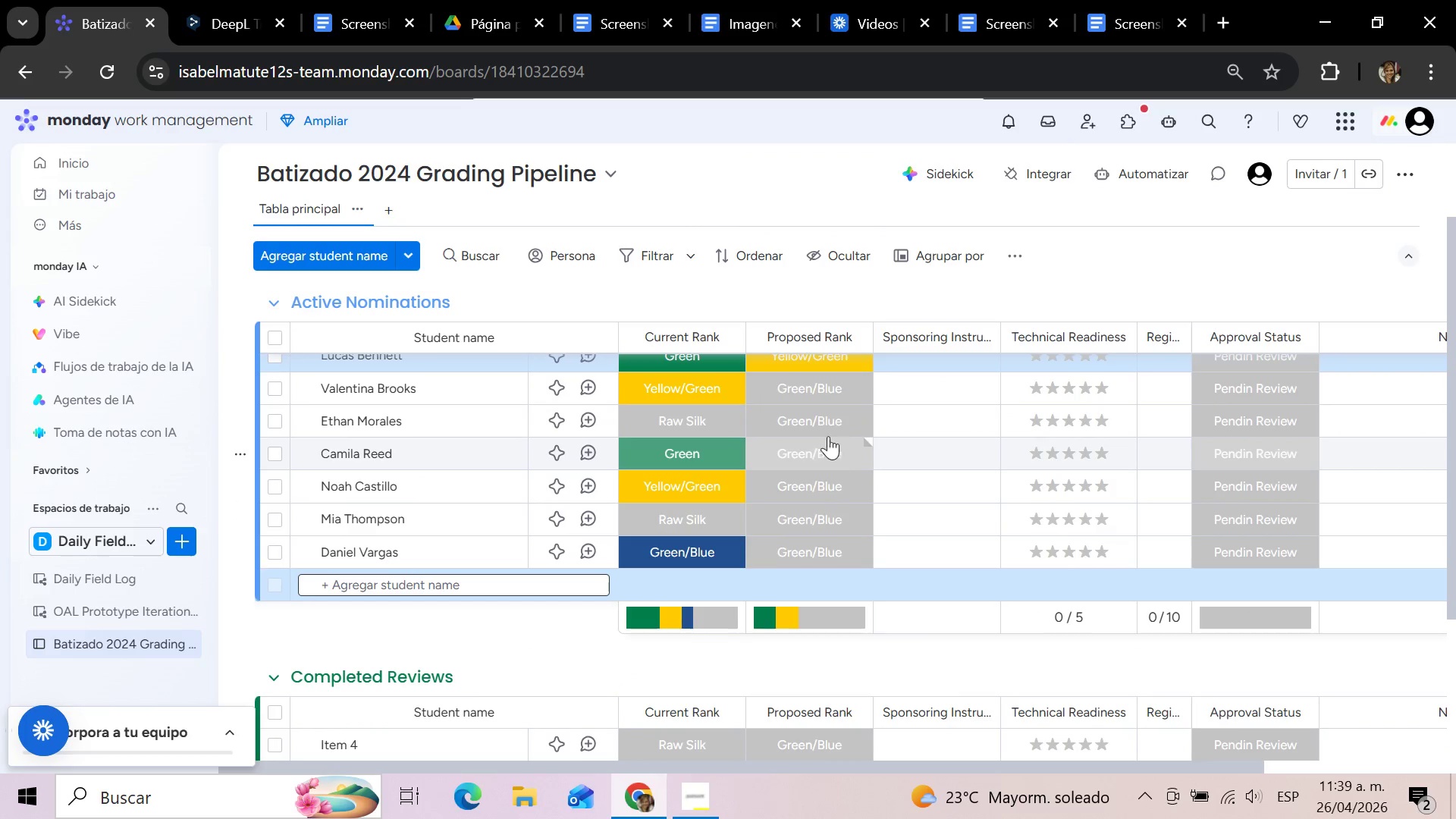 
mouse_move([811, 440])
 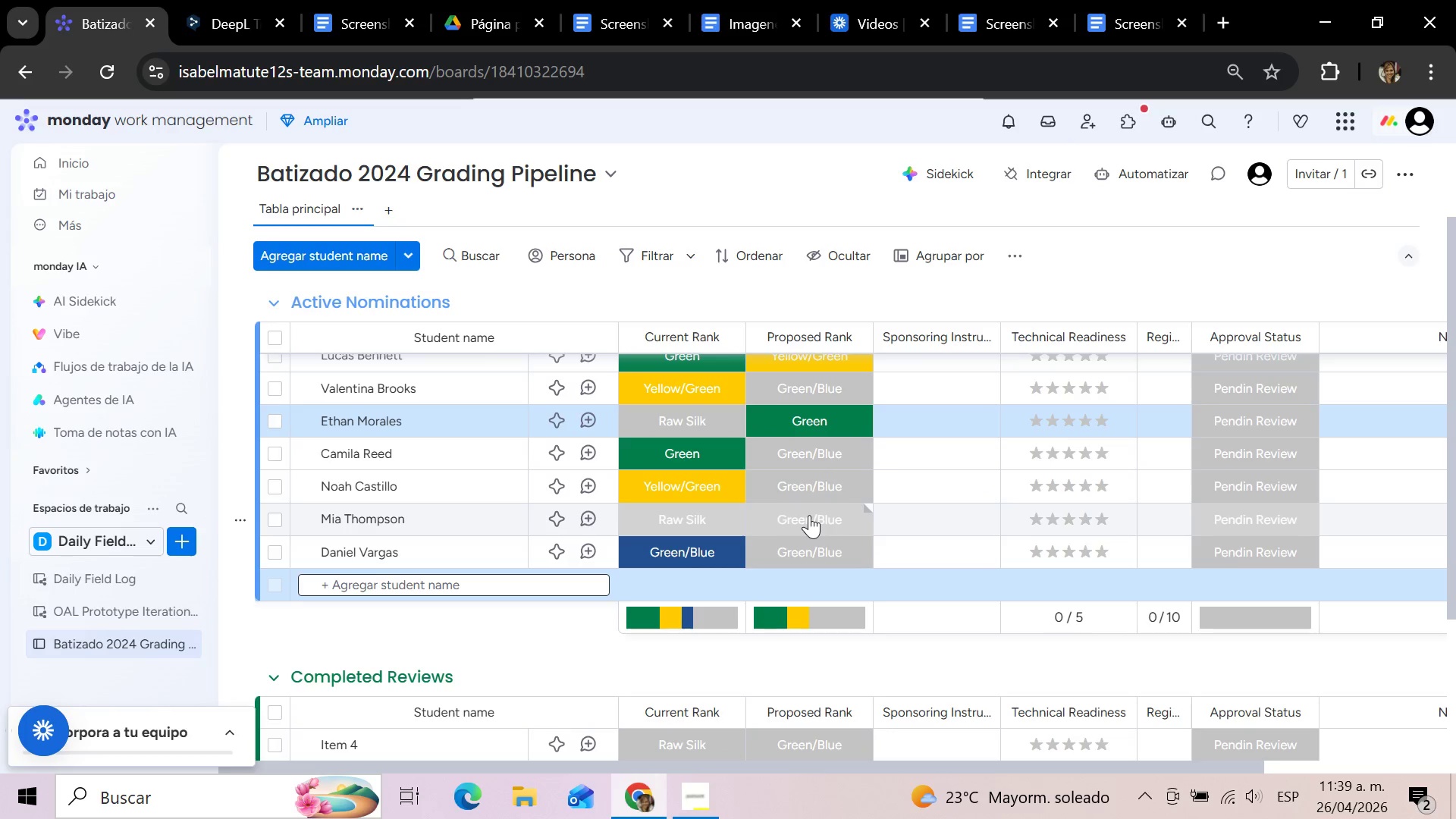 
wait(6.47)
 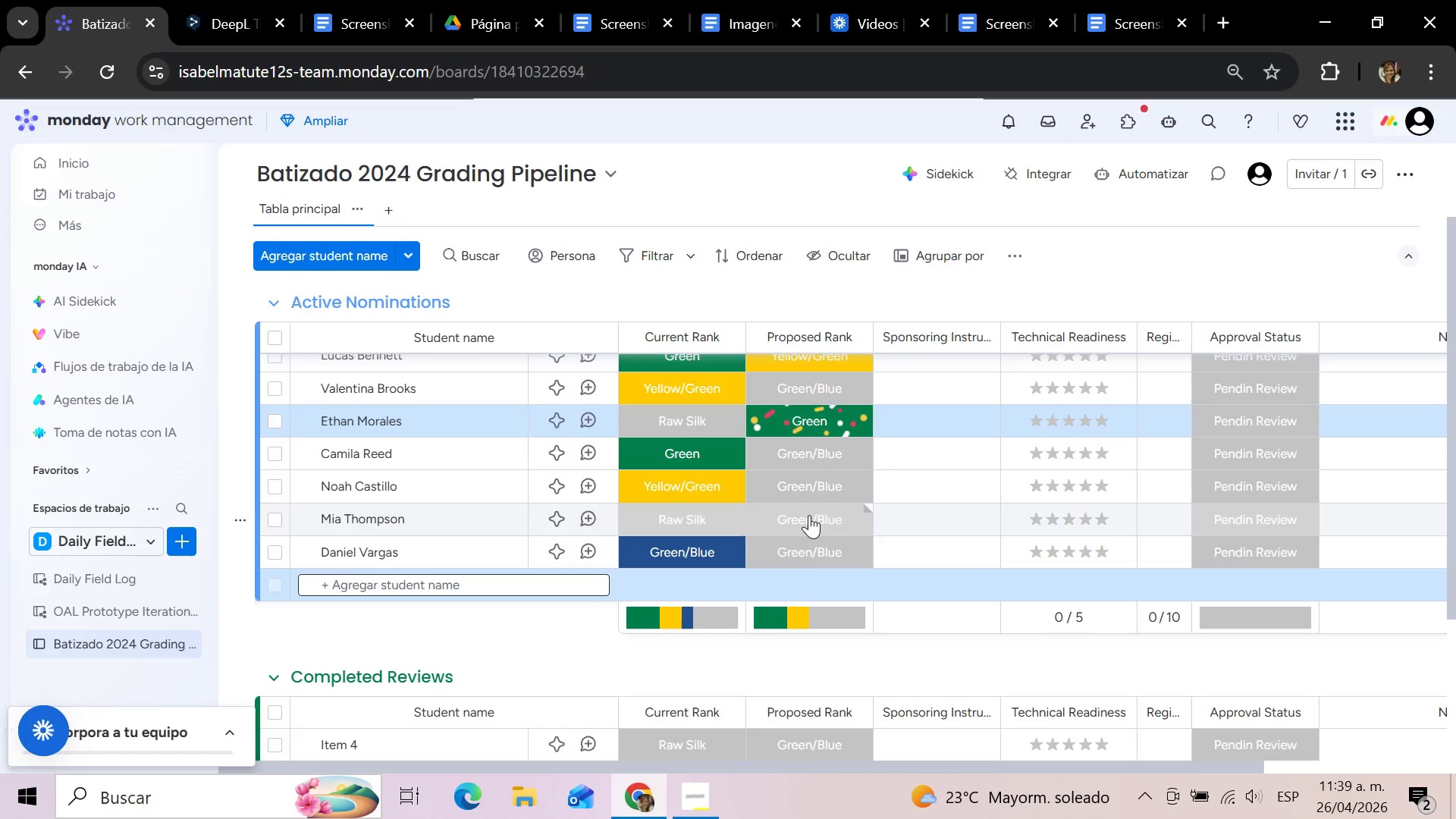 
left_click([806, 449])
 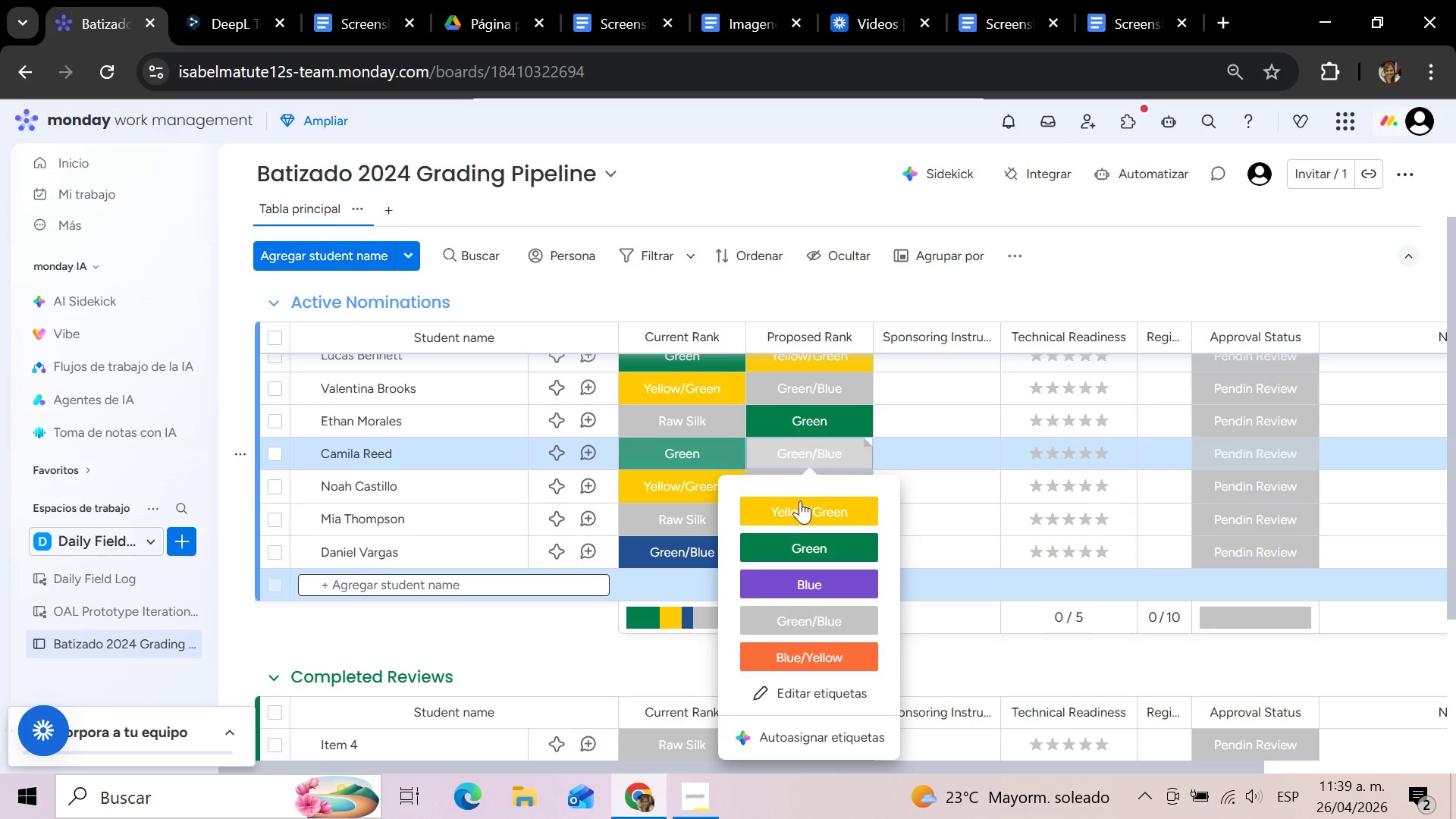 
left_click([799, 513])
 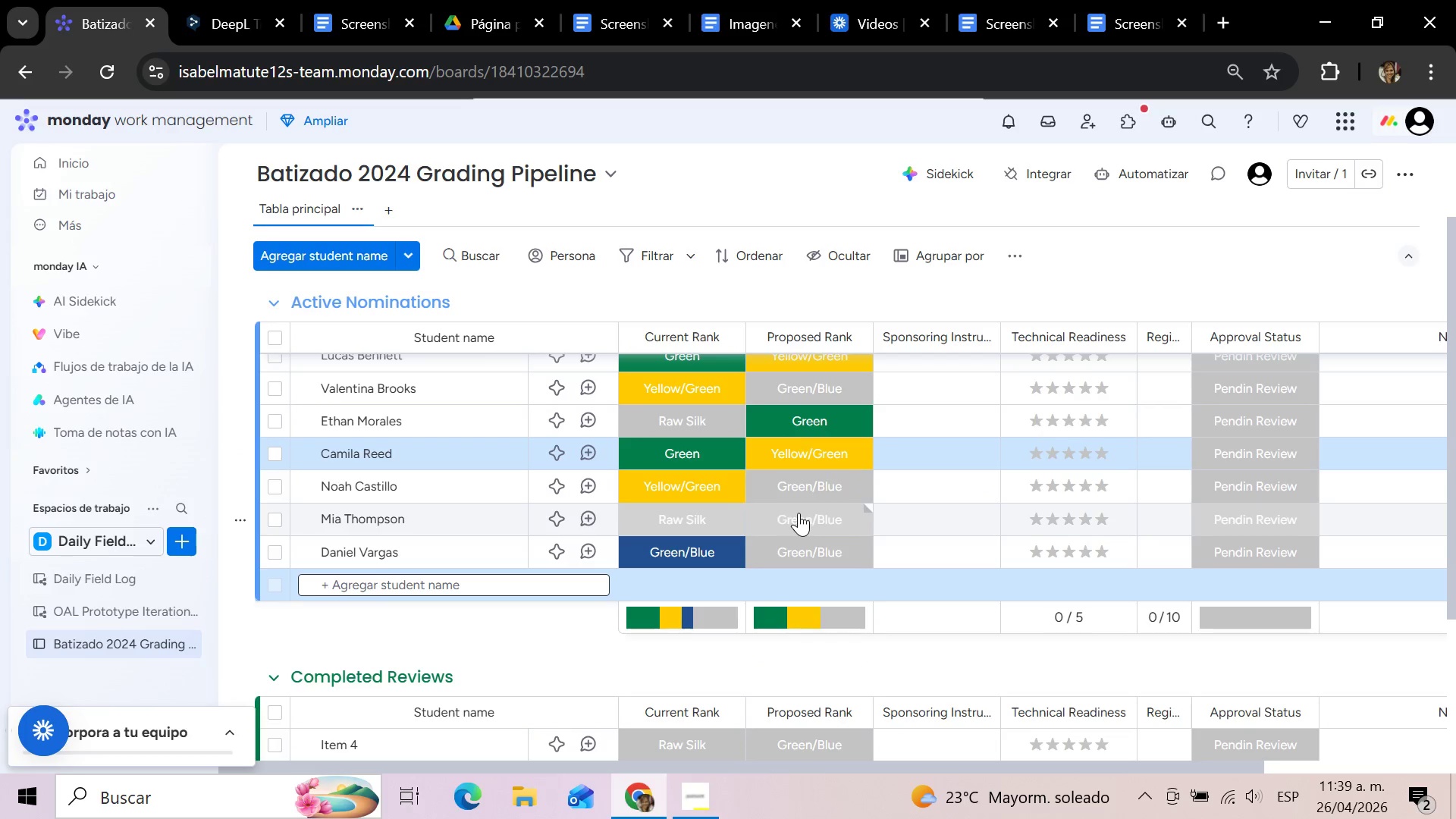 
left_click([797, 488])
 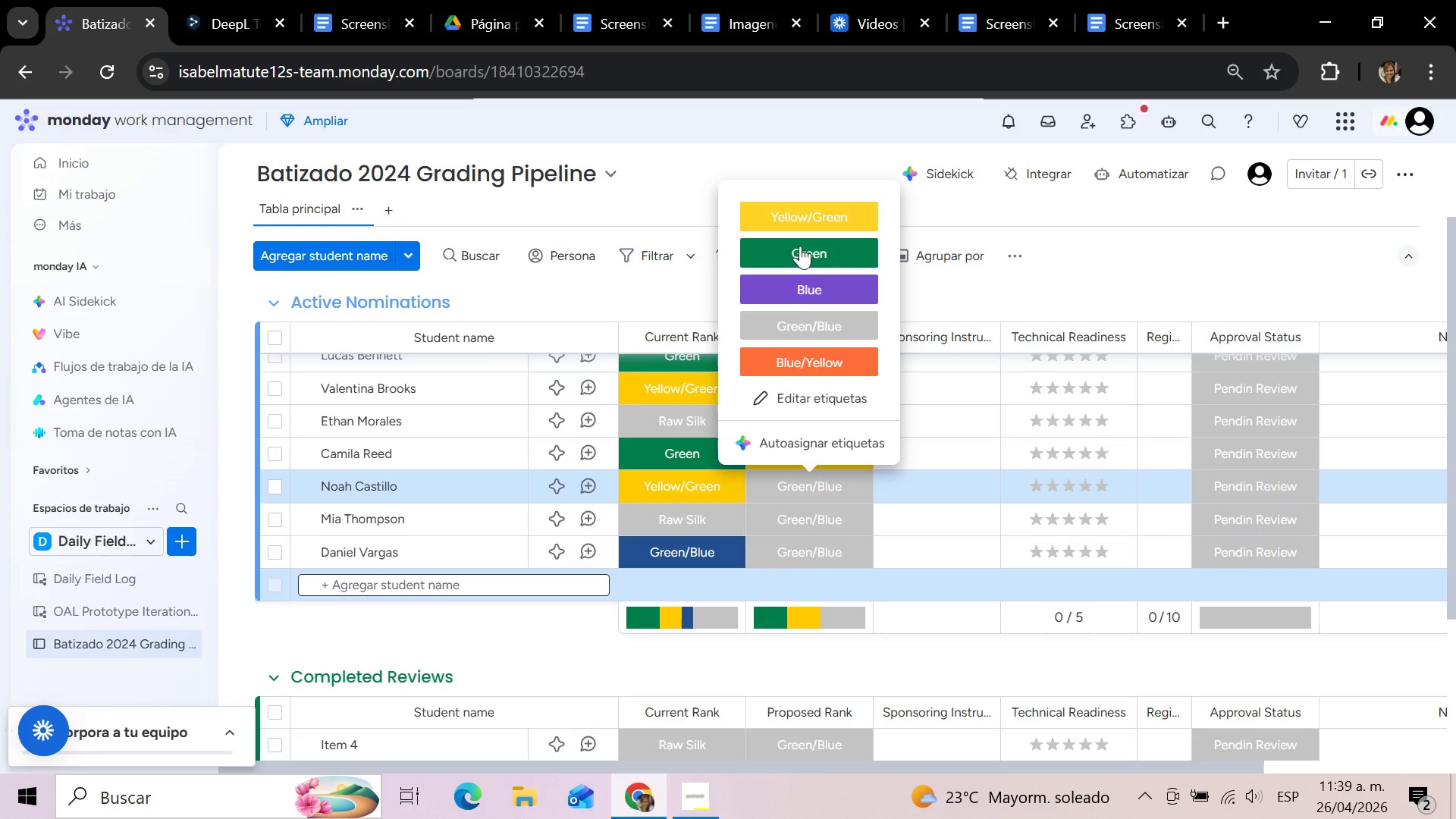 
left_click([799, 322])
 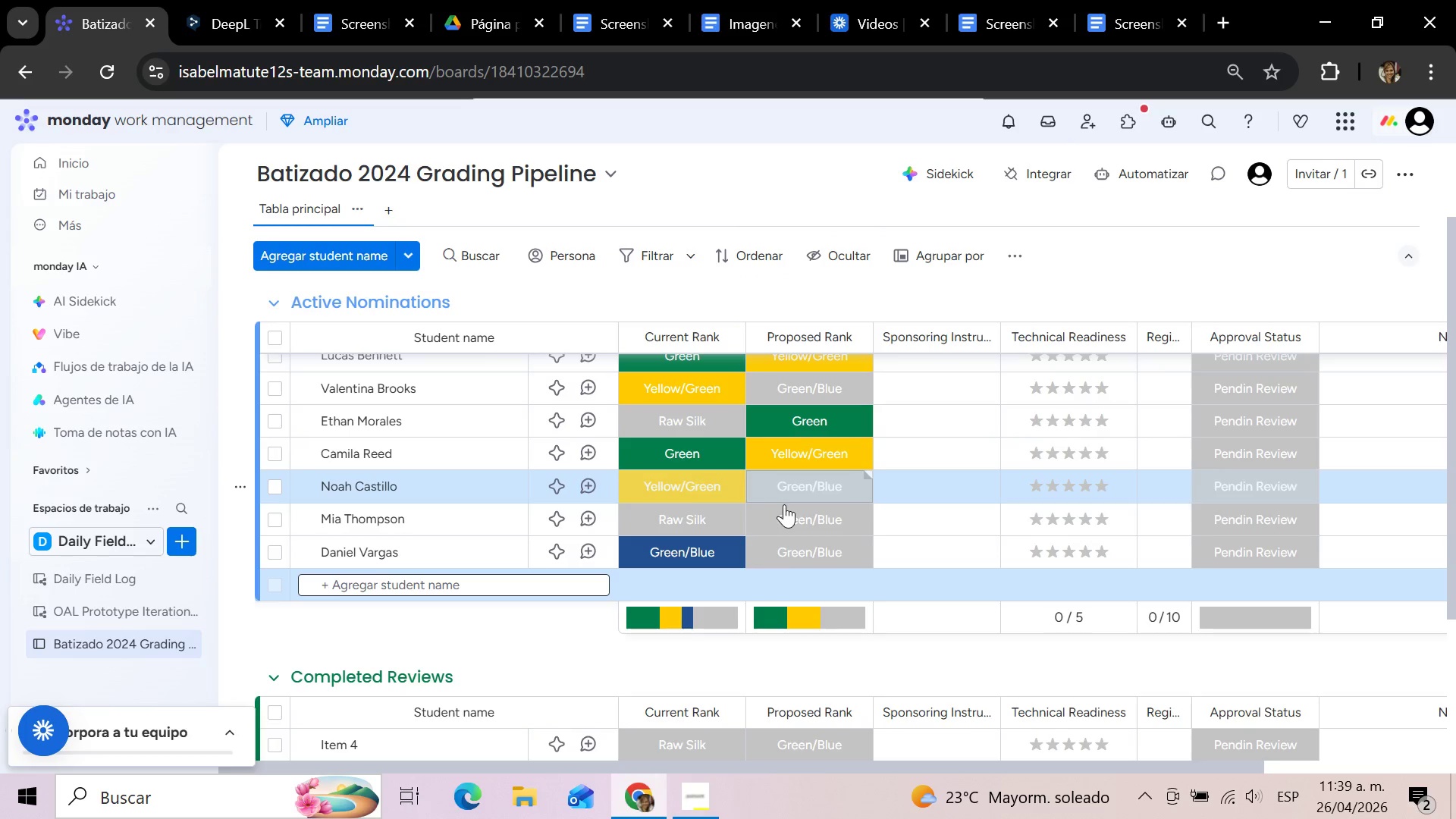 
left_click([799, 516])
 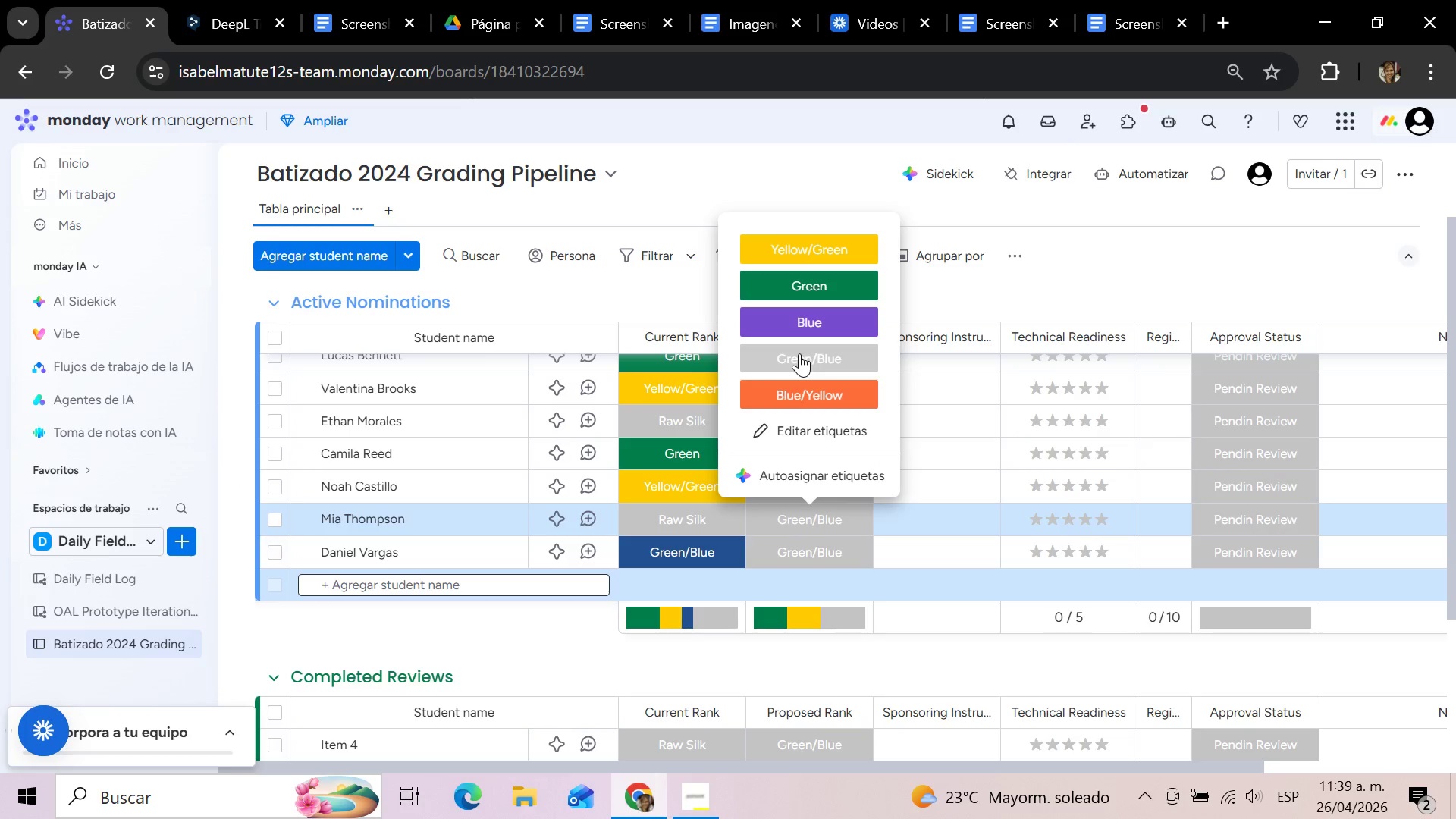 
left_click([809, 284])
 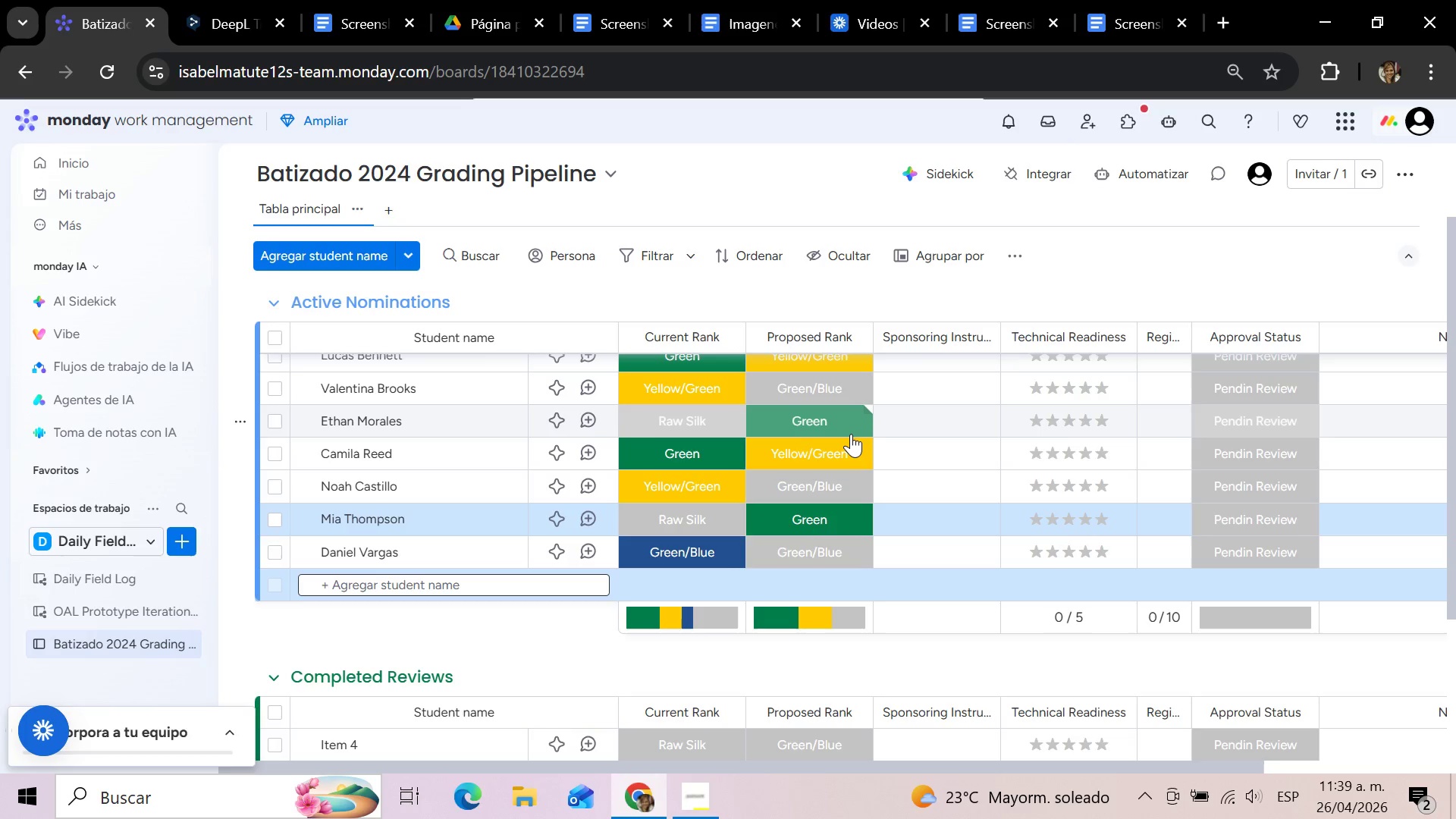 
left_click([846, 556])
 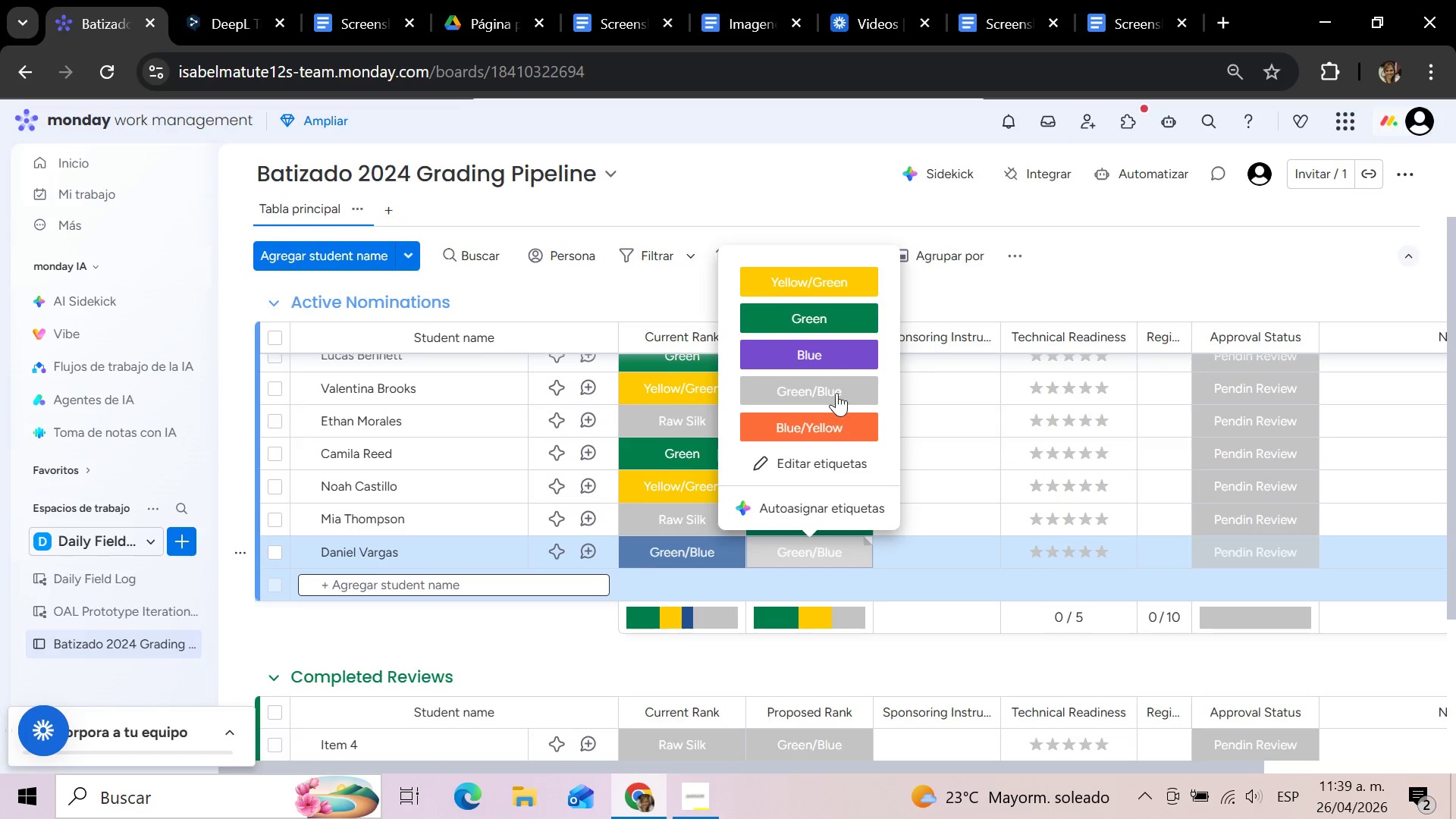 
left_click([838, 350])
 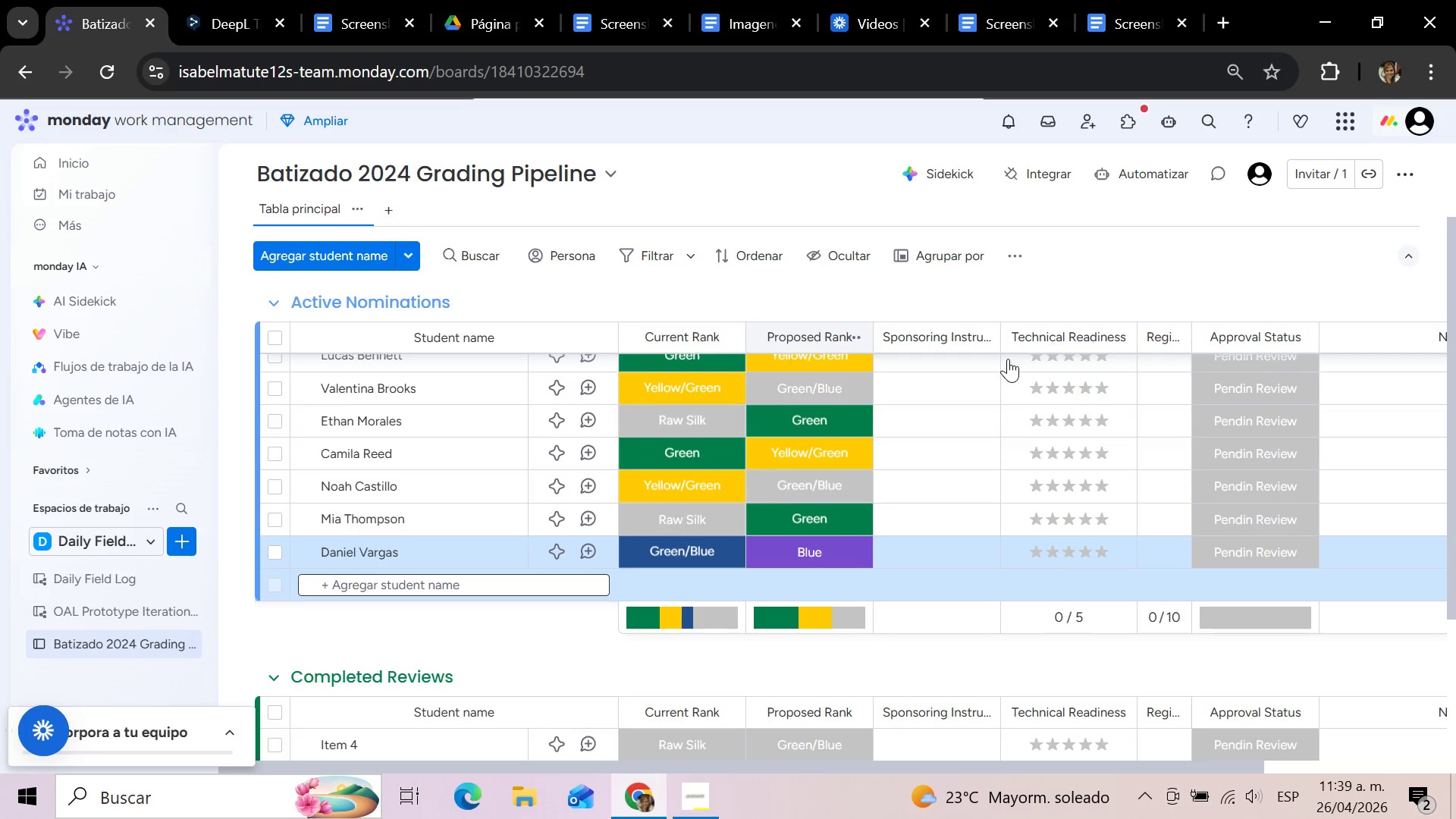 
mouse_move([998, 389])
 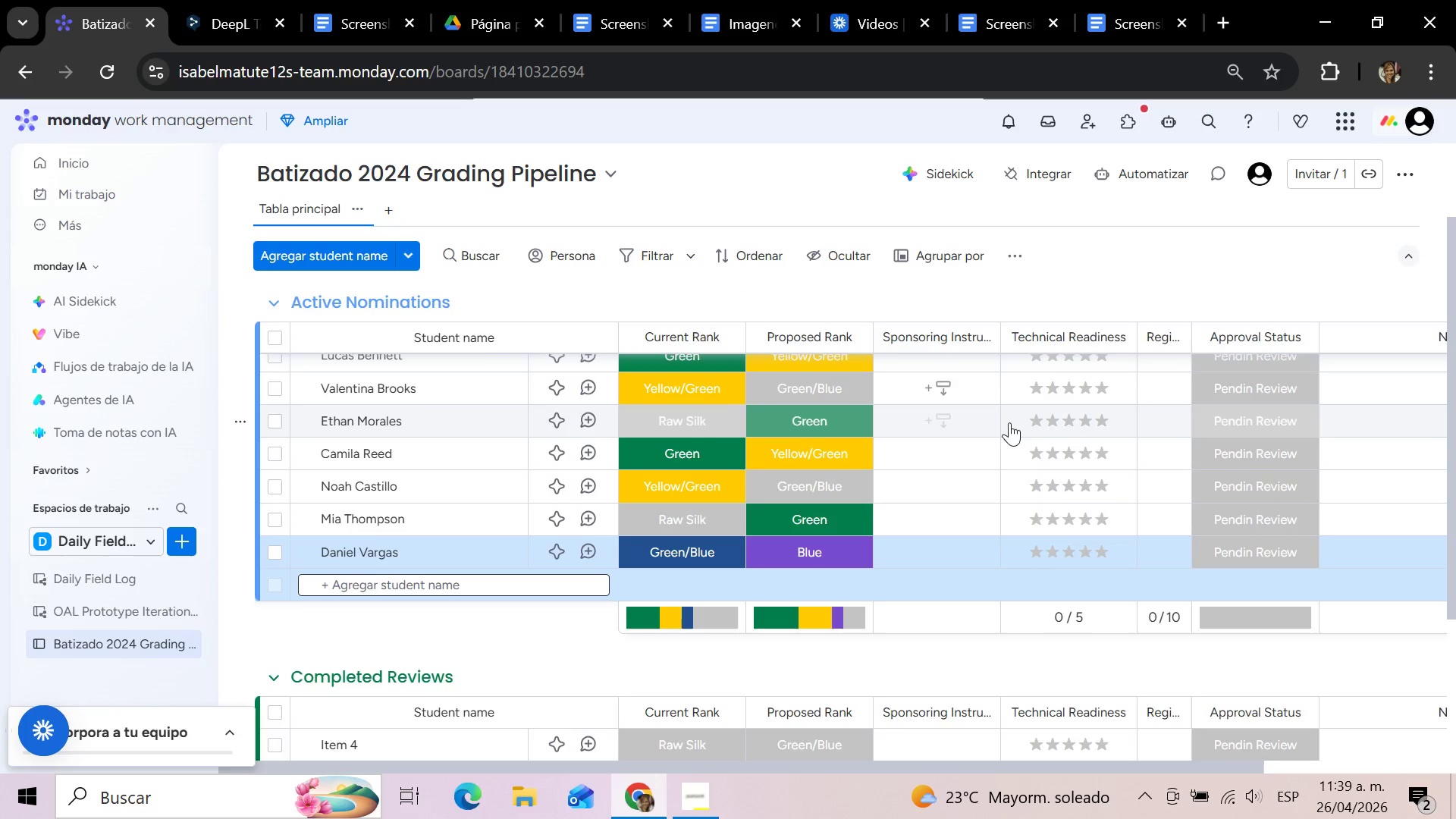 
mouse_move([1020, 422])
 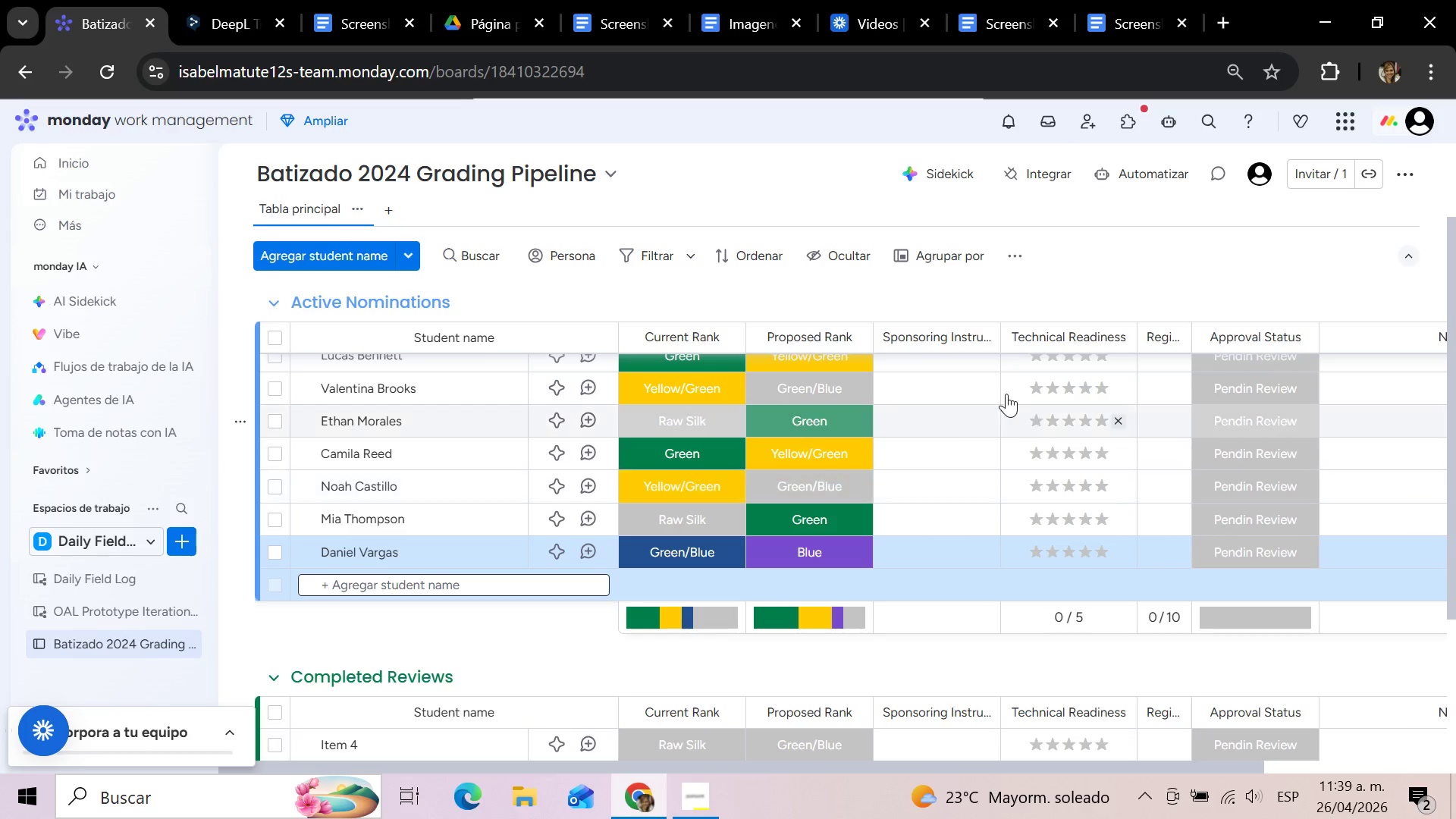 
scroll: coordinate [913, 478], scroll_direction: up, amount: 9.0
 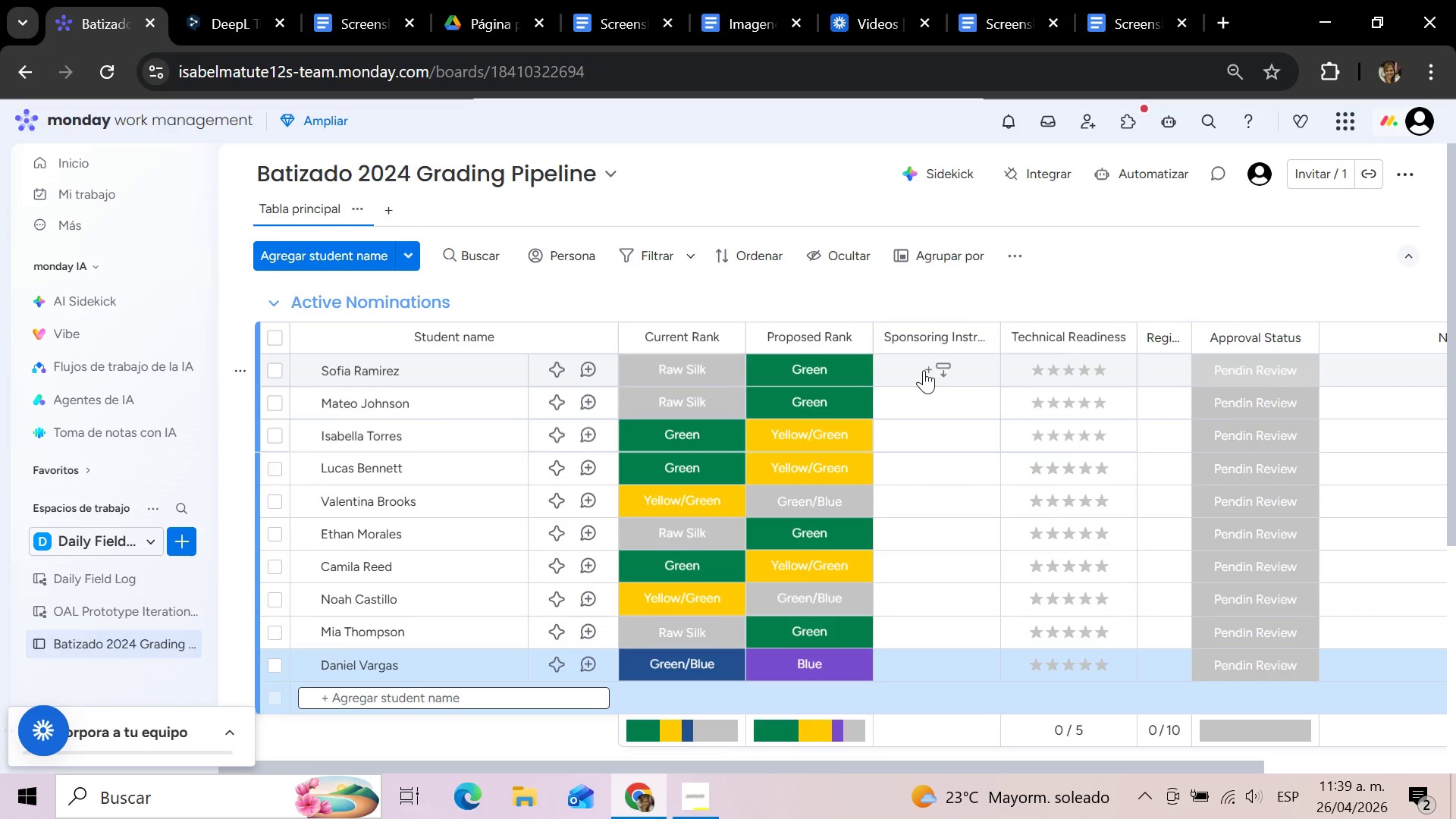 
left_click([924, 370])
 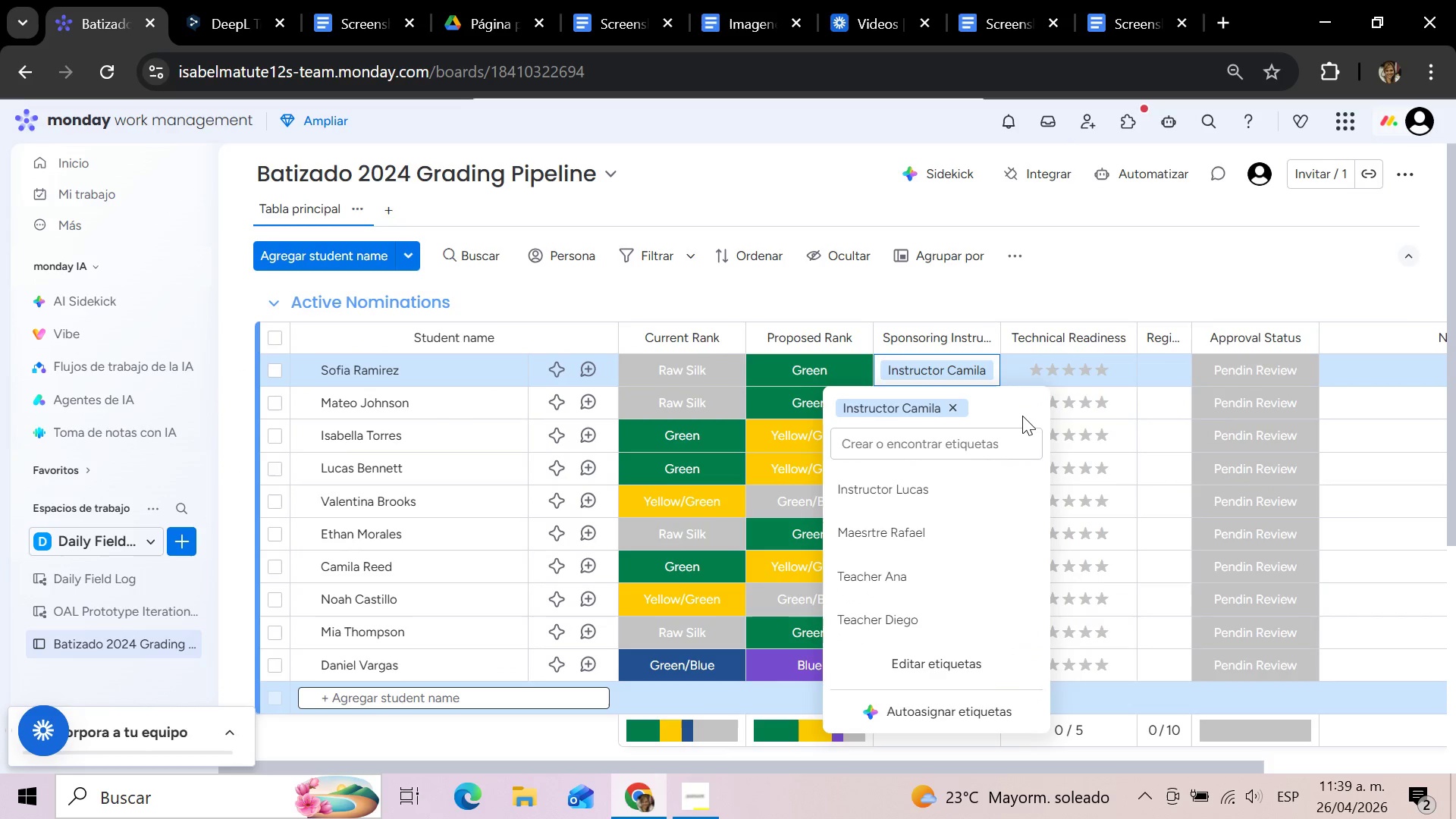 
key(Enter)
 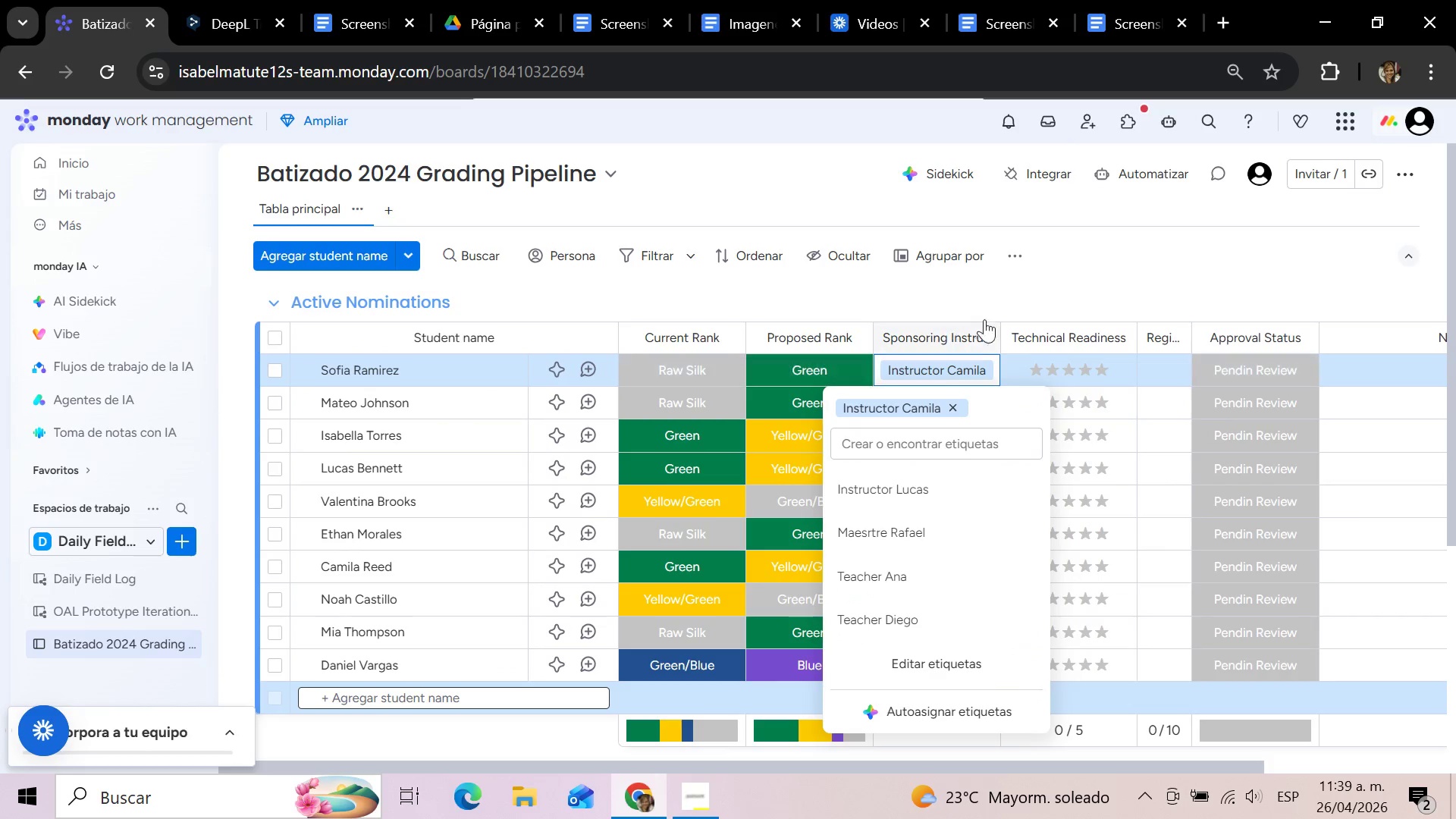 
left_click([1053, 305])
 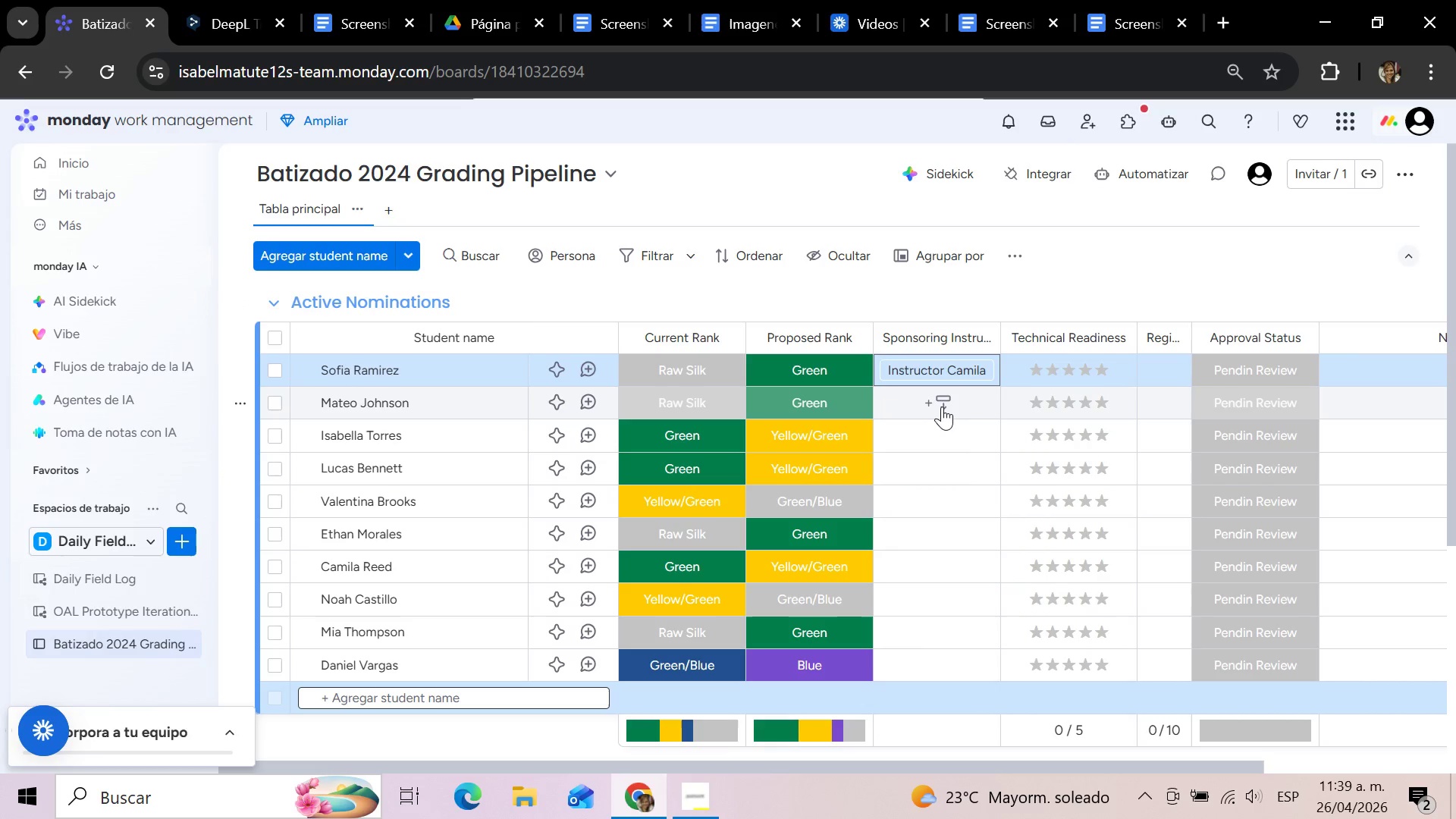 
left_click([942, 406])
 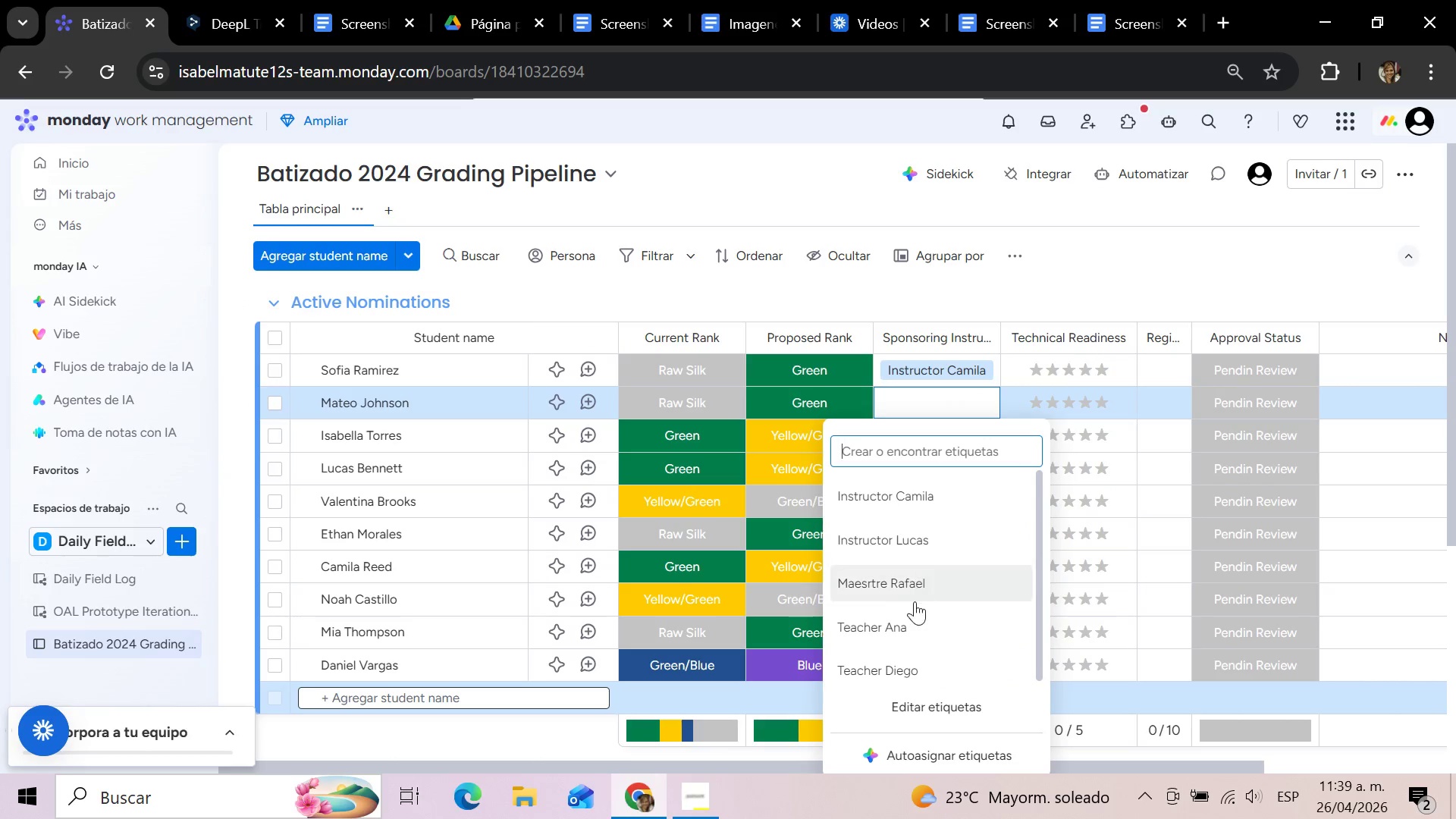 
left_click([902, 667])
 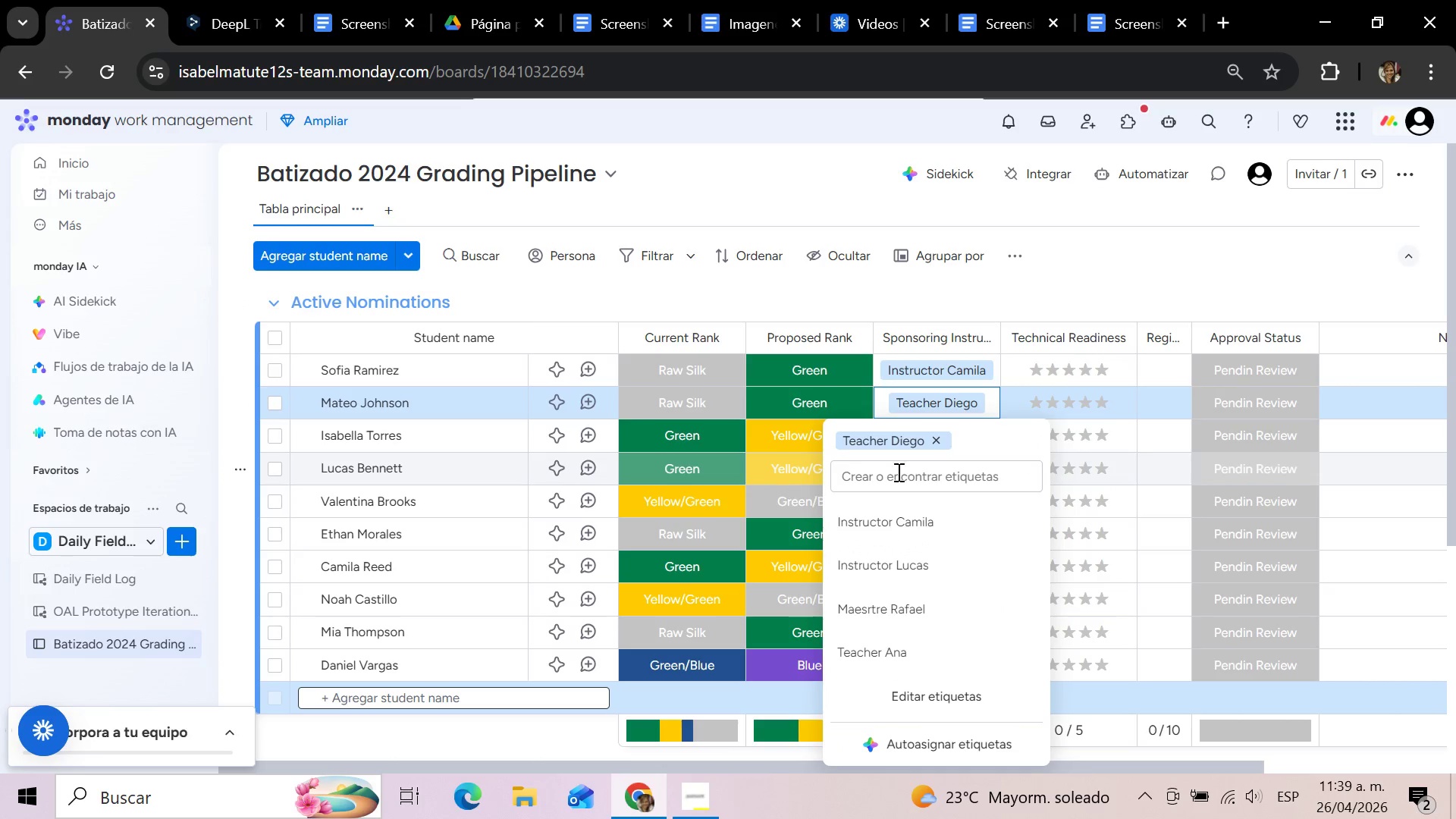 
left_click([1097, 278])
 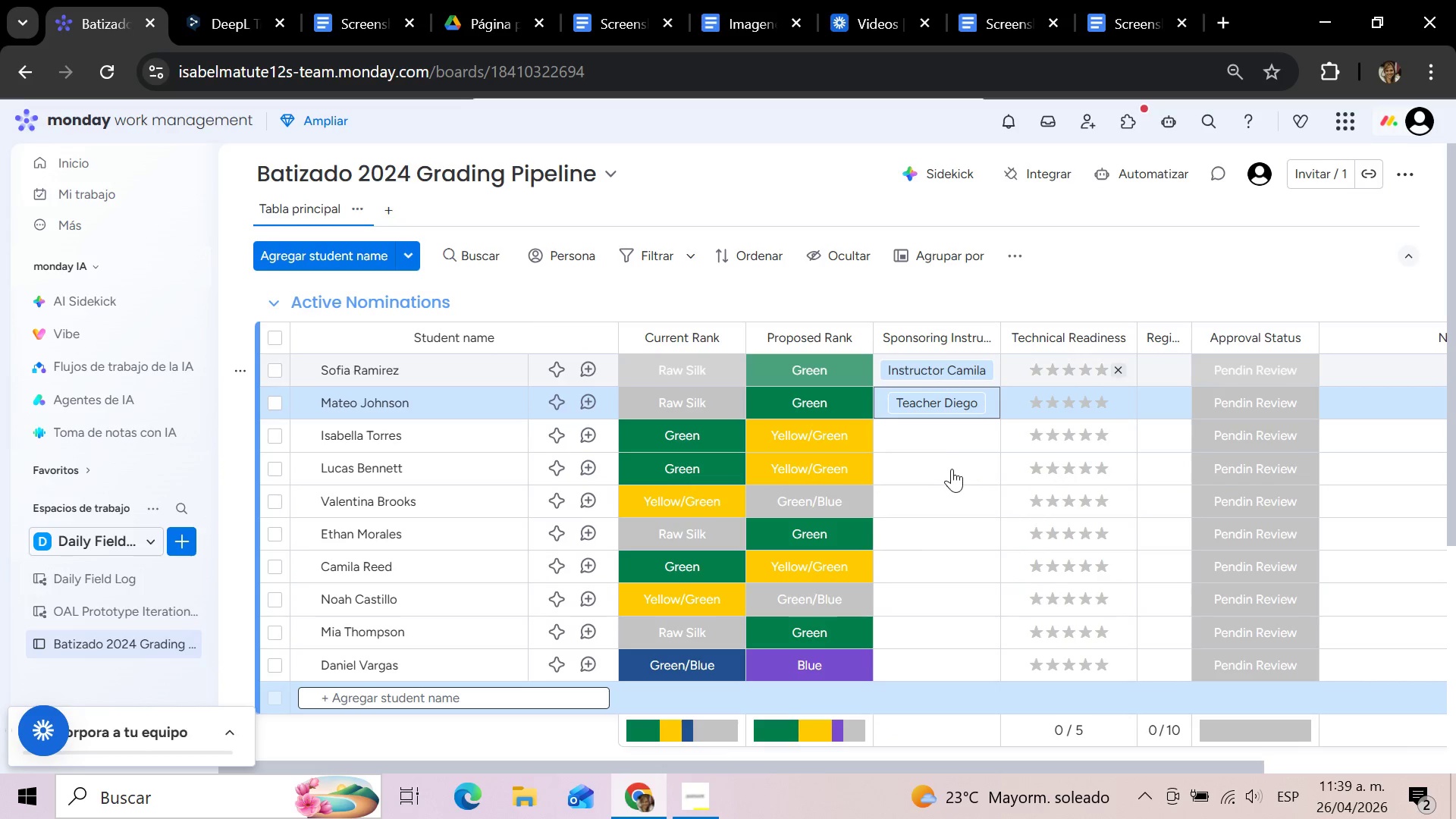 
left_click([945, 432])
 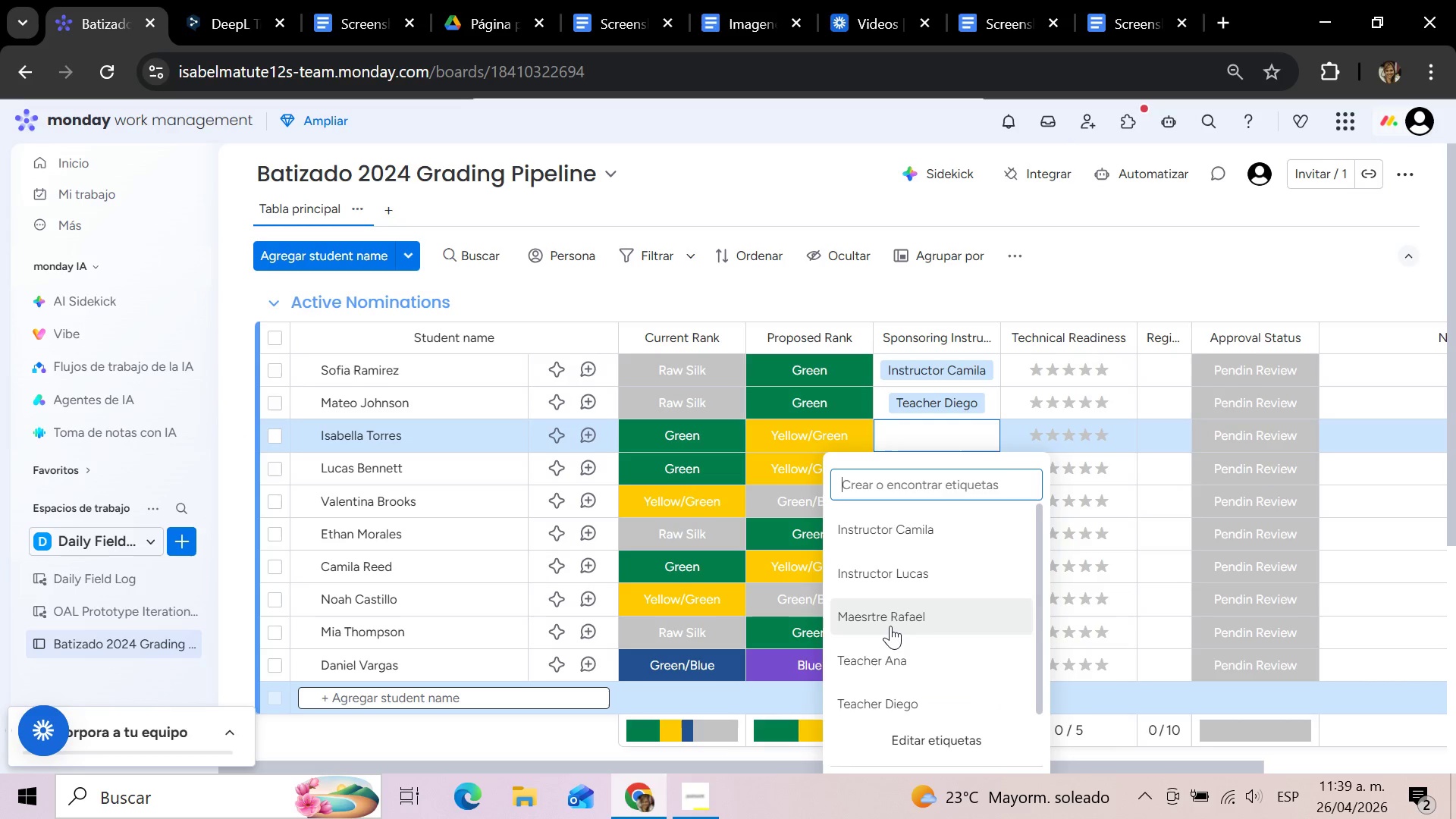 
left_click([890, 626])
 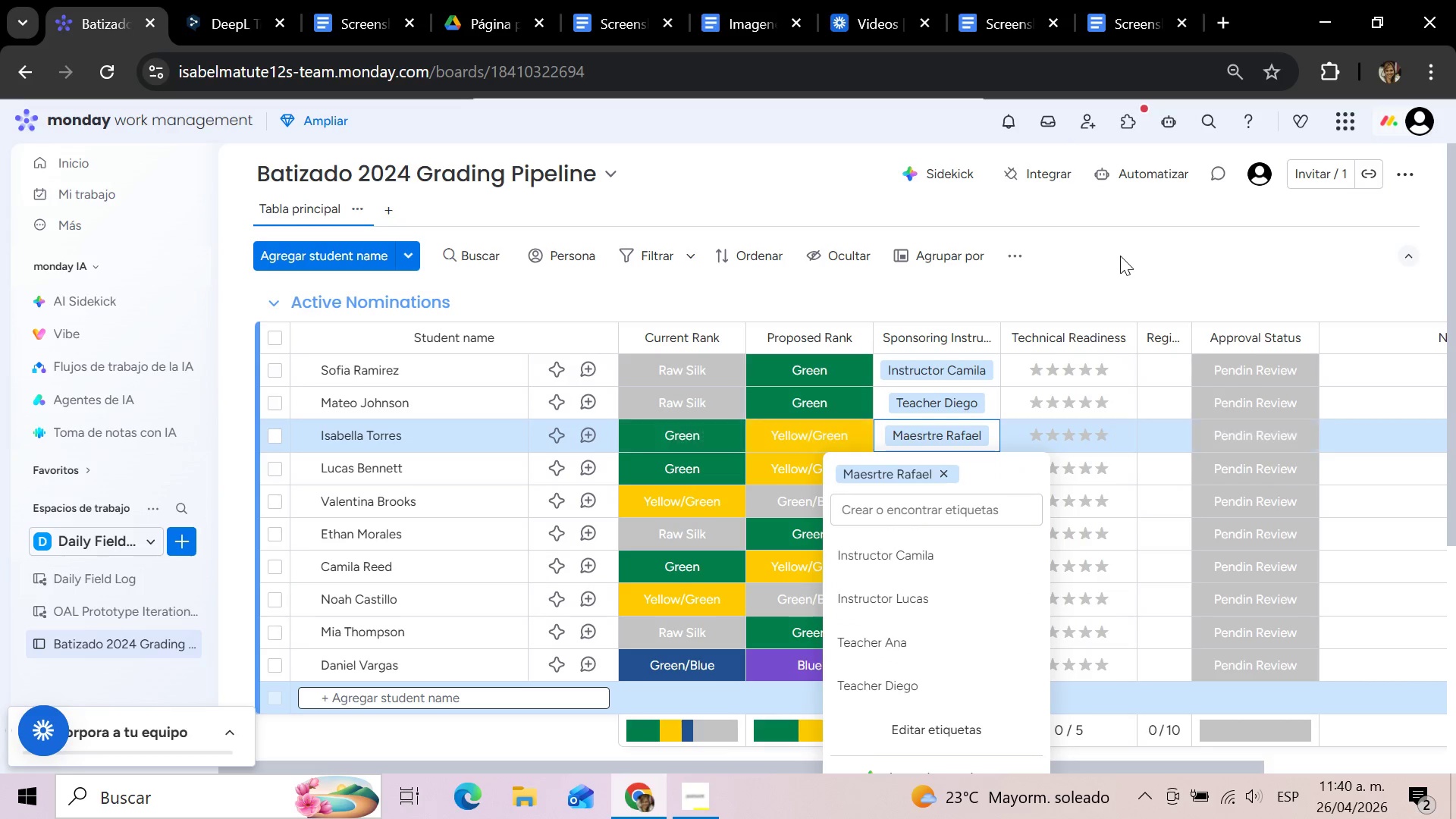 
left_click([1118, 260])
 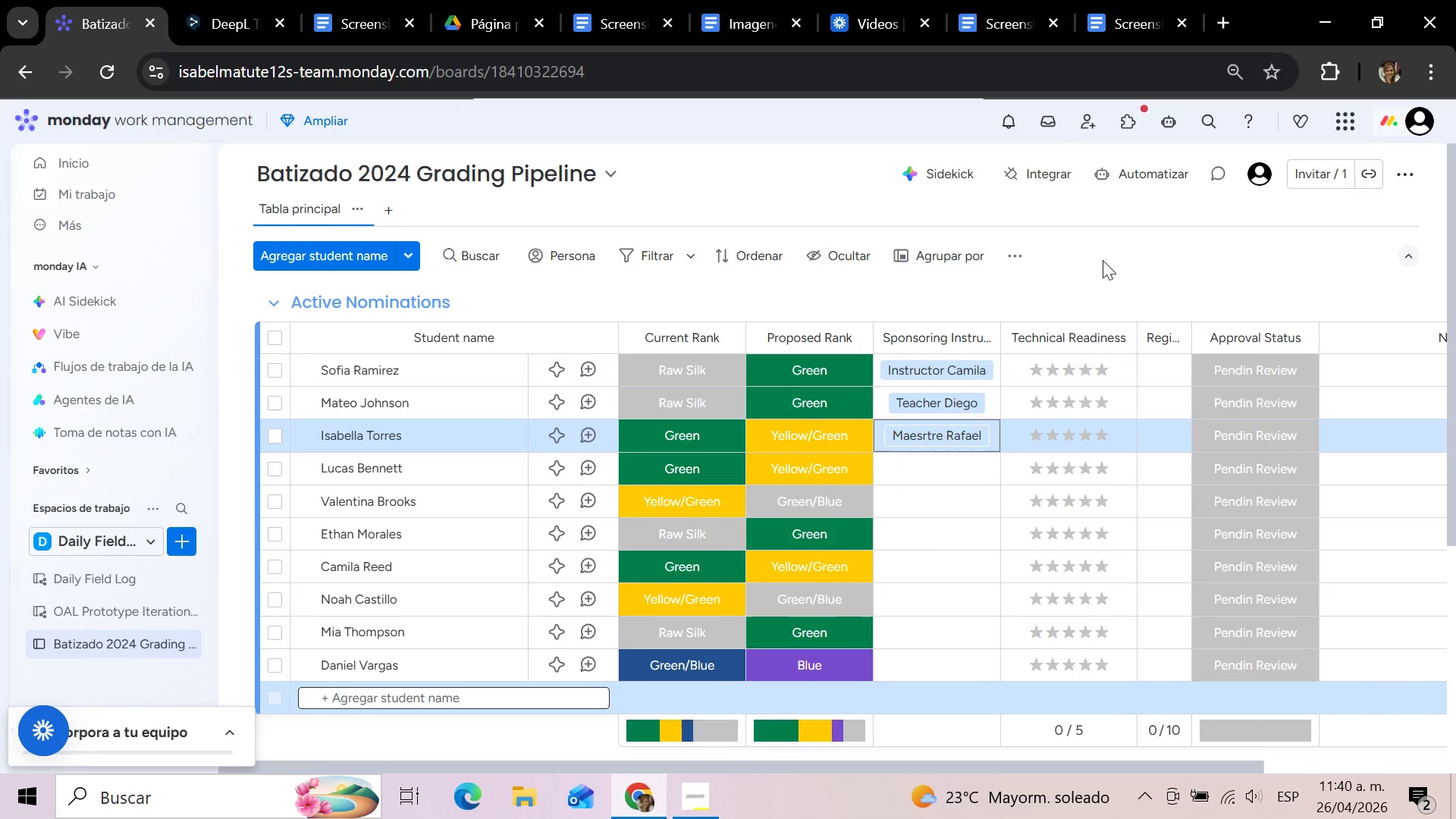 
scroll: coordinate [1112, 501], scroll_direction: down, amount: 1.0
 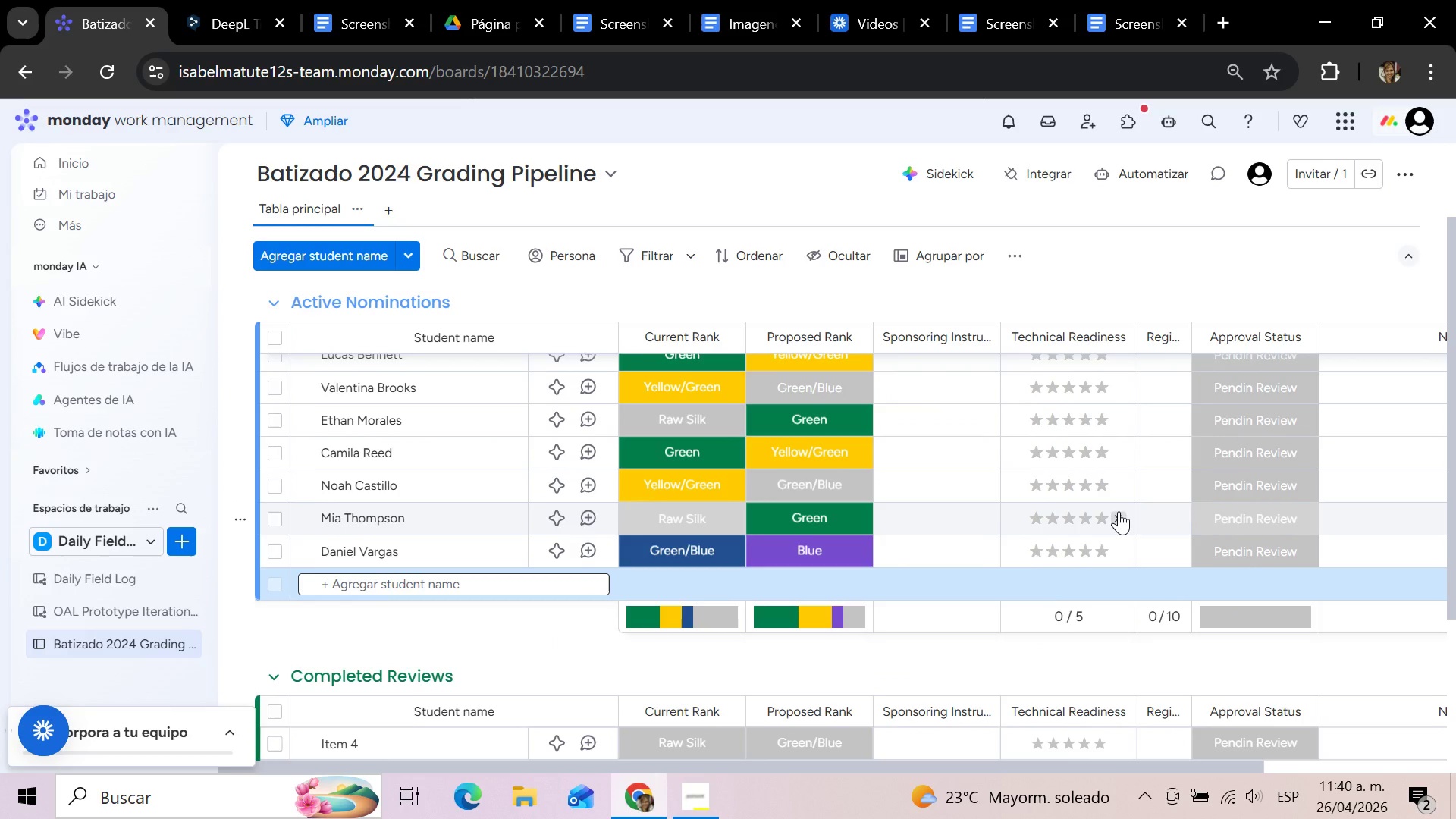 
scroll: coordinate [1119, 511], scroll_direction: up, amount: 1.0
 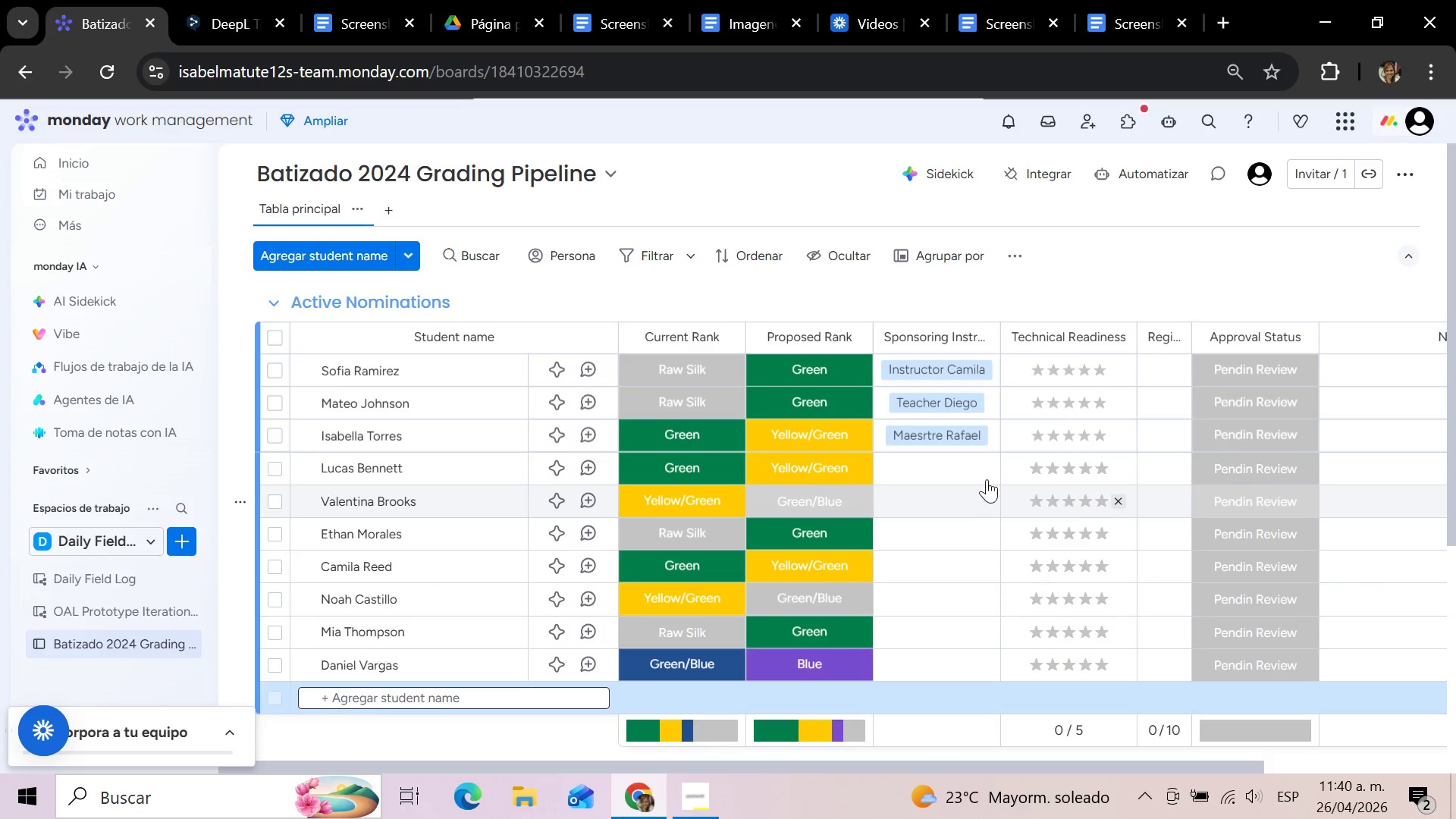 
left_click([945, 468])
 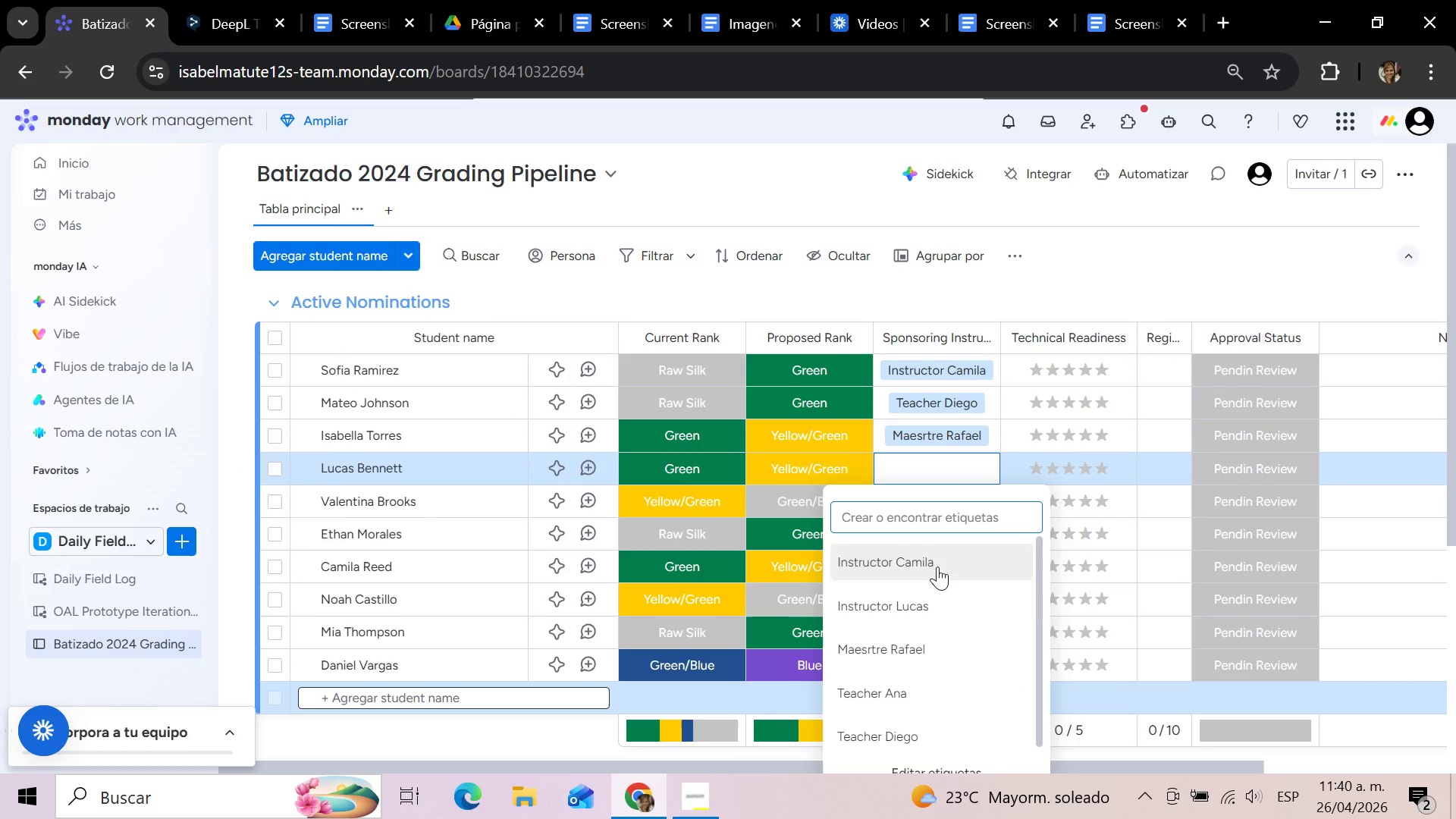 
left_click([932, 608])
 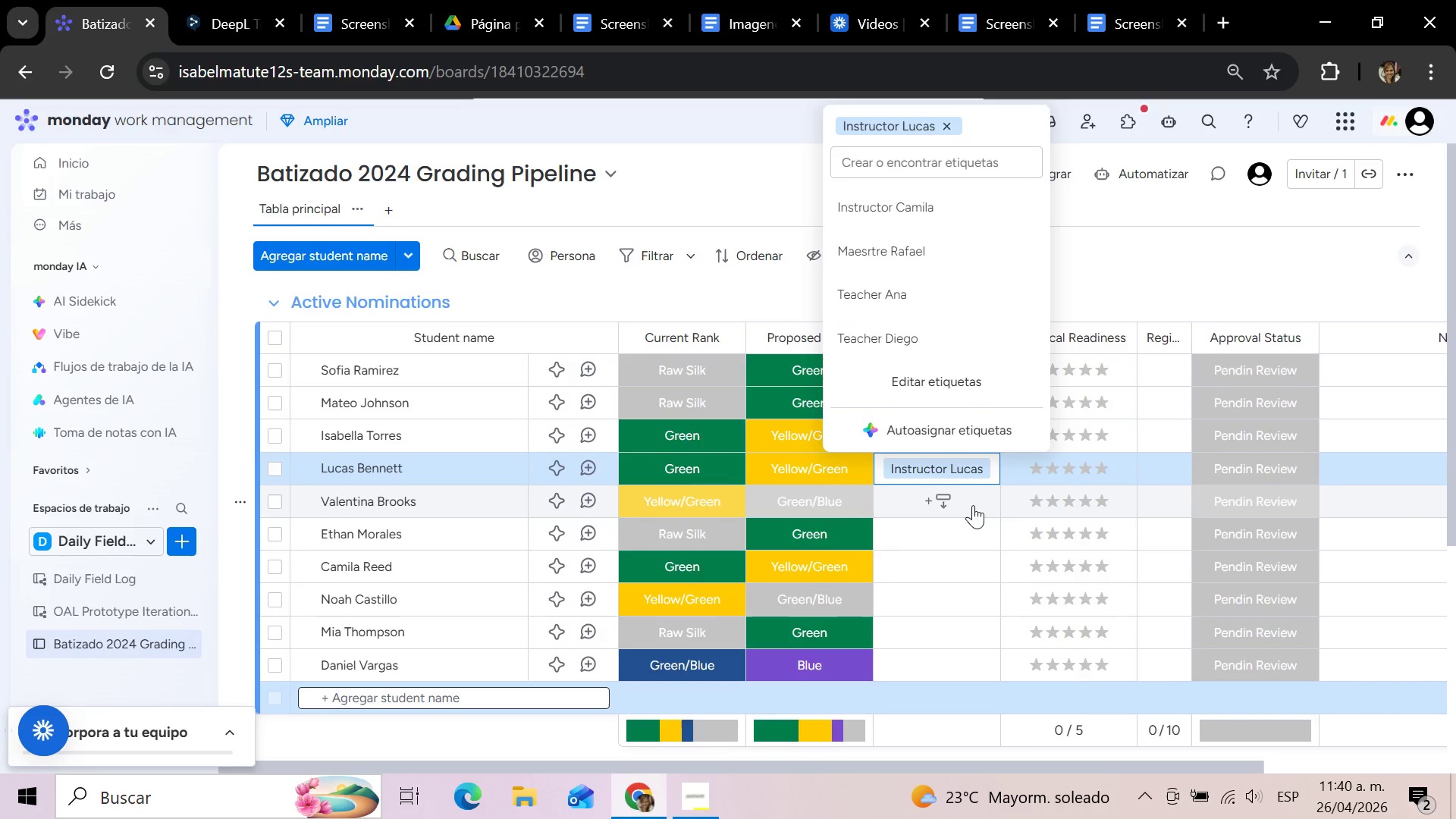 
left_click([973, 505])
 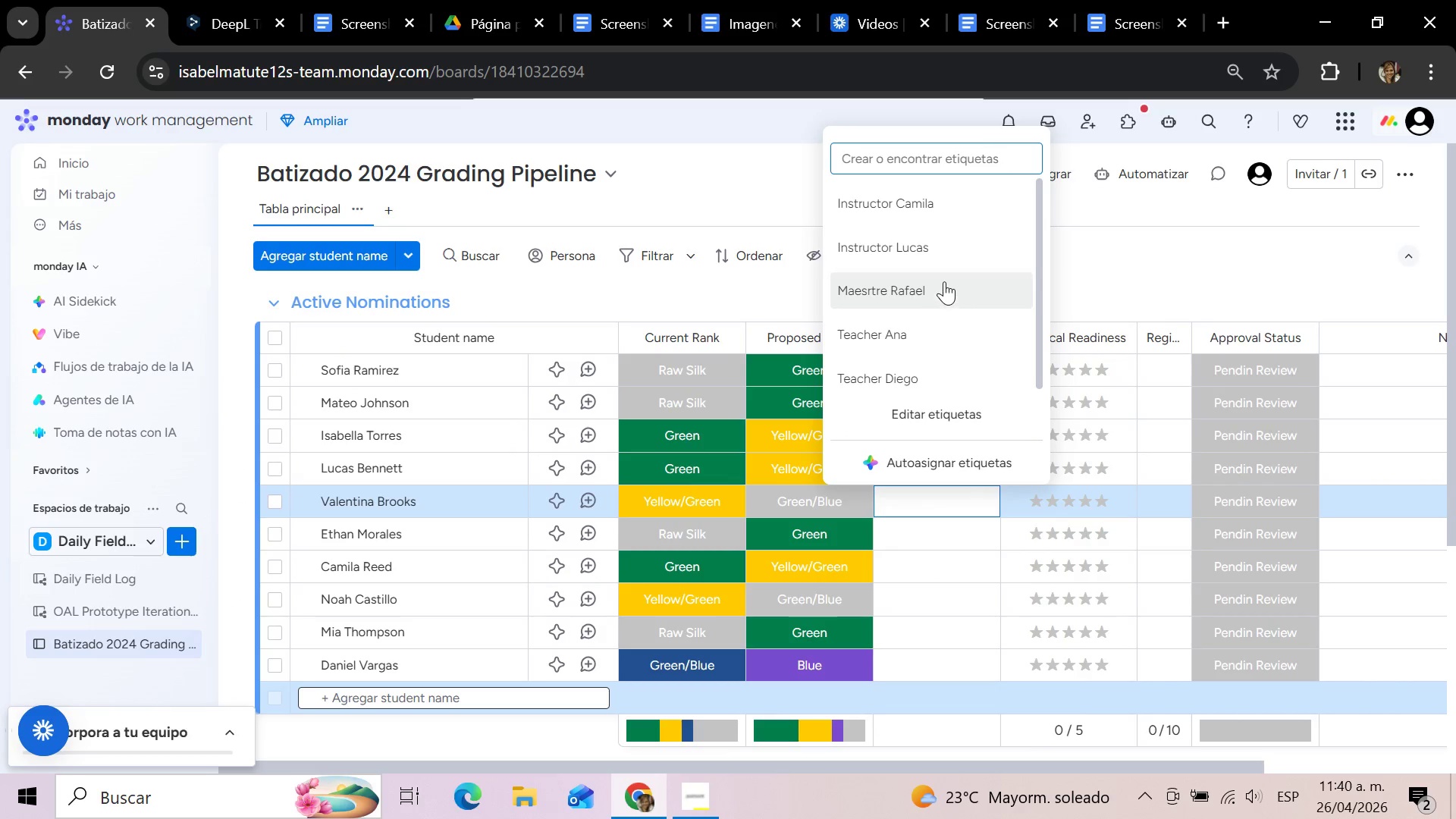 
left_click([927, 328])
 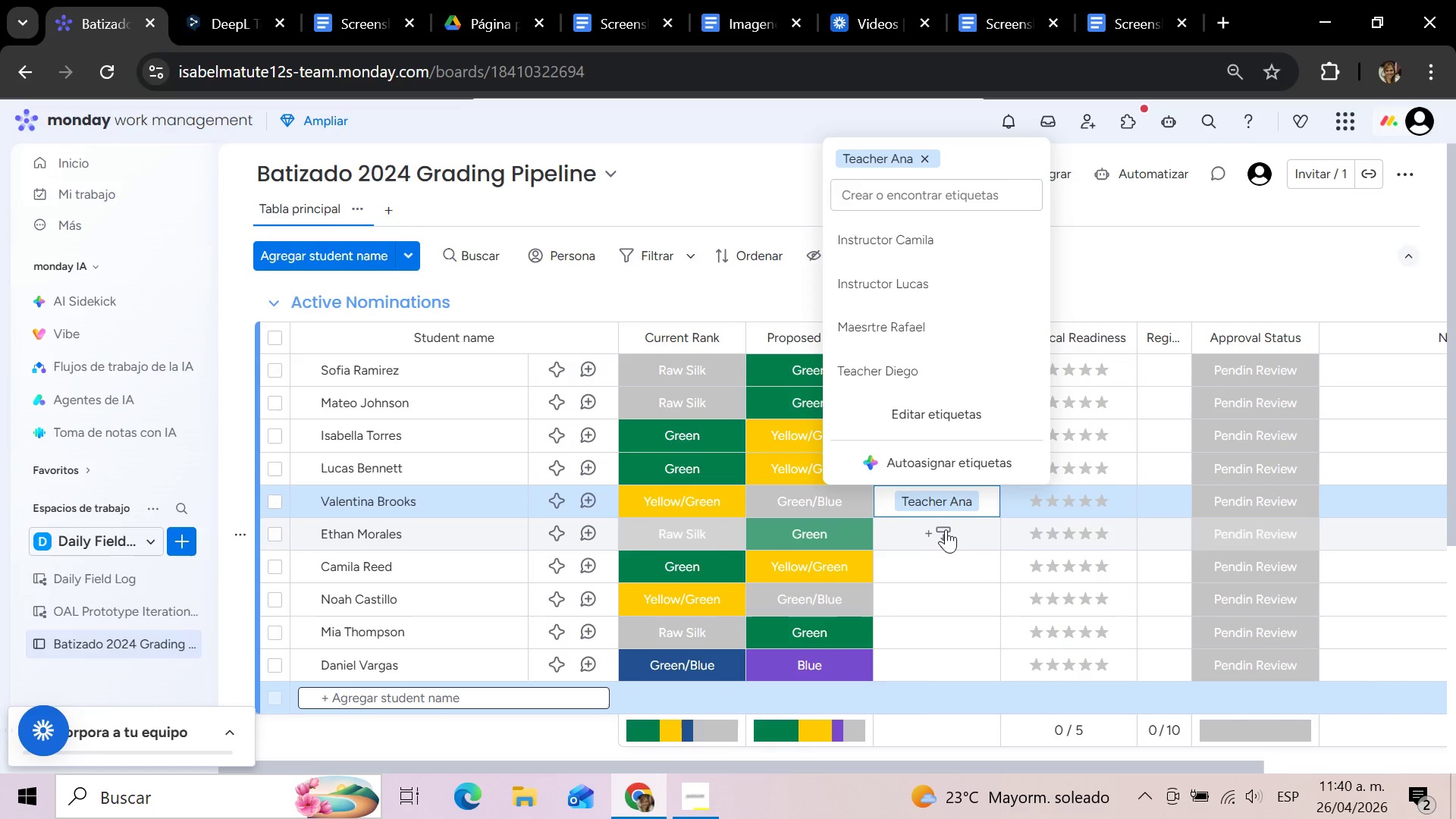 
left_click([946, 529])
 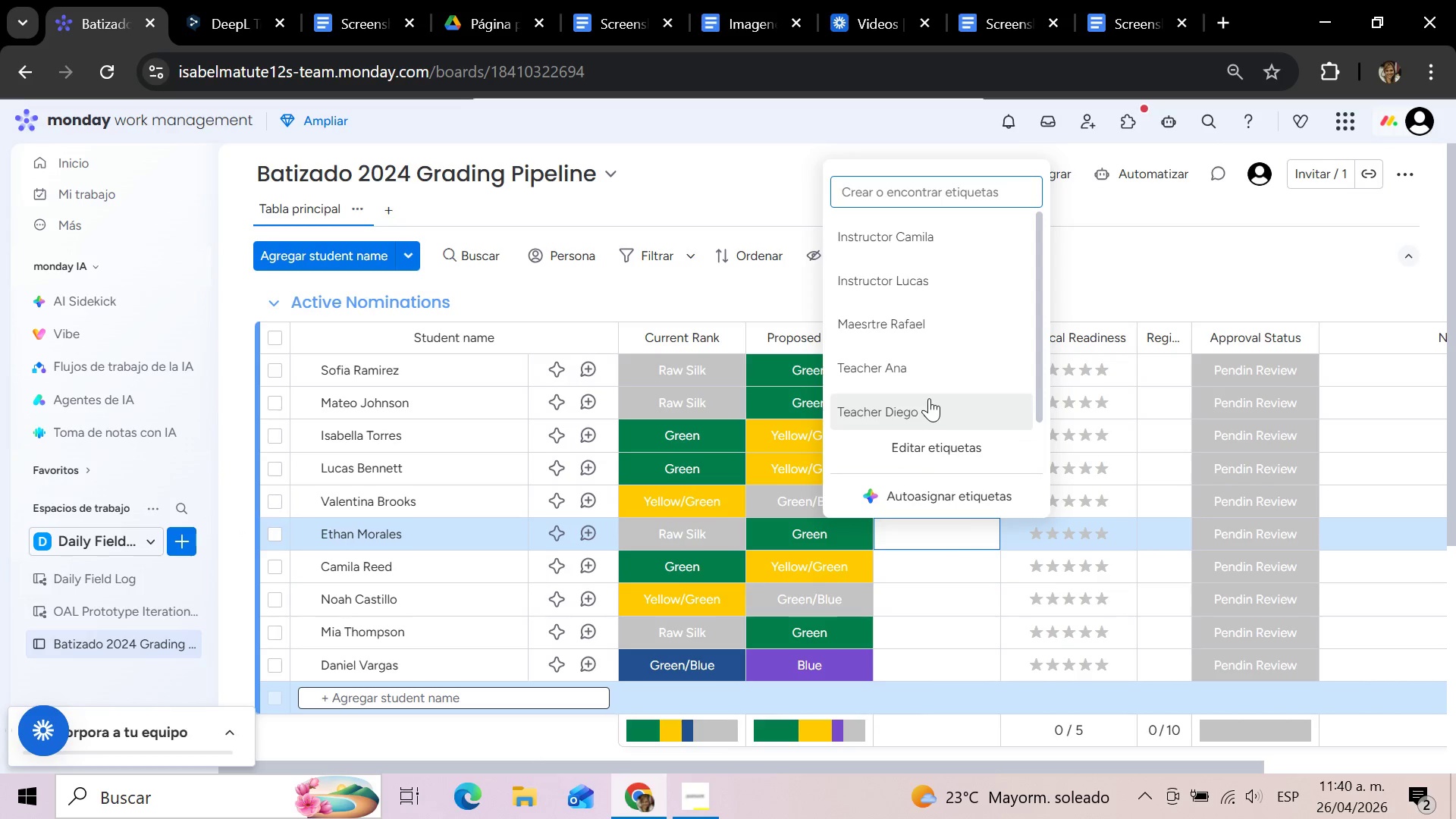 
left_click([929, 398])
 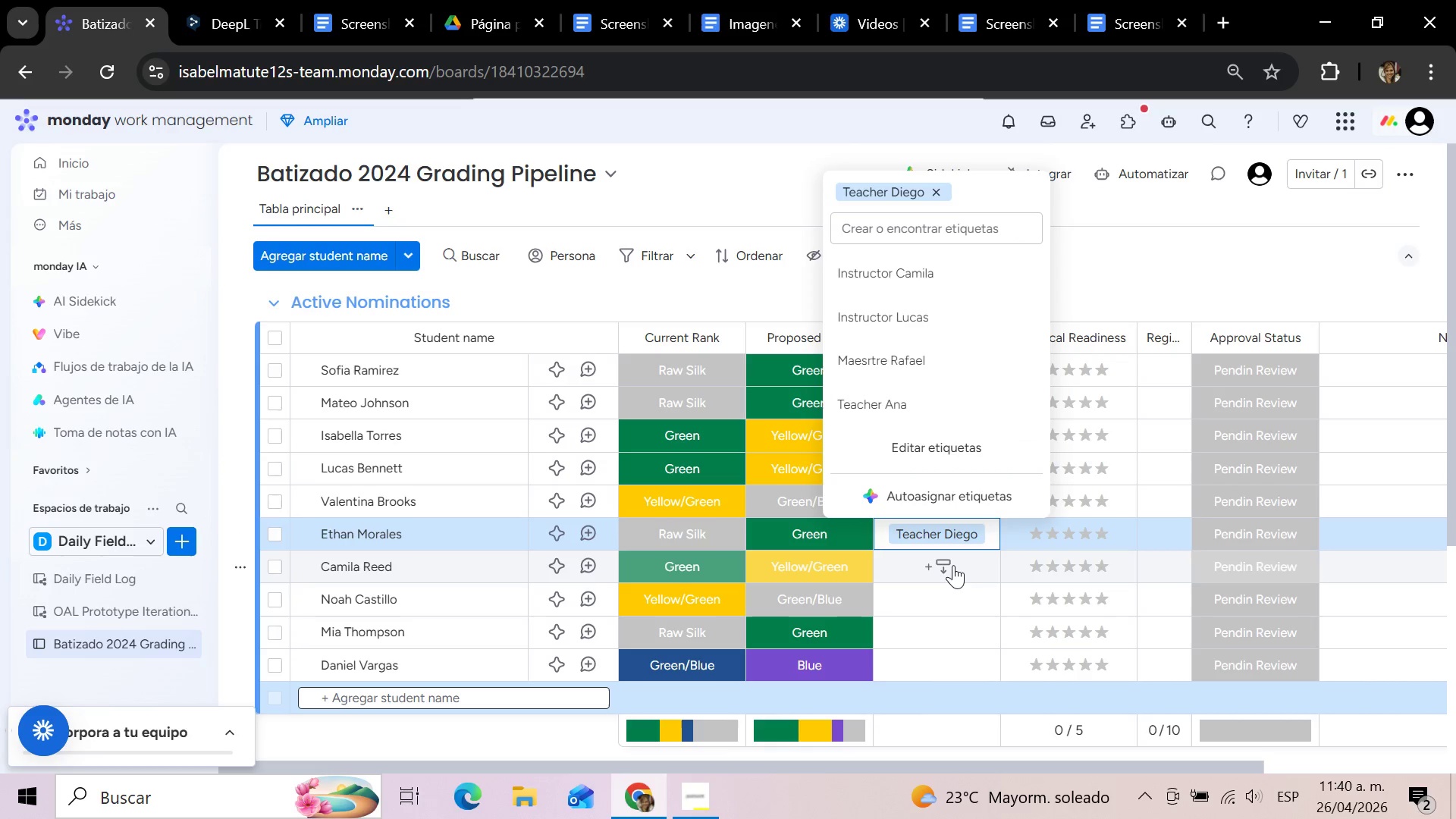 
left_click([953, 565])
 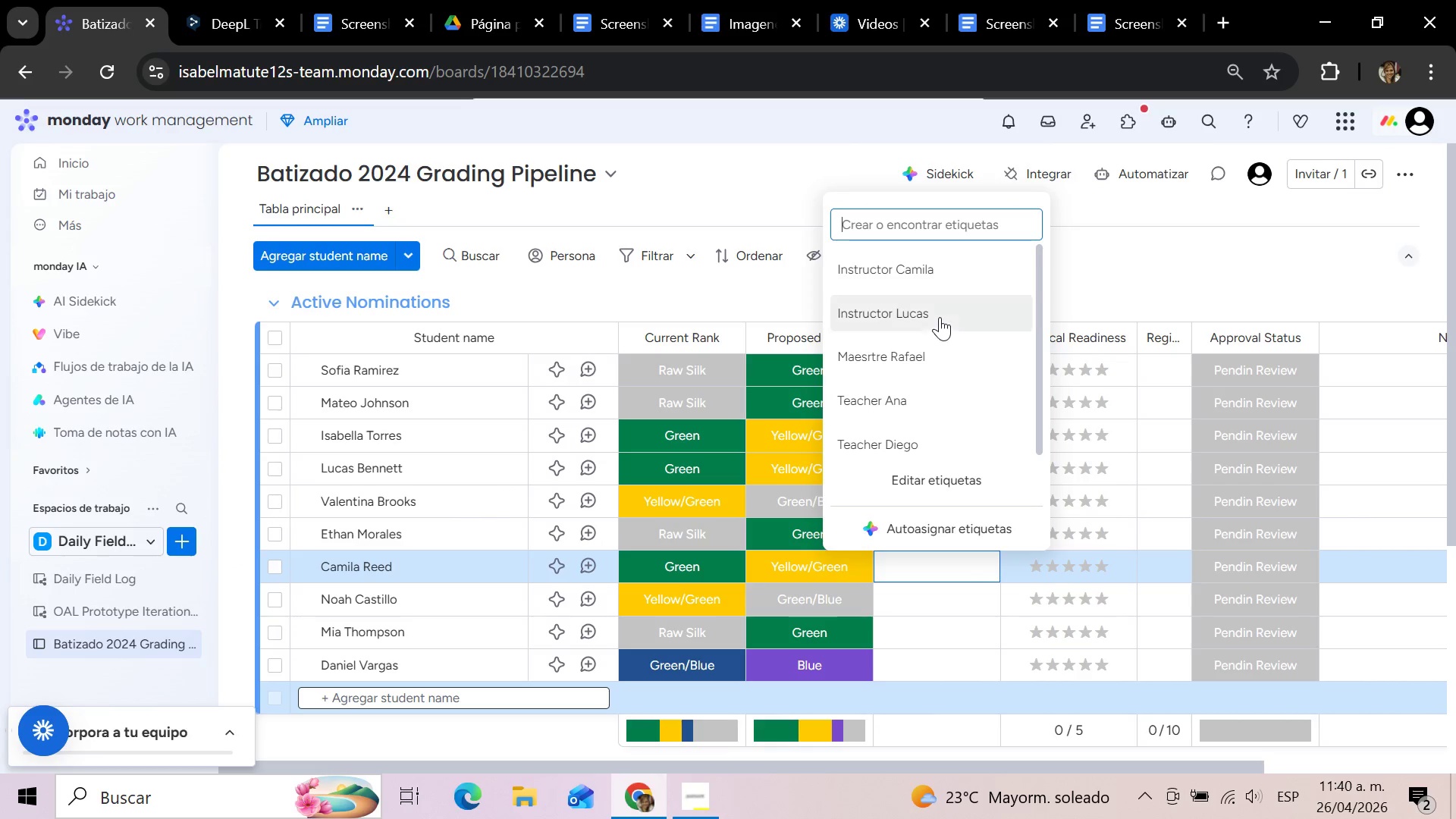 
left_click([940, 273])
 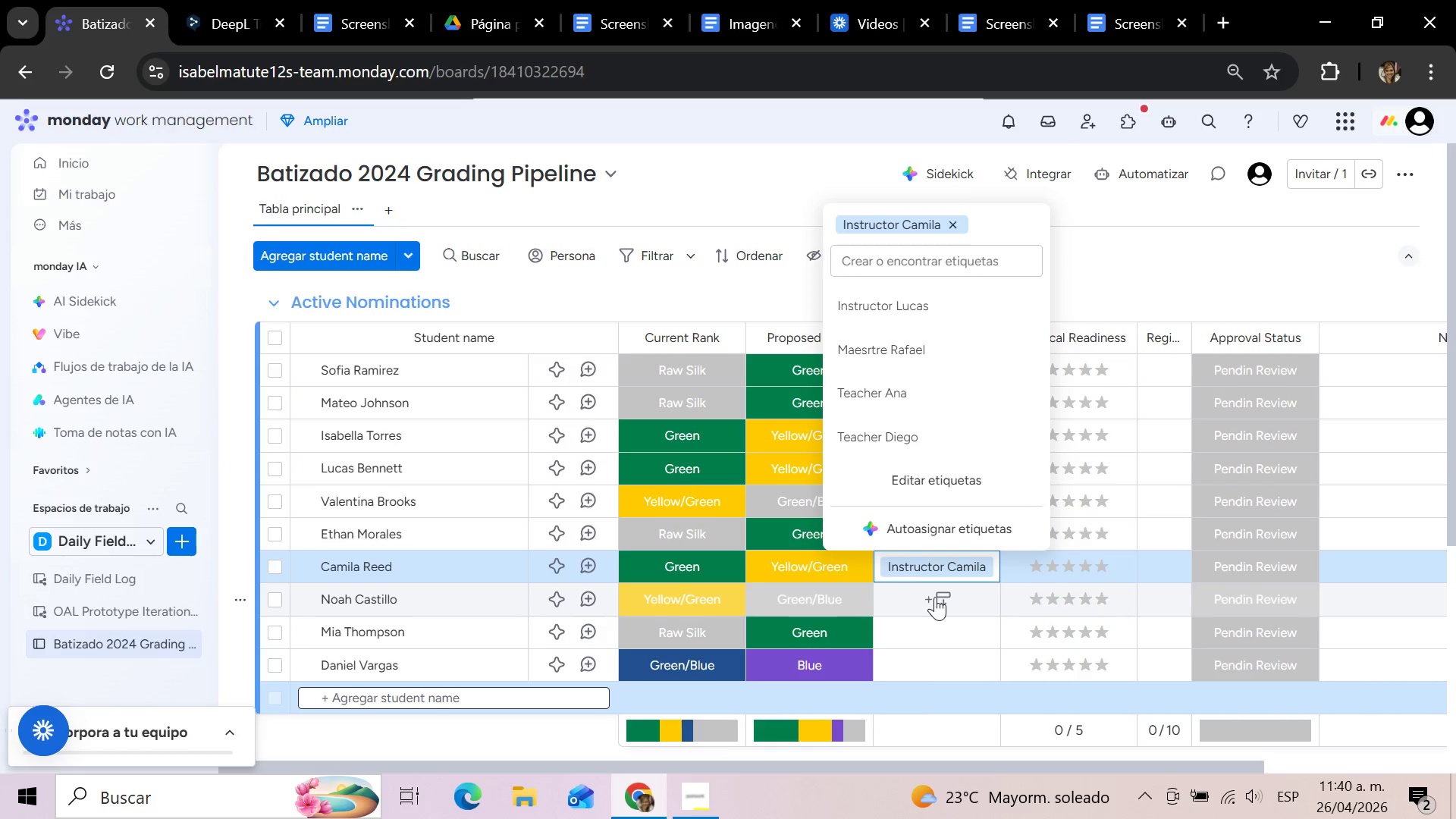 
left_click([935, 597])
 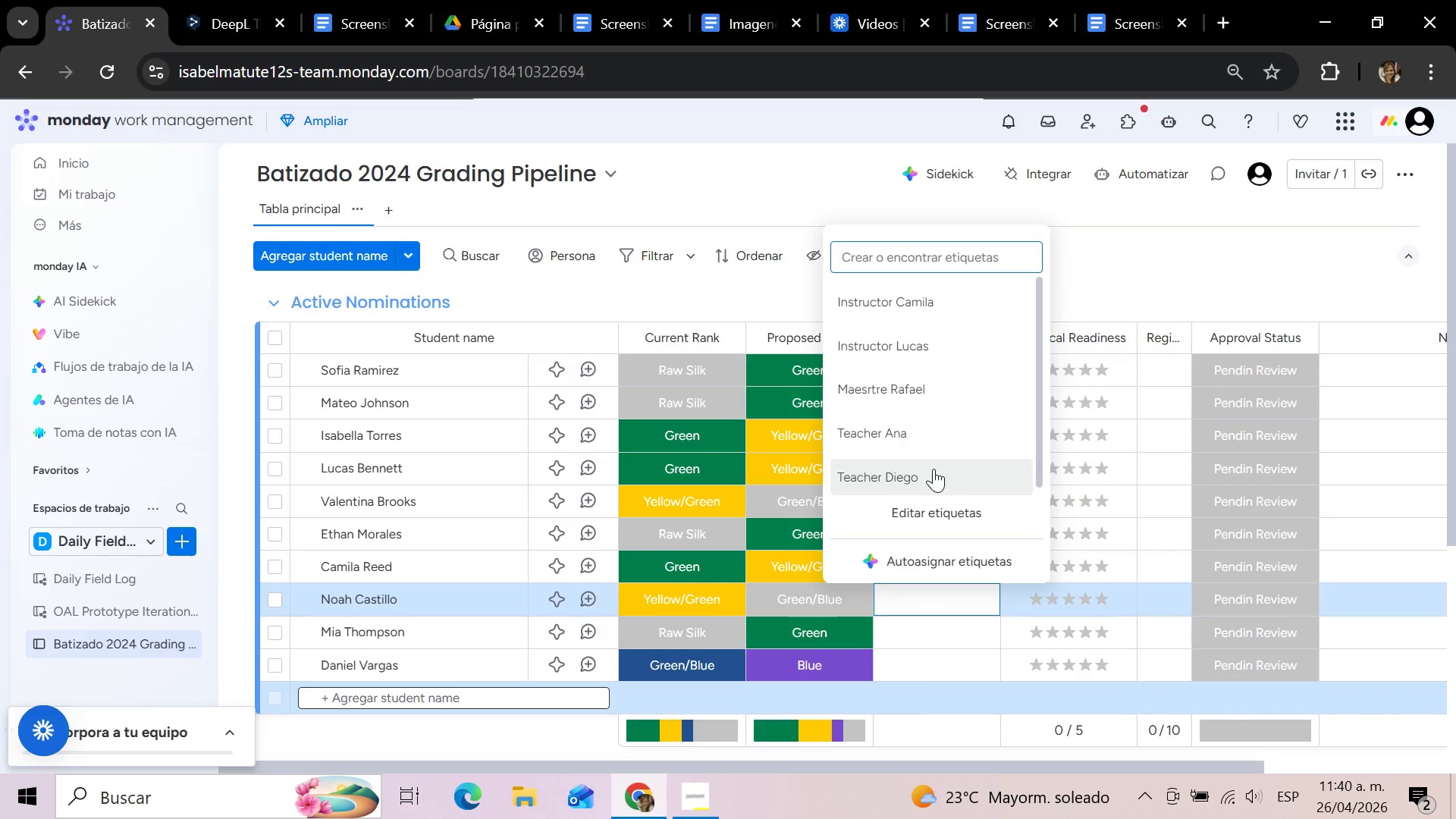 
left_click([940, 390])
 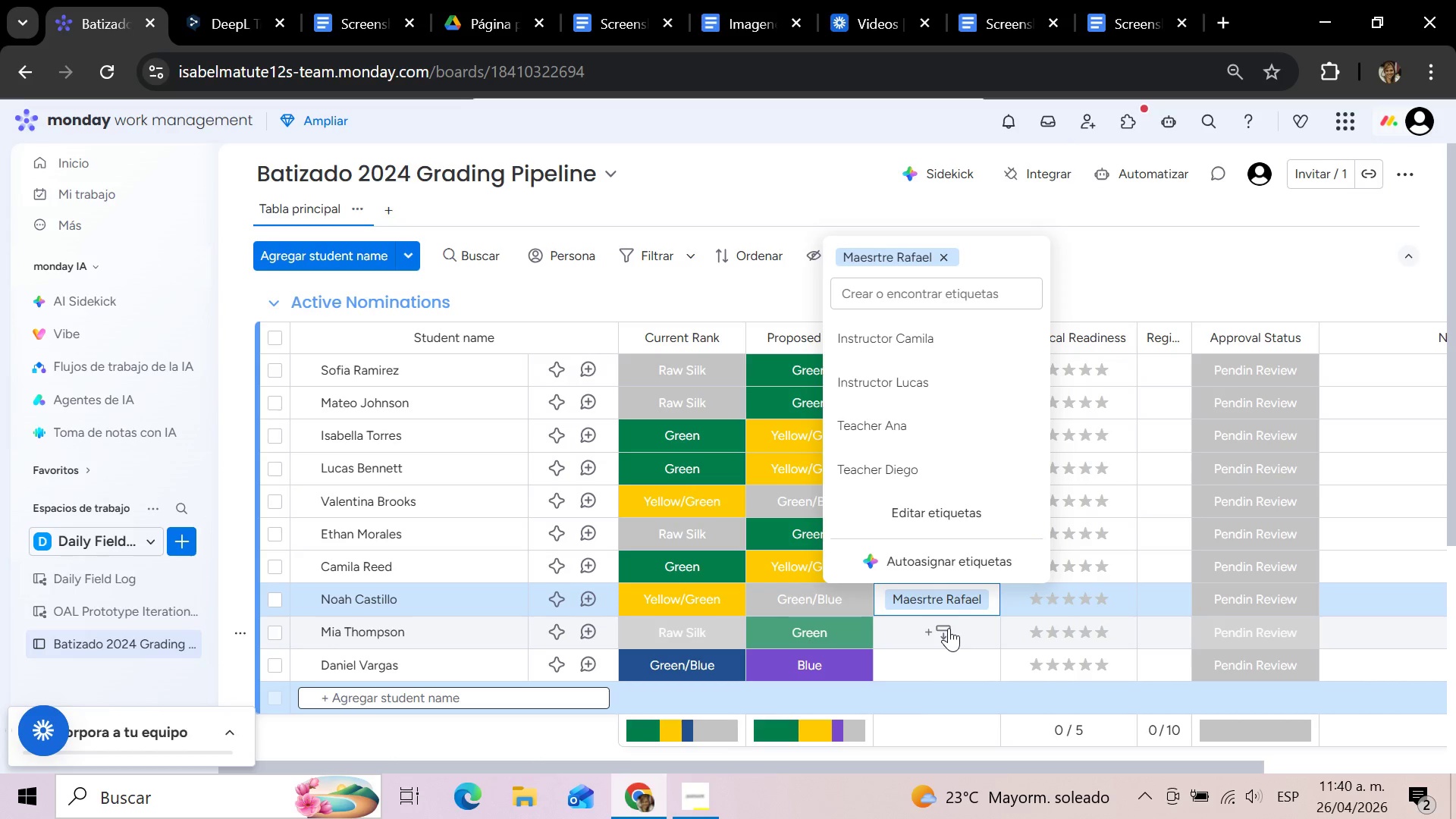 
wait(7.95)
 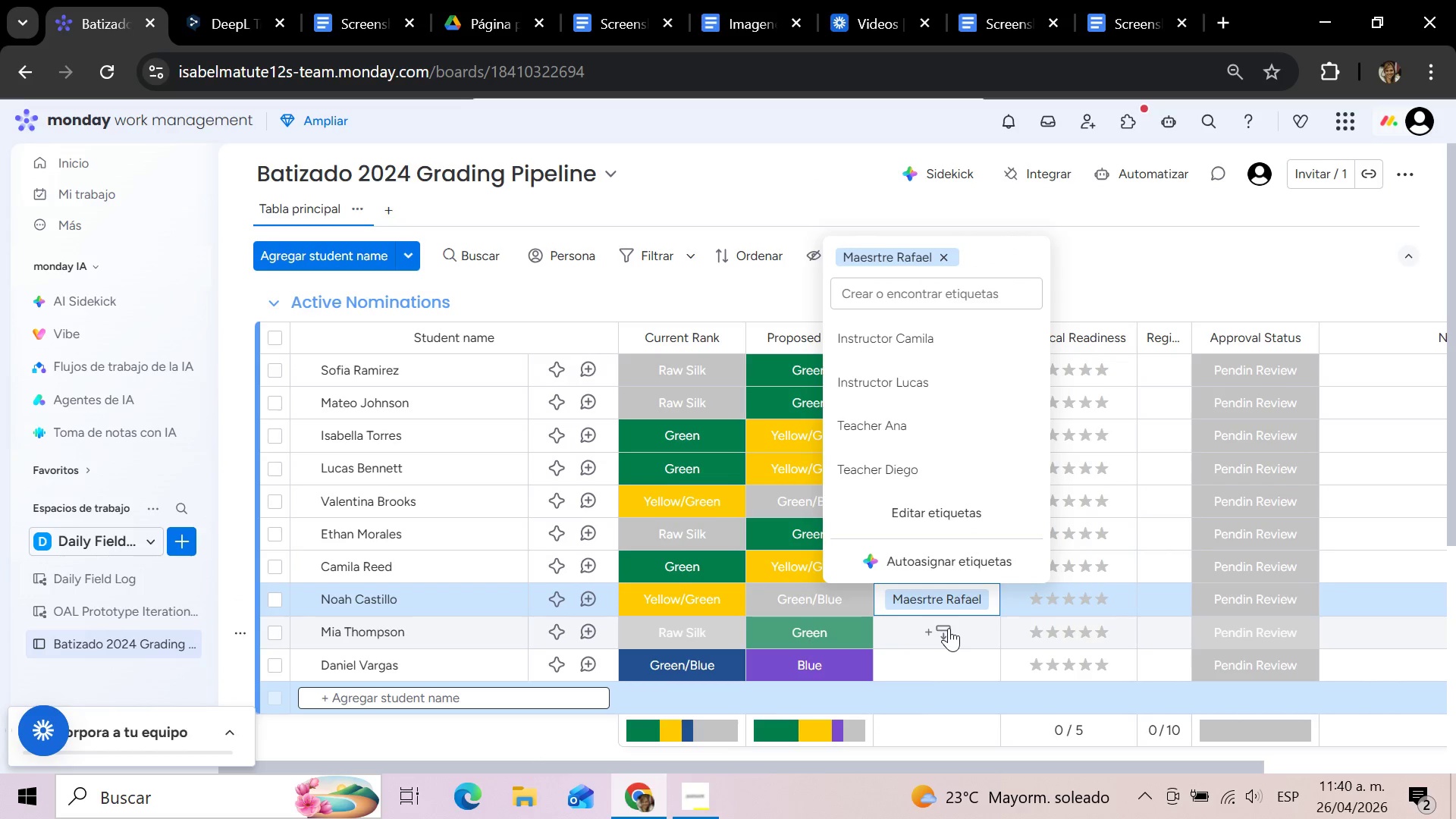 
left_click([949, 628])
 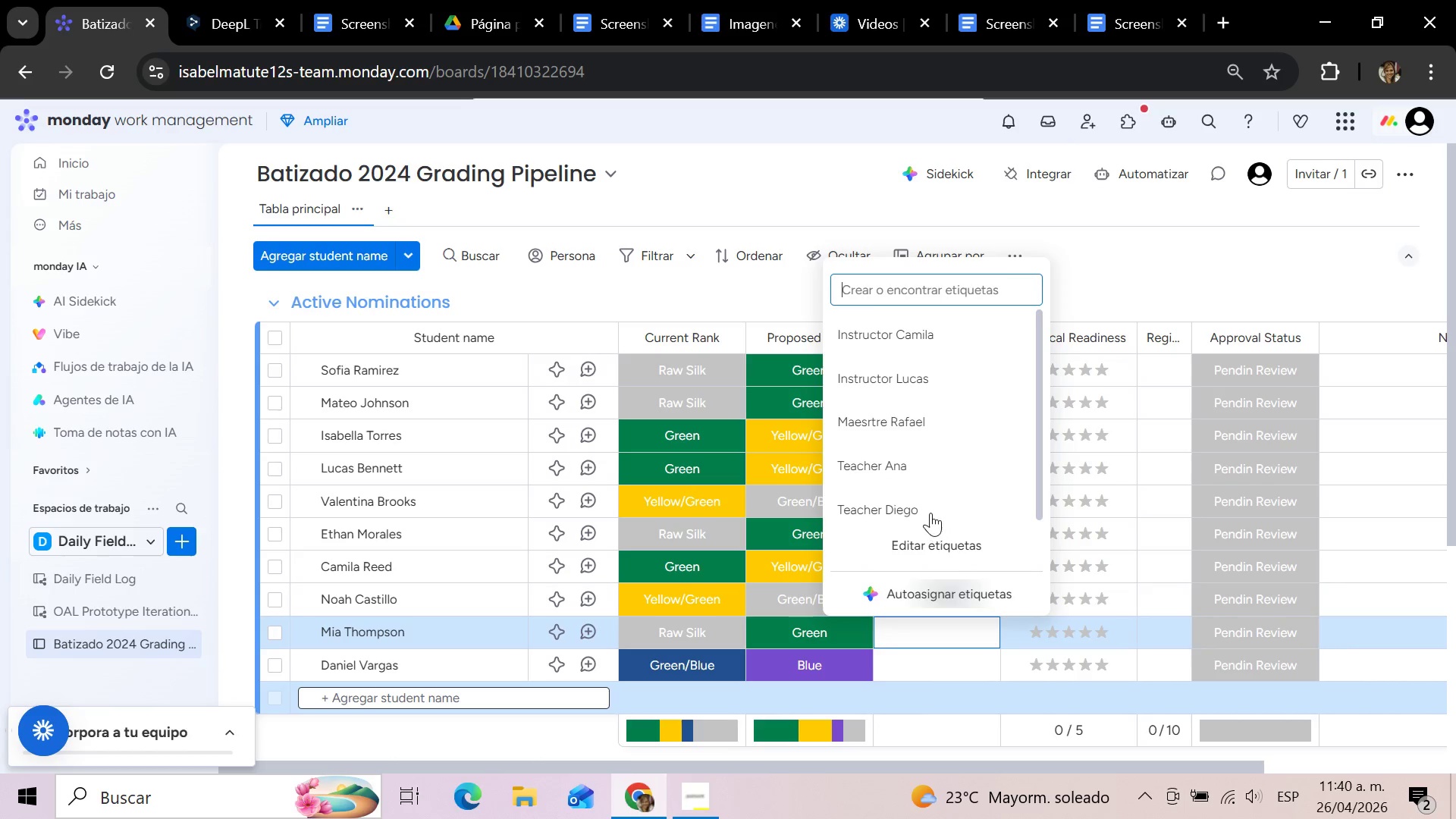 
left_click([926, 467])
 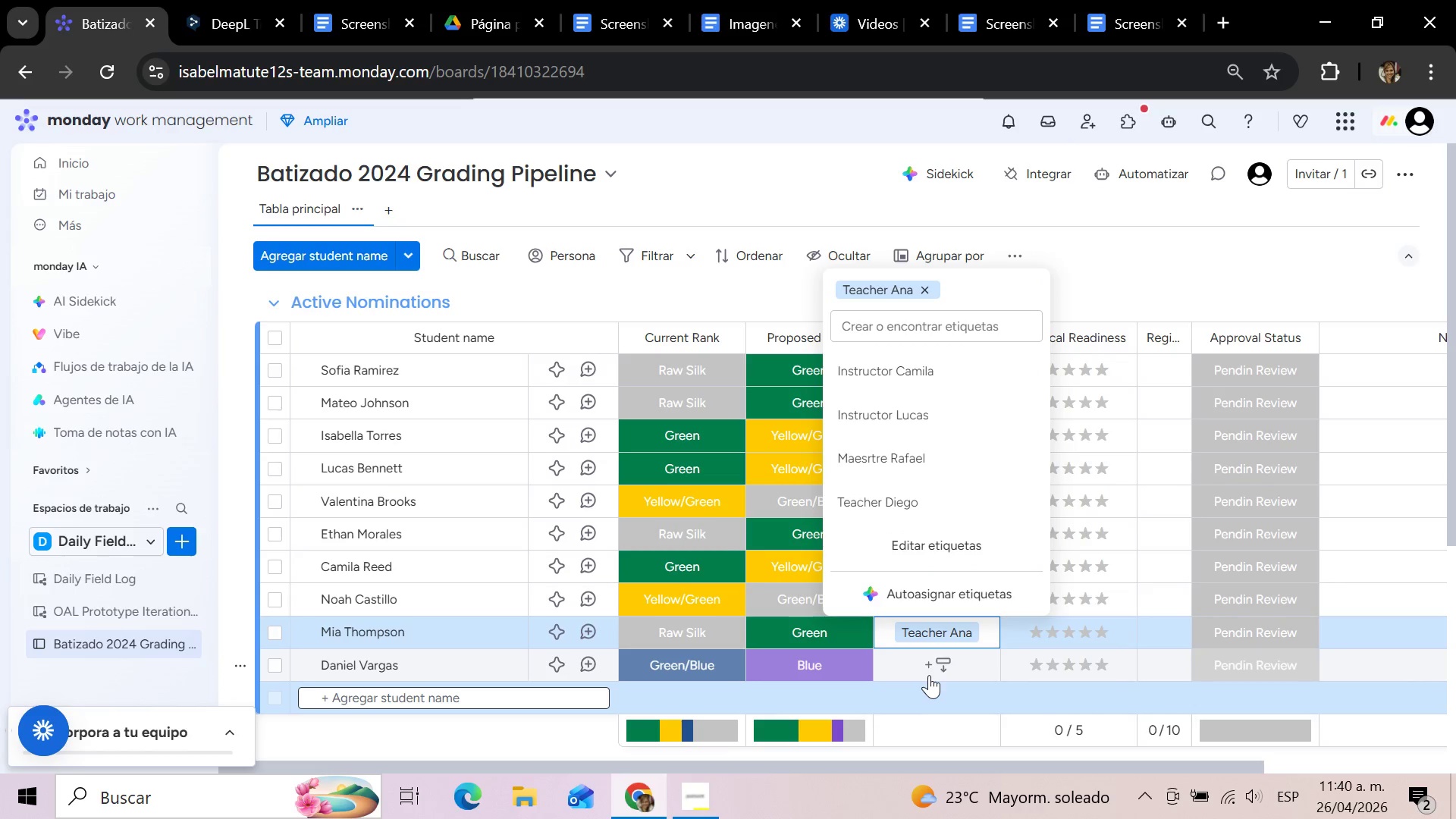 
wait(5.05)
 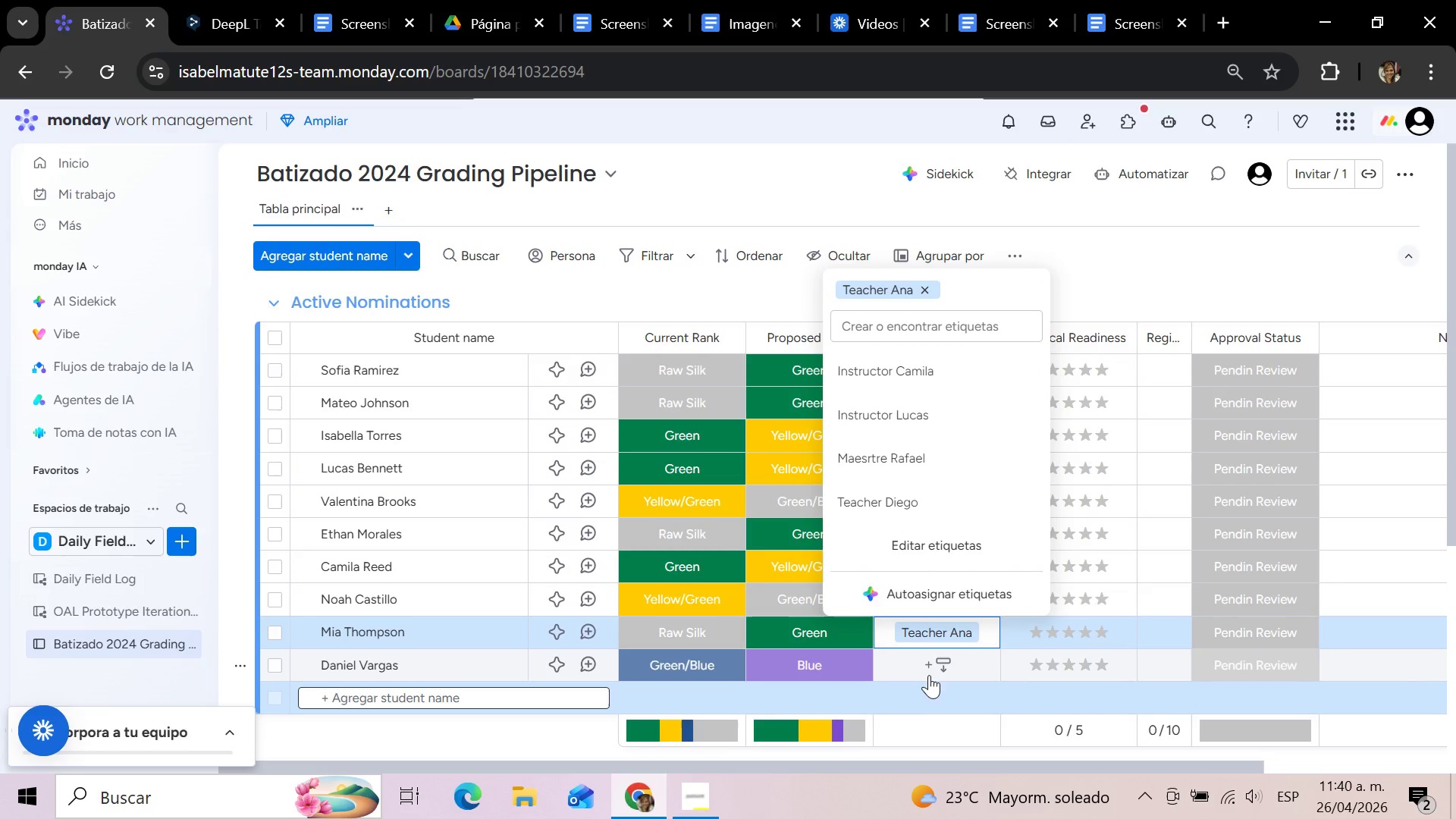 
left_click([929, 675])
 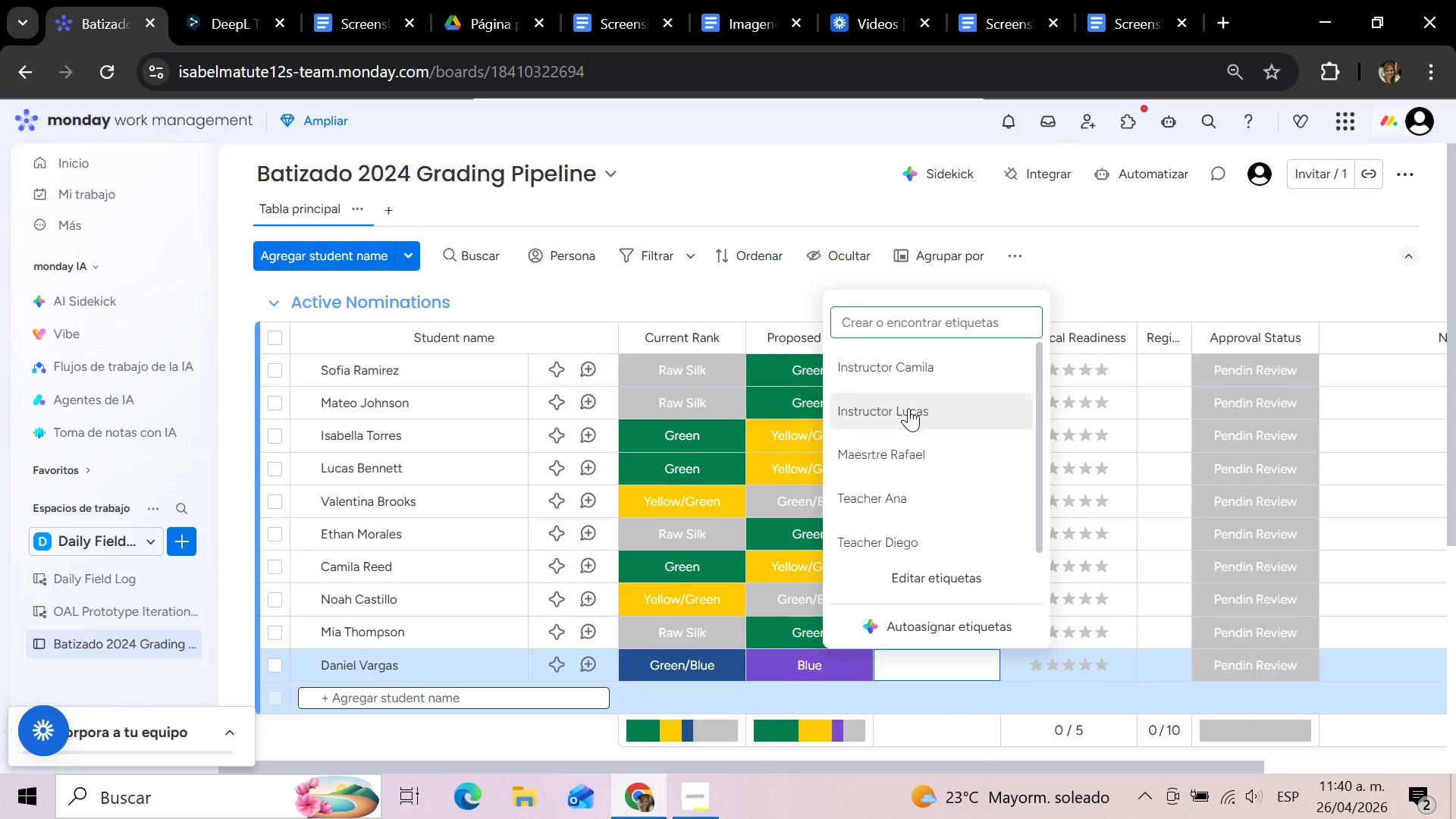 
left_click([908, 408])
 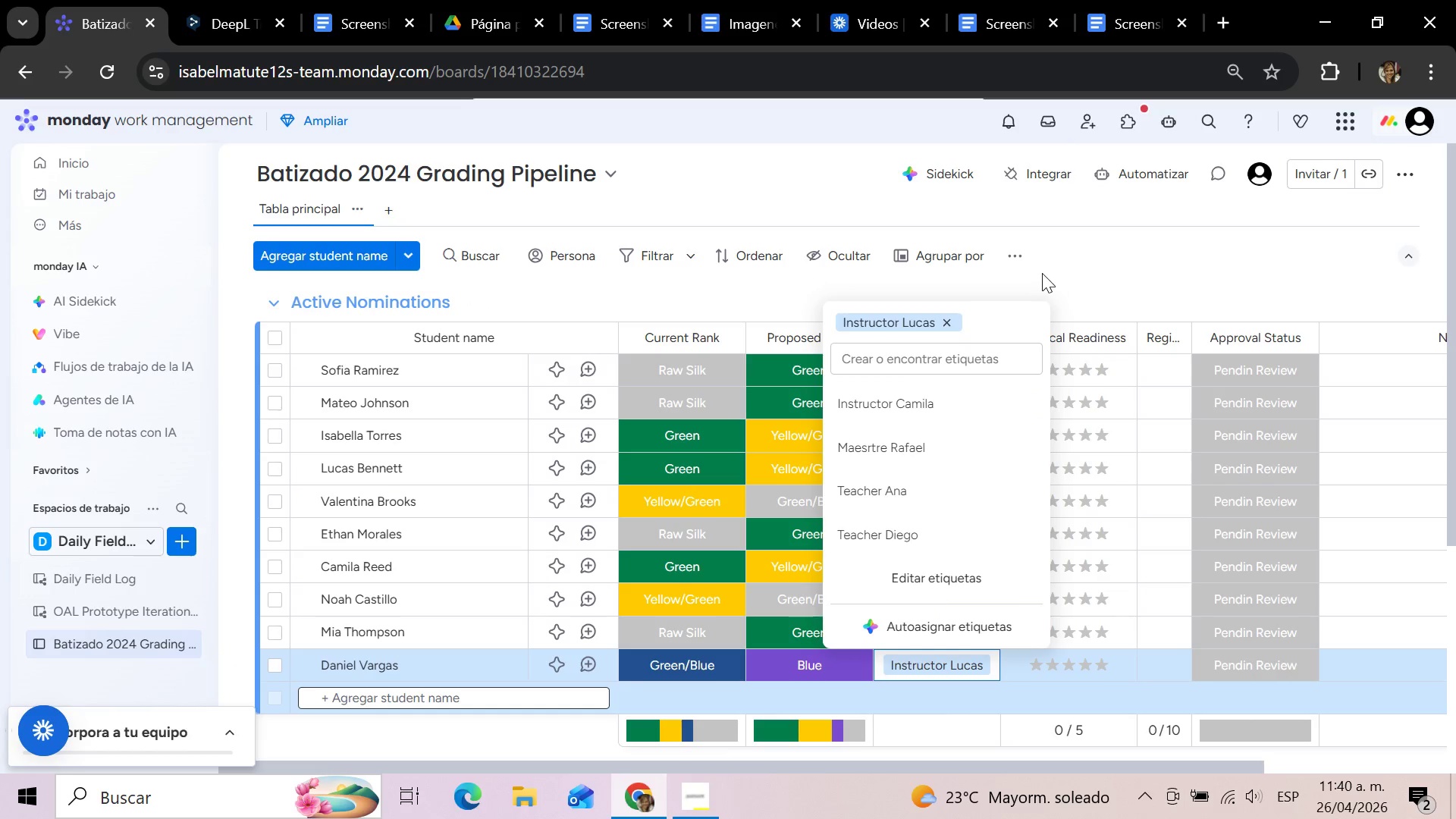 
left_click([1042, 273])
 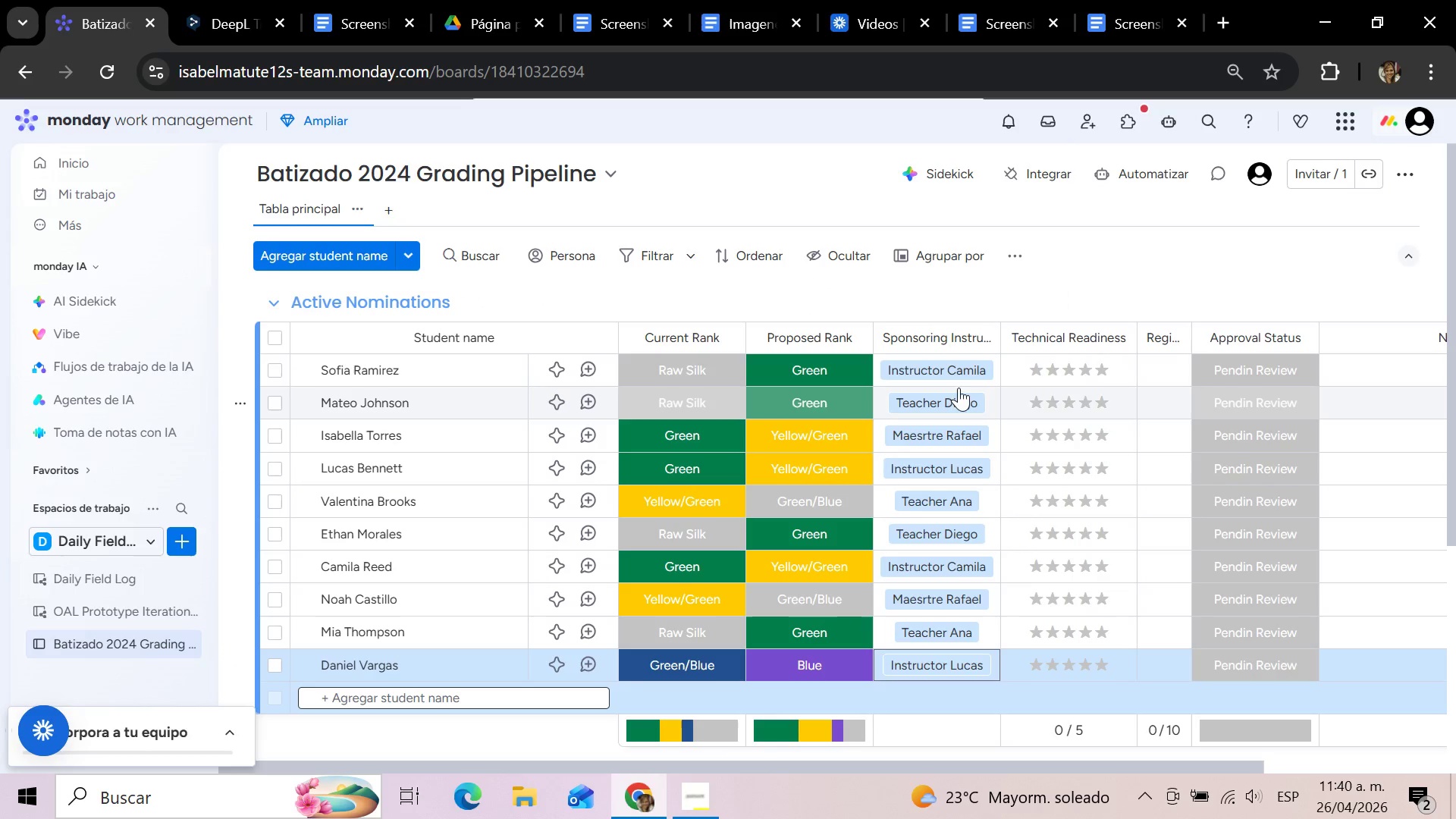 
left_click([960, 375])
 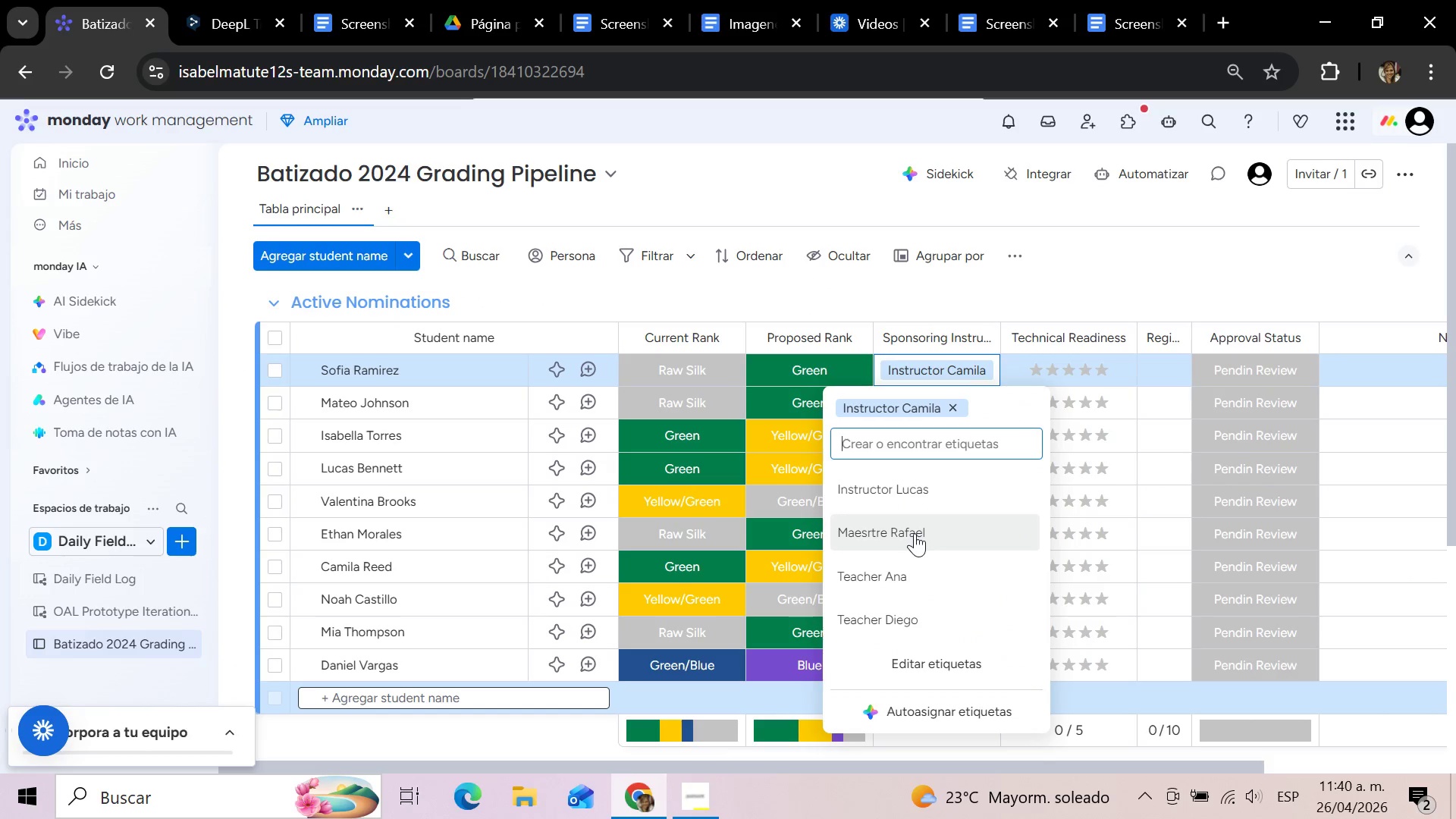 
left_click([969, 529])
 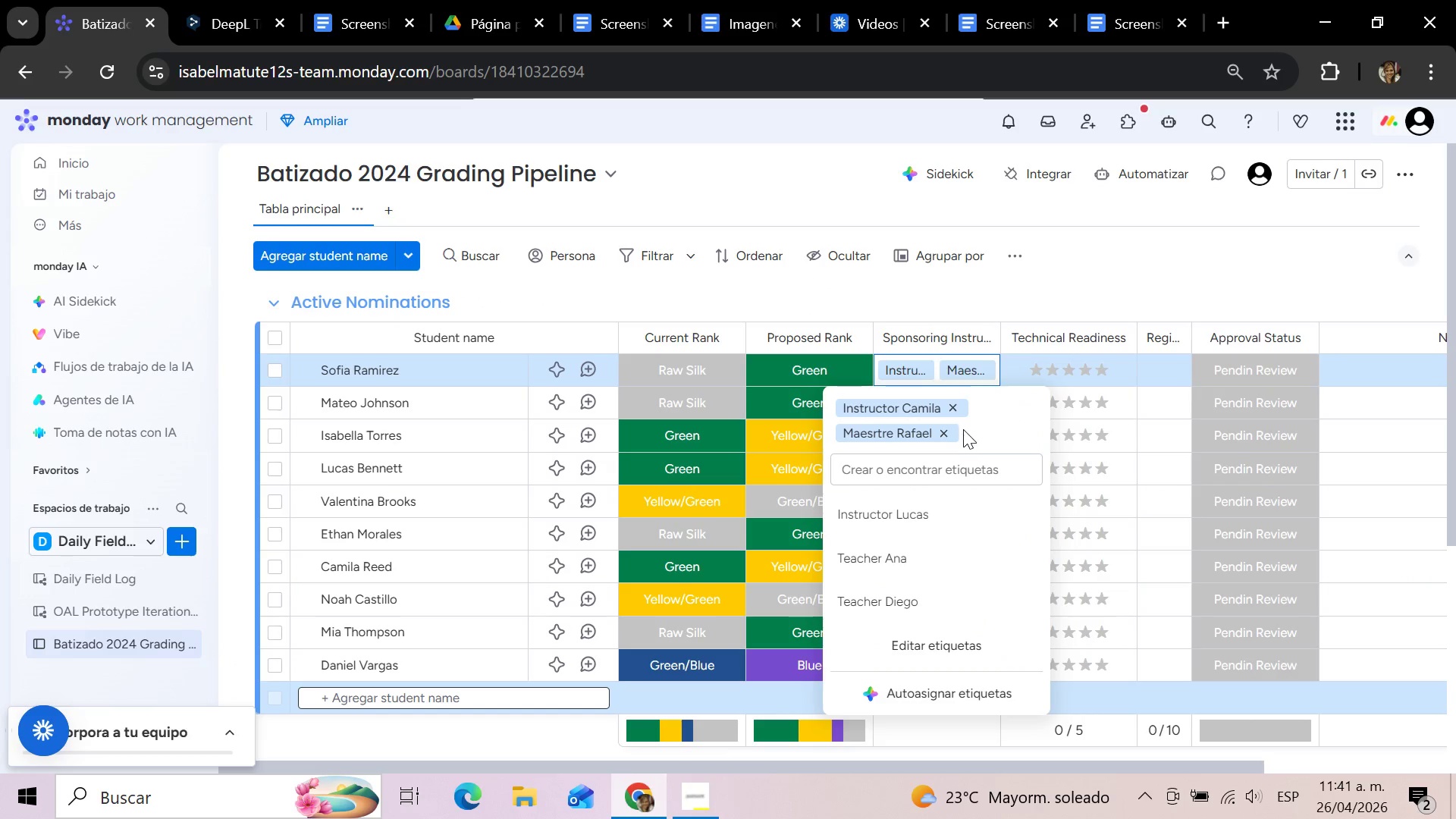 
left_click([949, 433])
 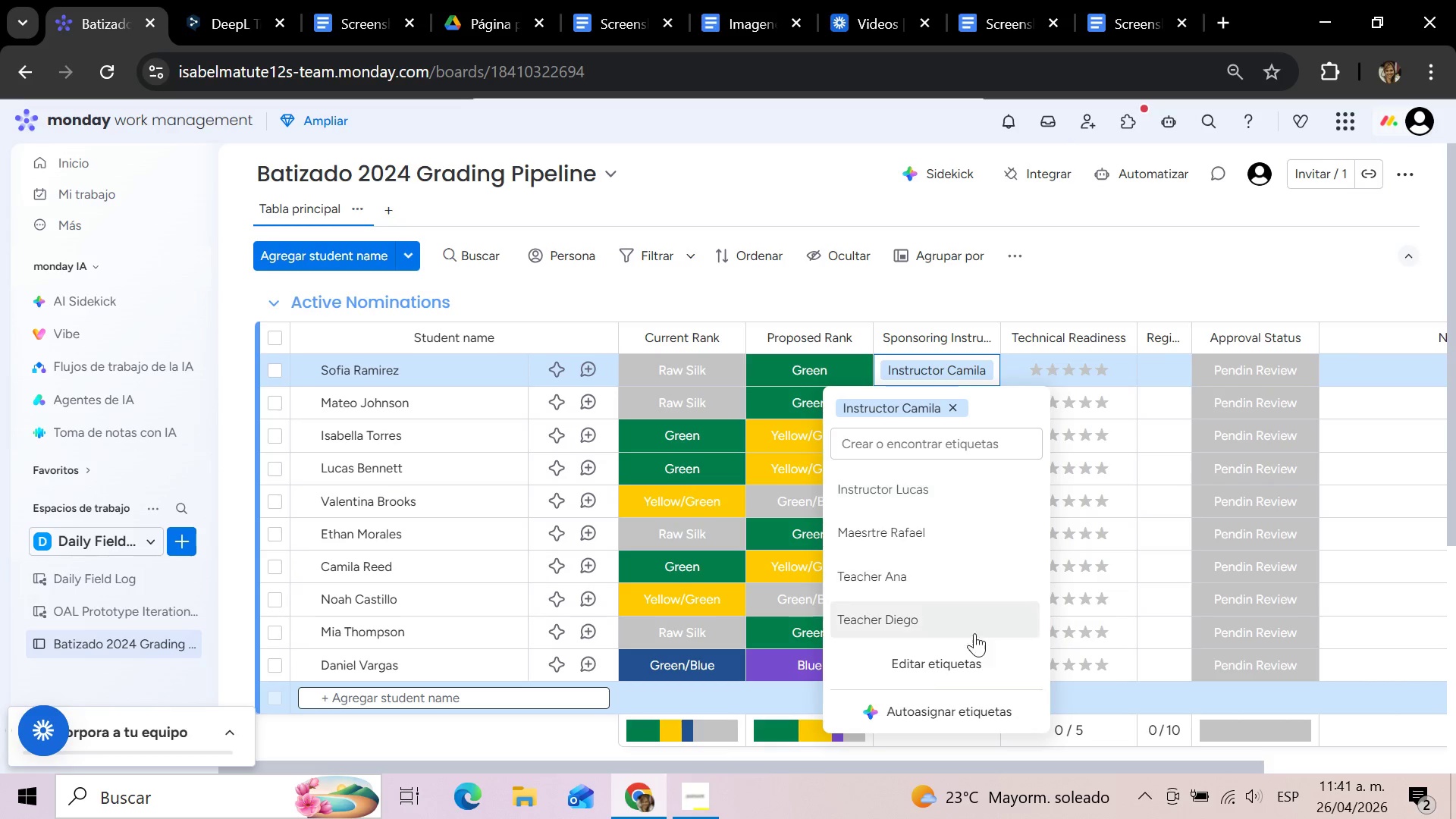 
left_click([959, 661])
 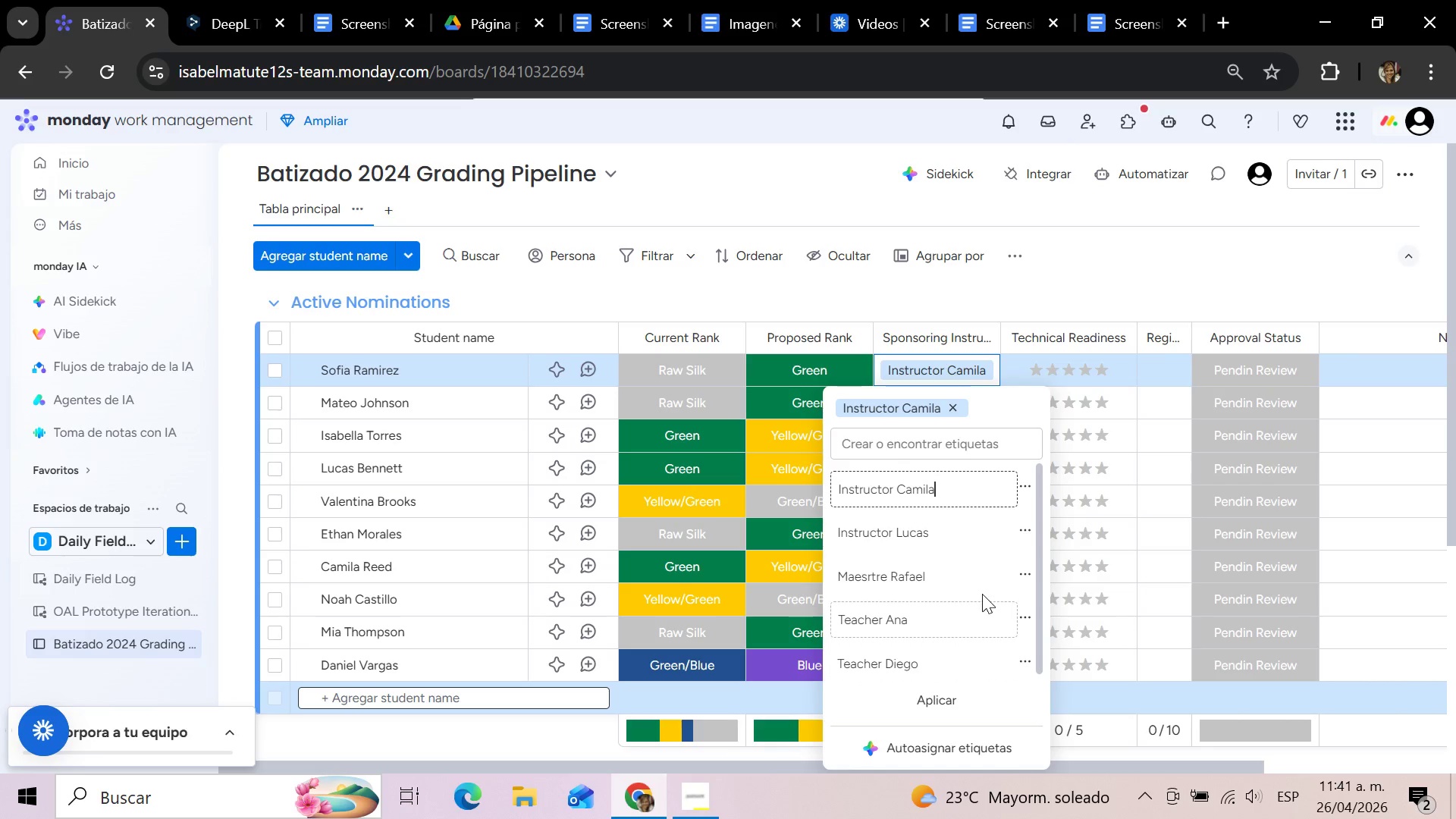 
left_click([933, 576])
 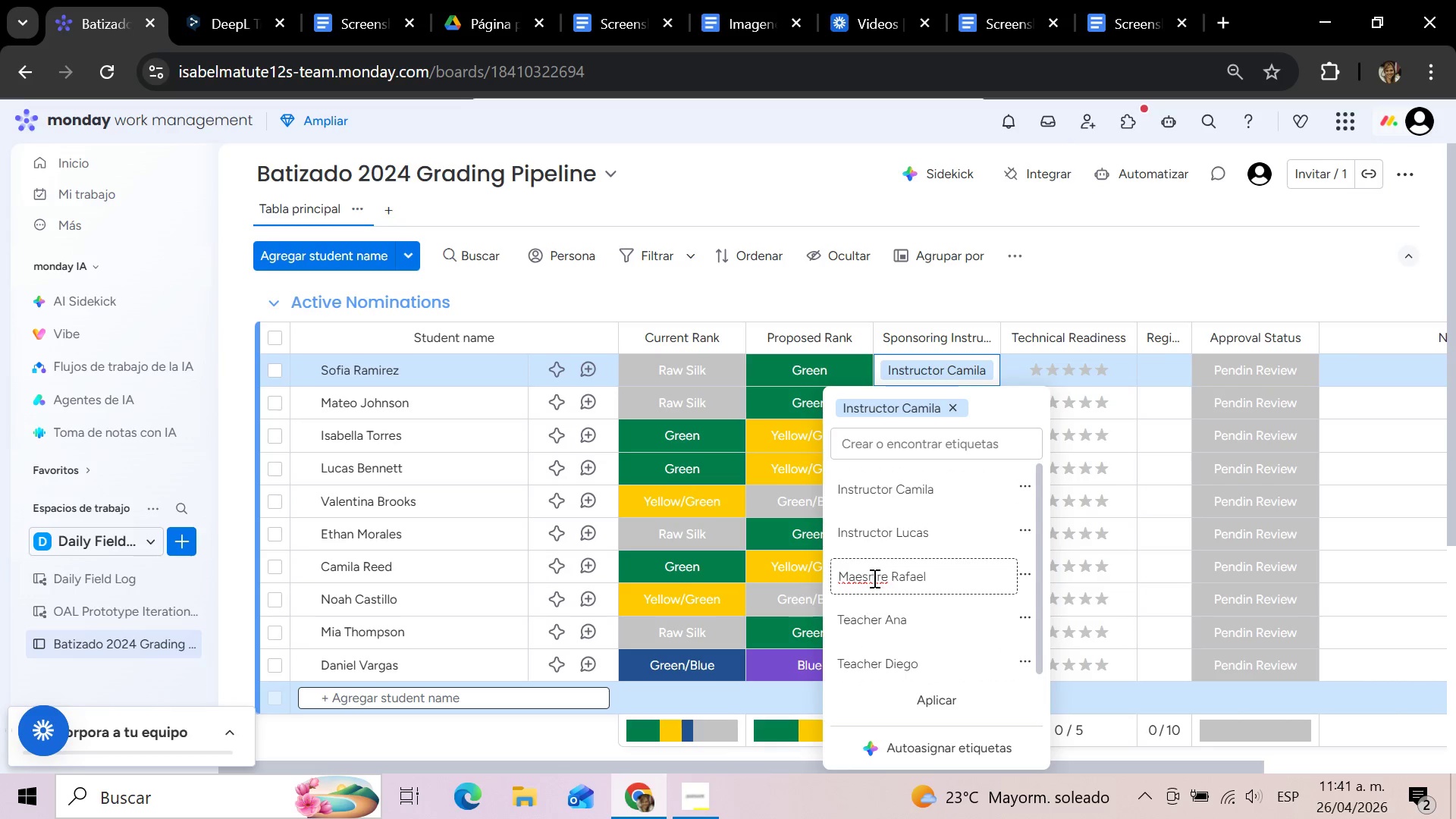 
left_click([873, 578])
 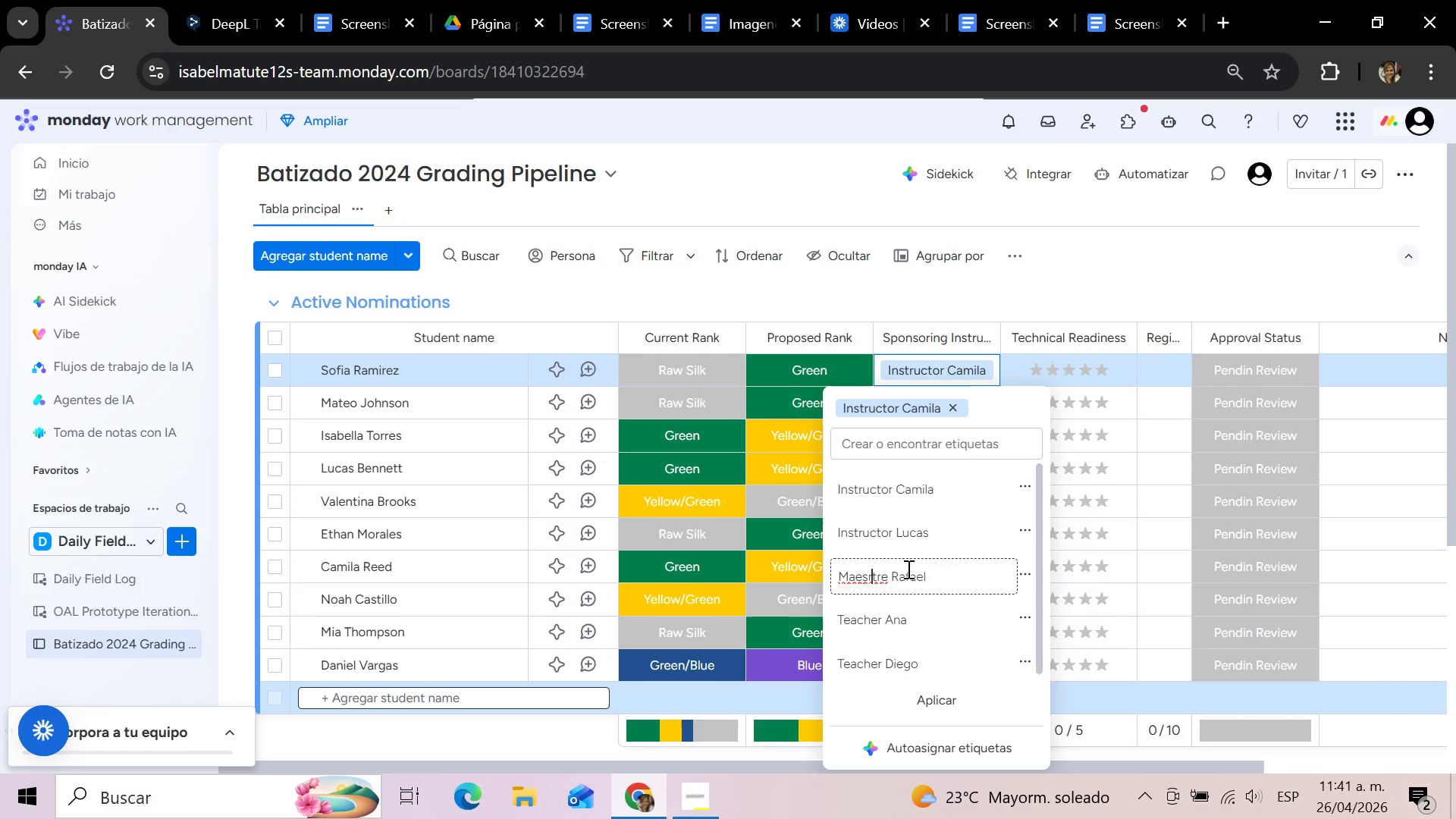 
key(Backspace)
 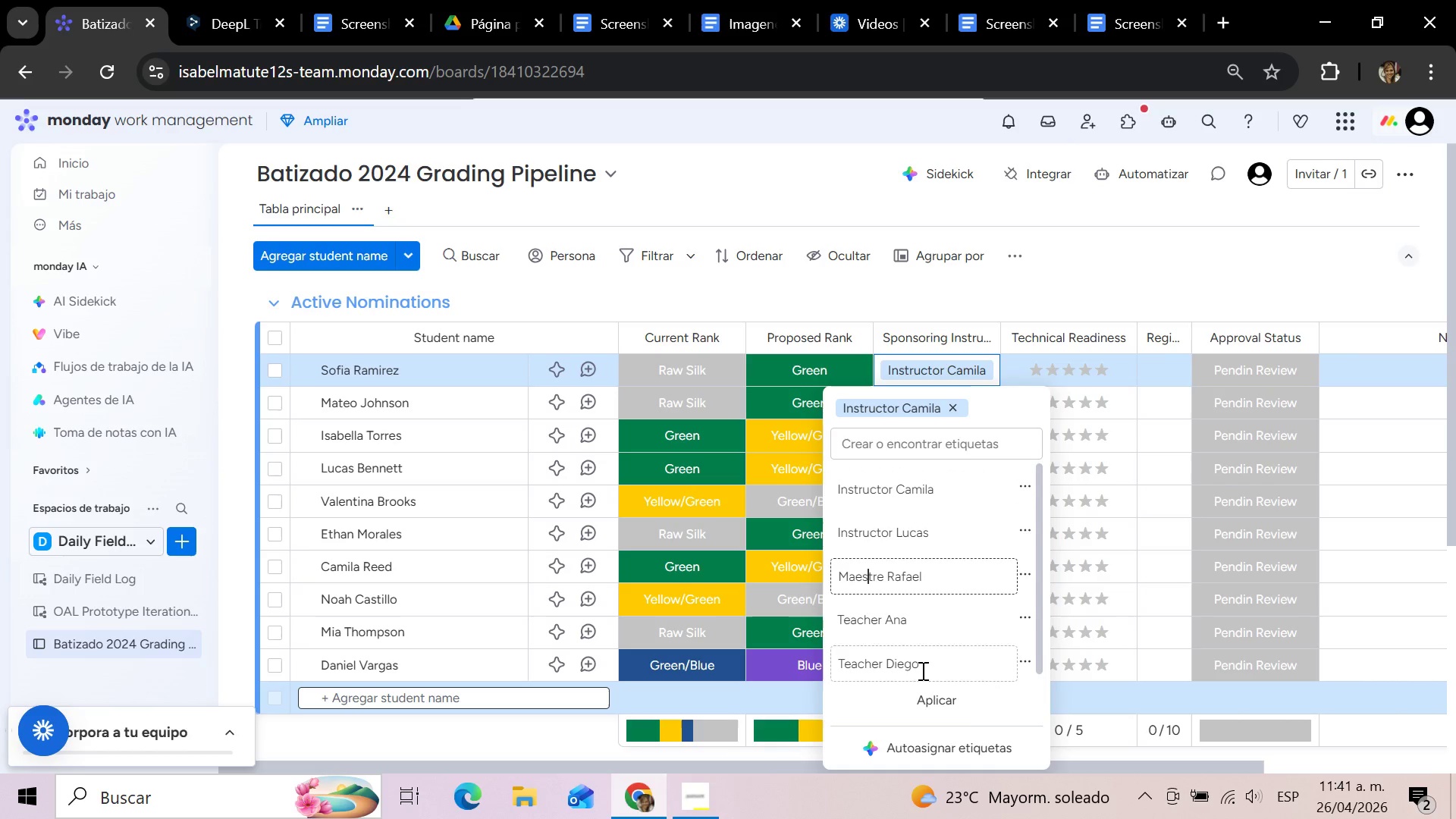 
left_click([921, 710])
 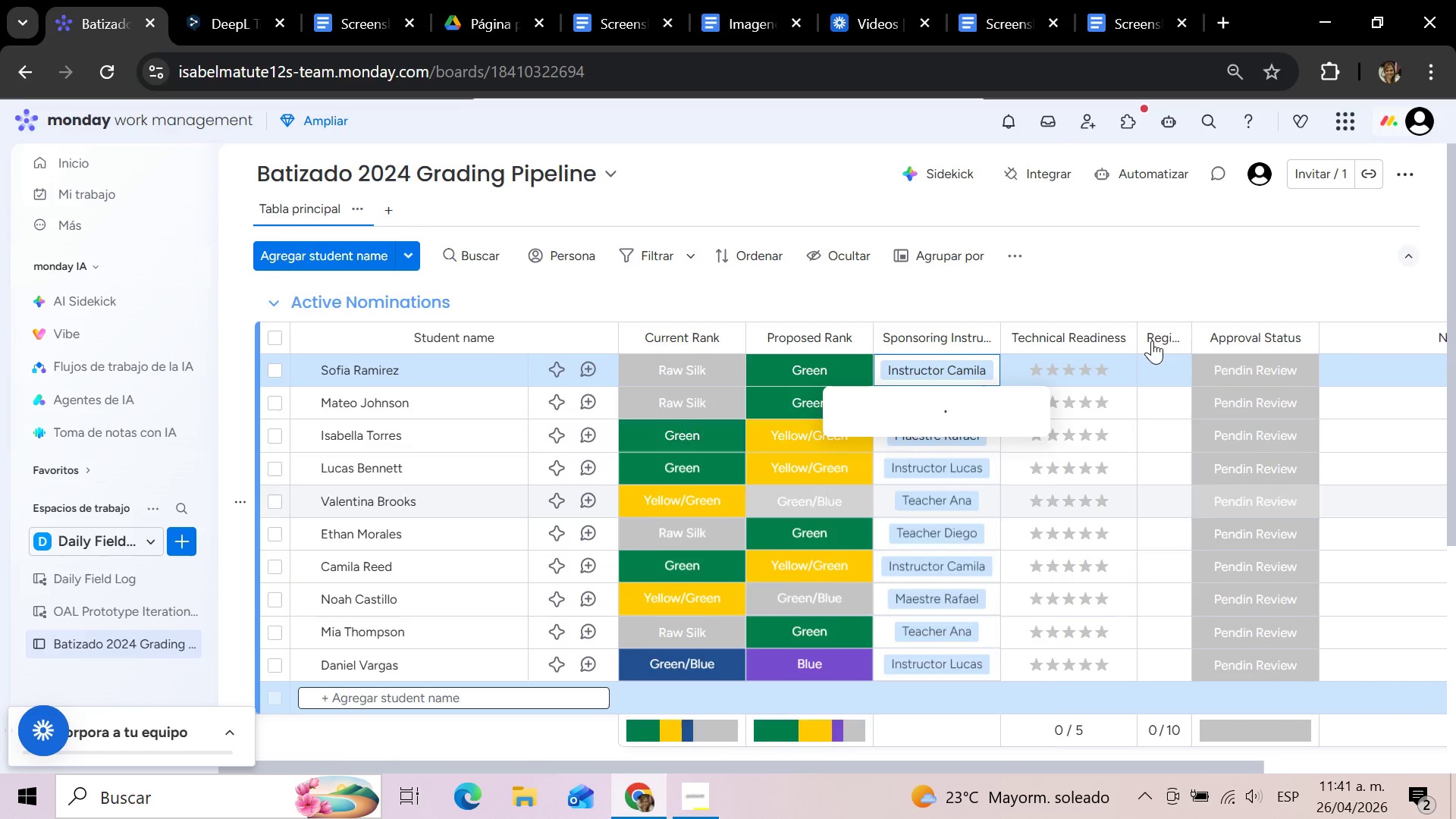 
left_click([1160, 269])
 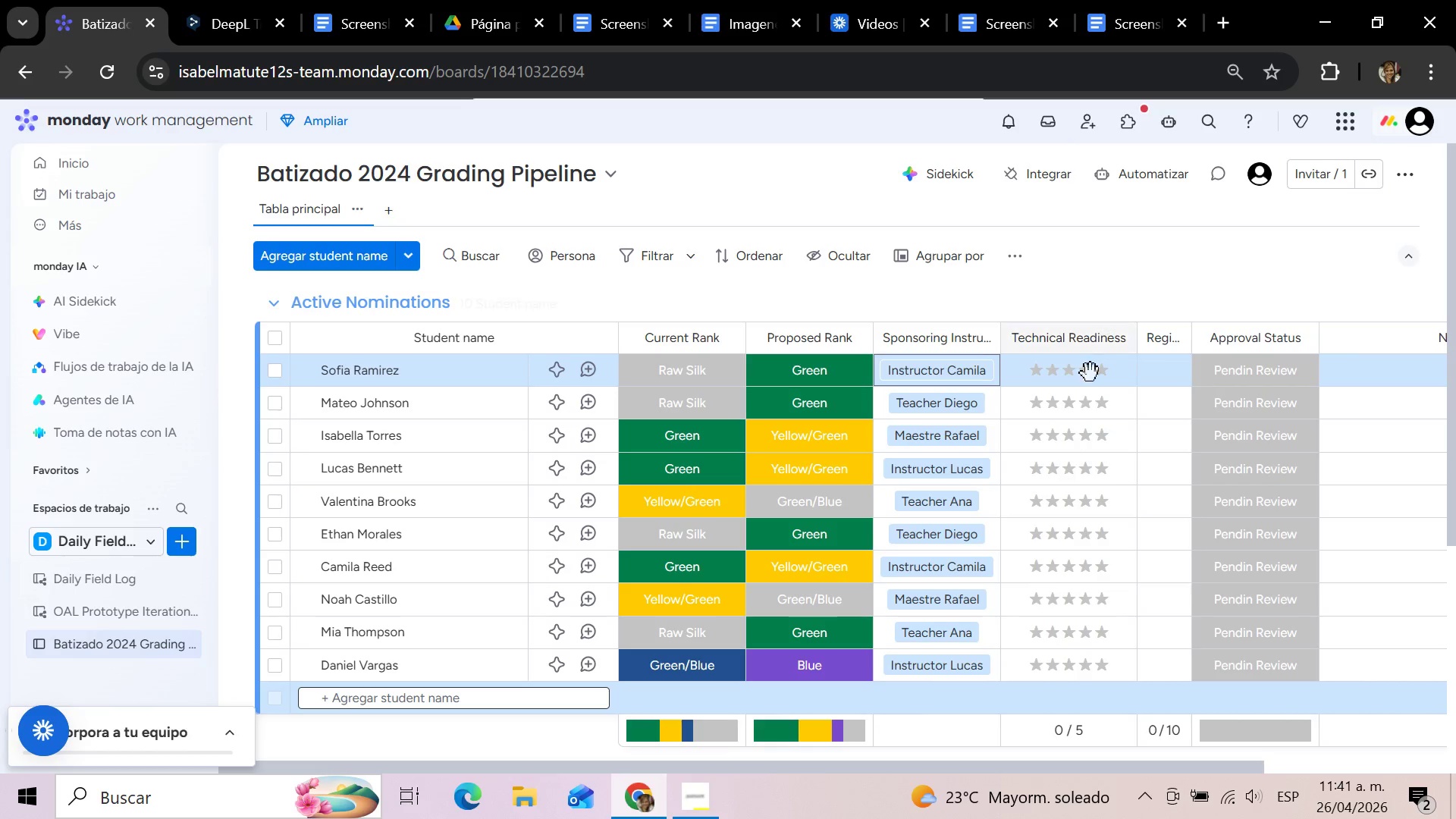 
left_click([1084, 374])
 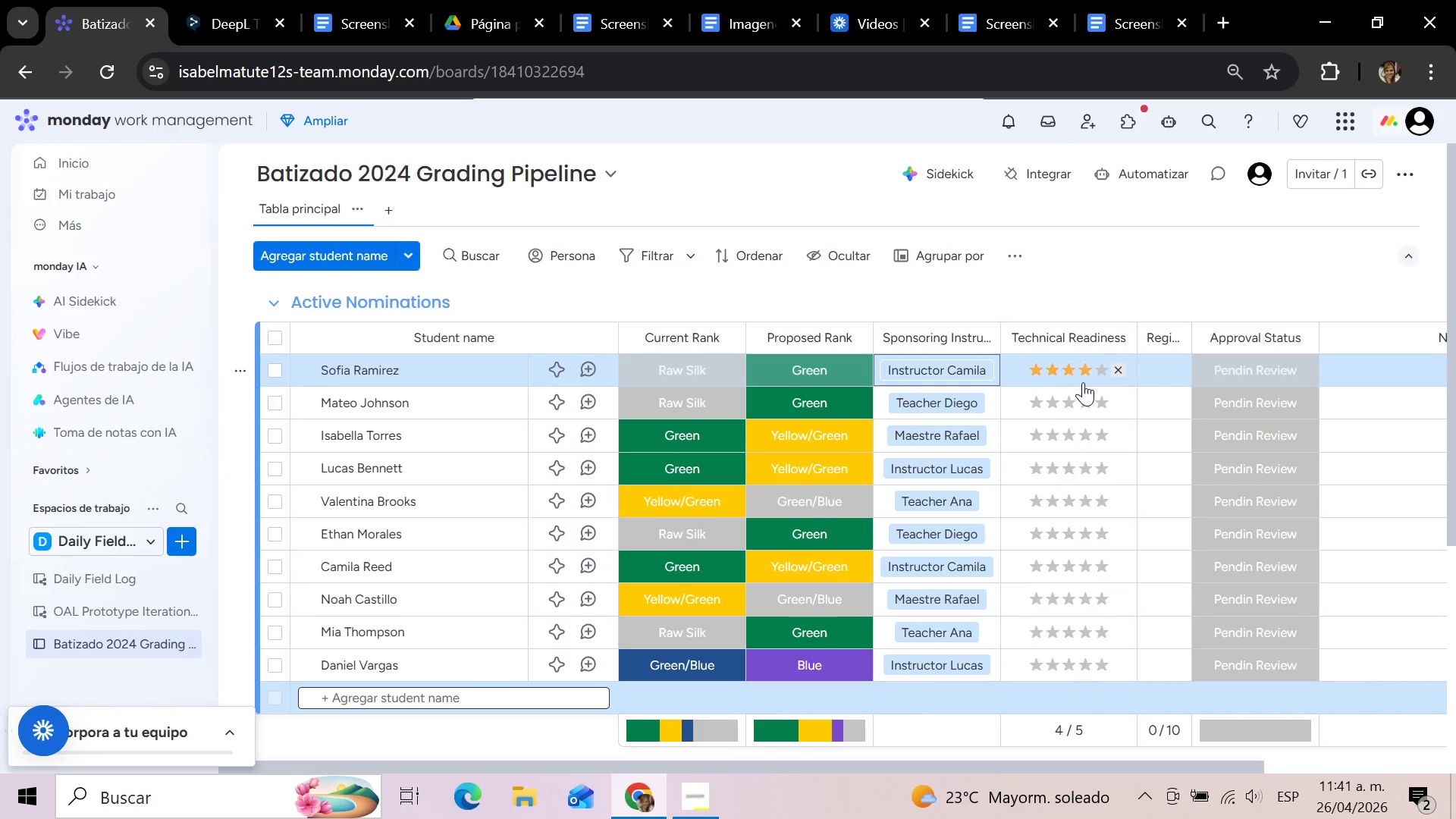 
left_click([1072, 401])
 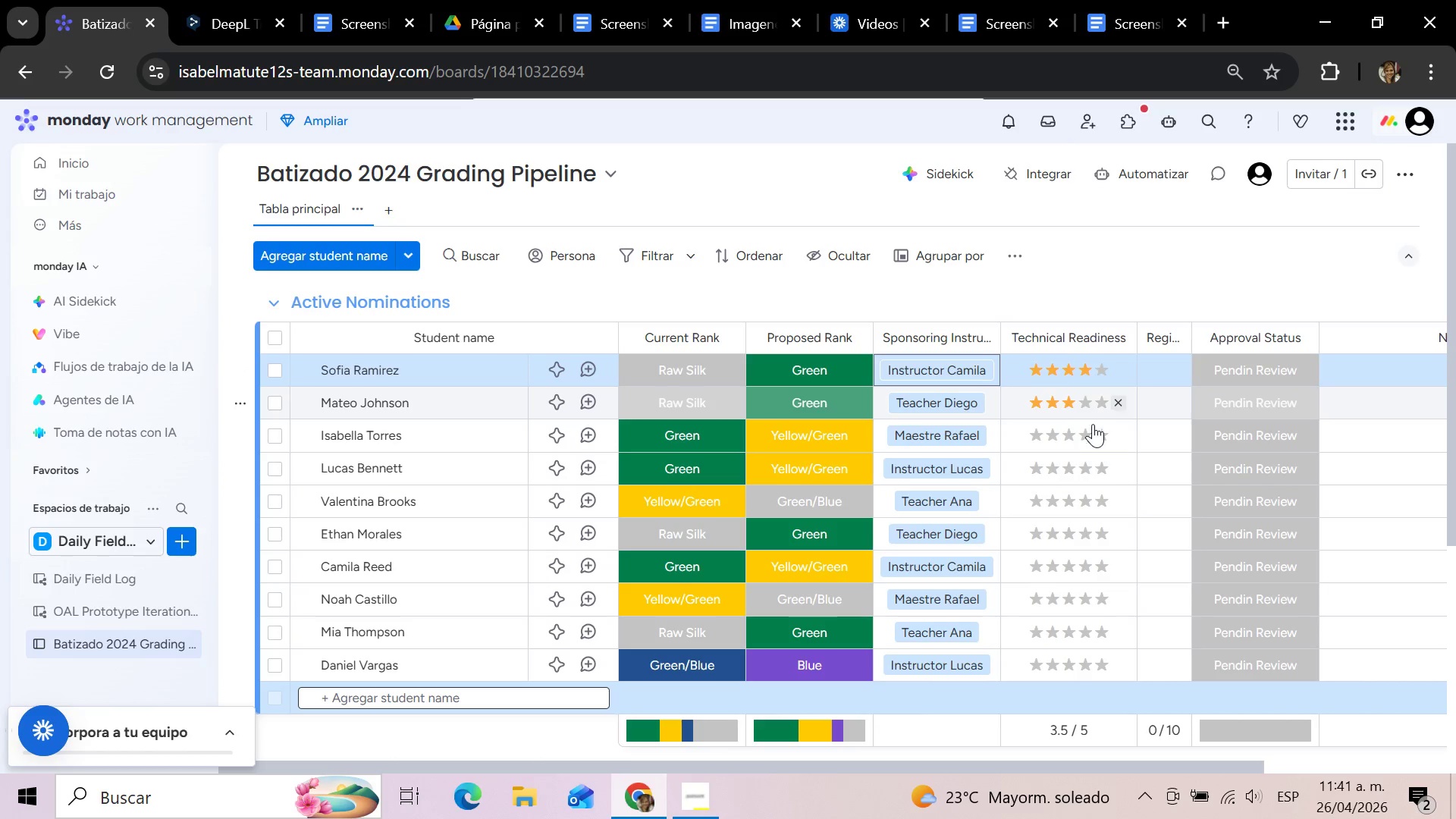 
left_click([1103, 435])
 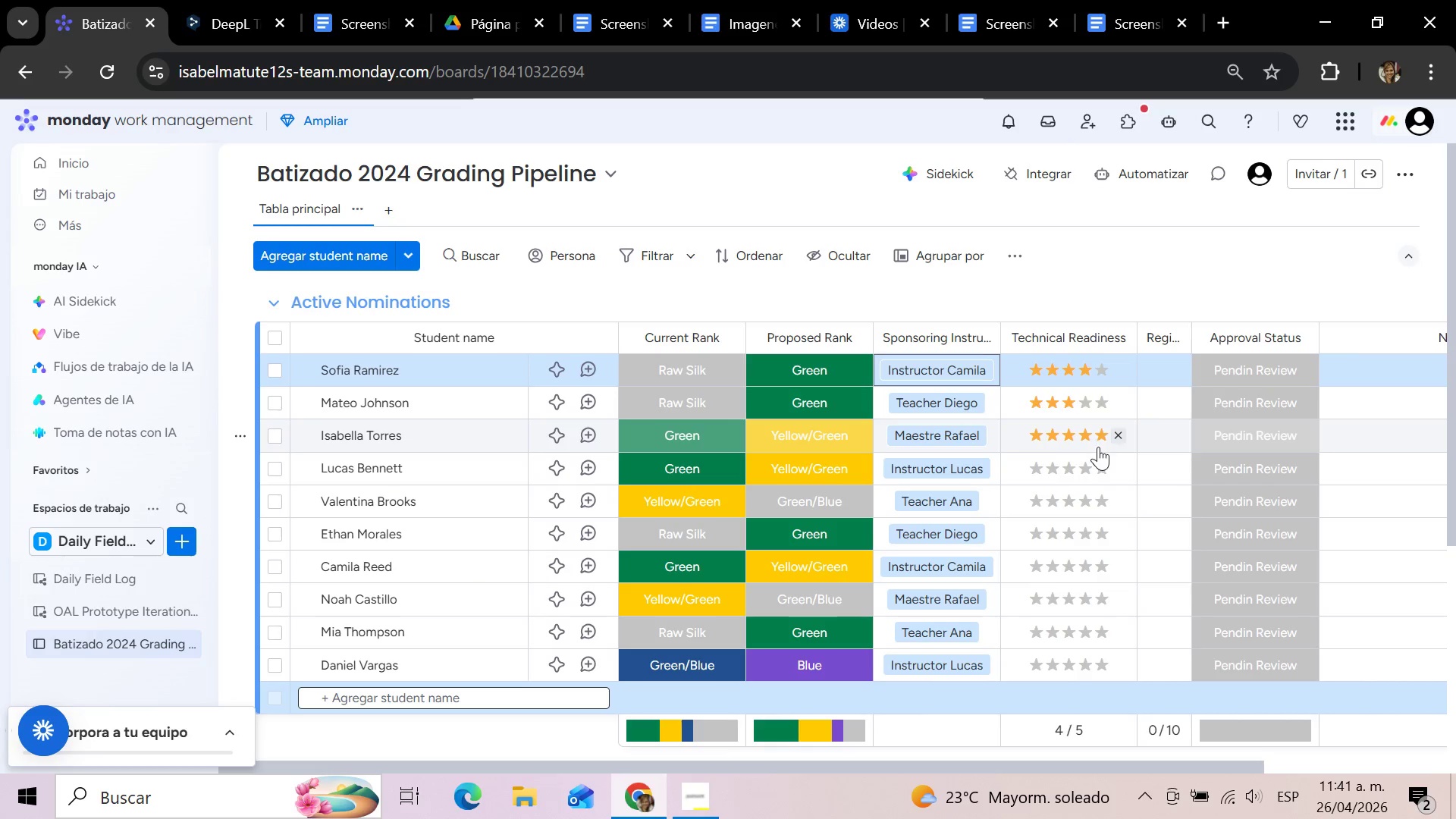 
left_click([1083, 475])
 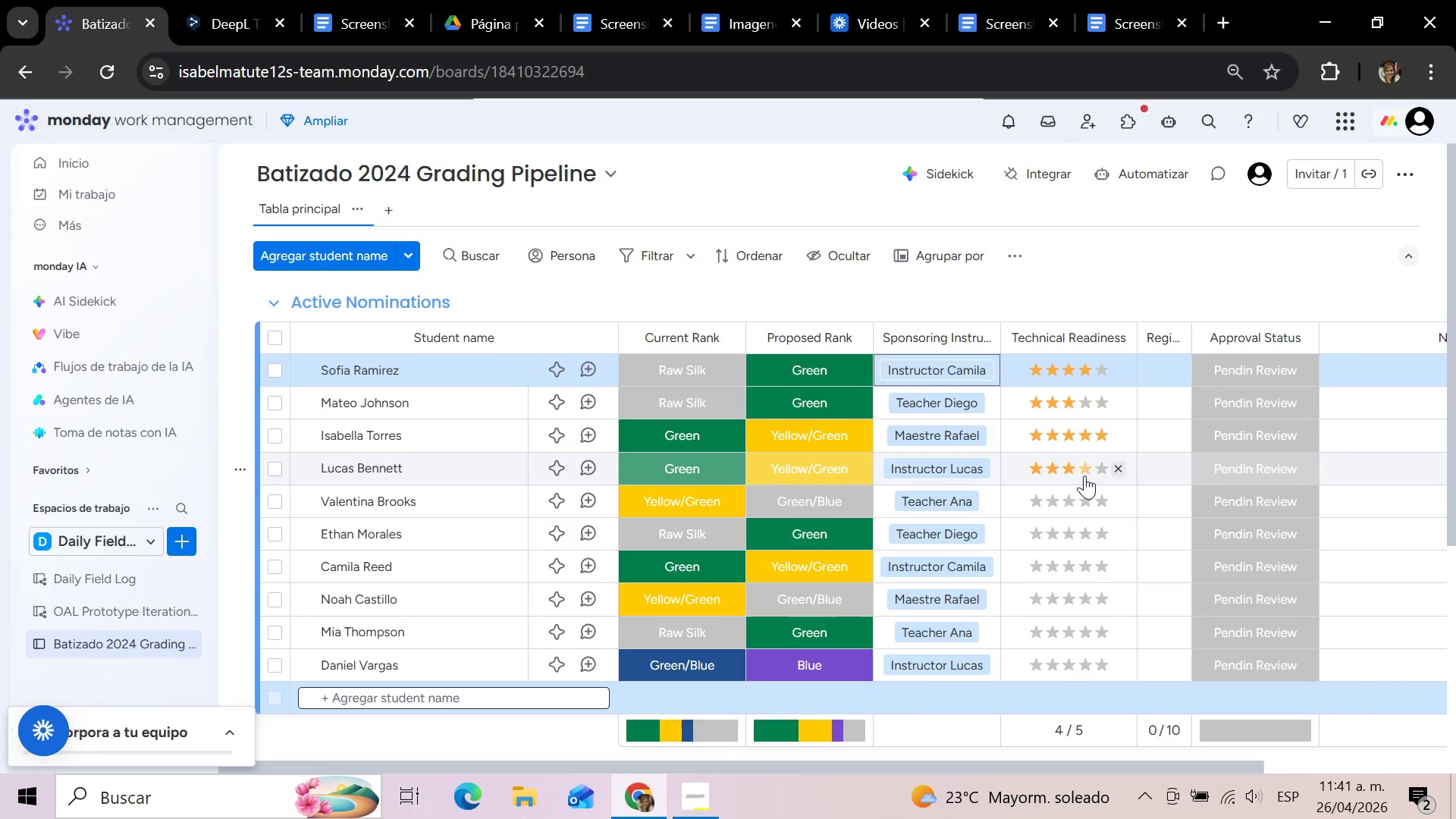 
left_click([1072, 504])
 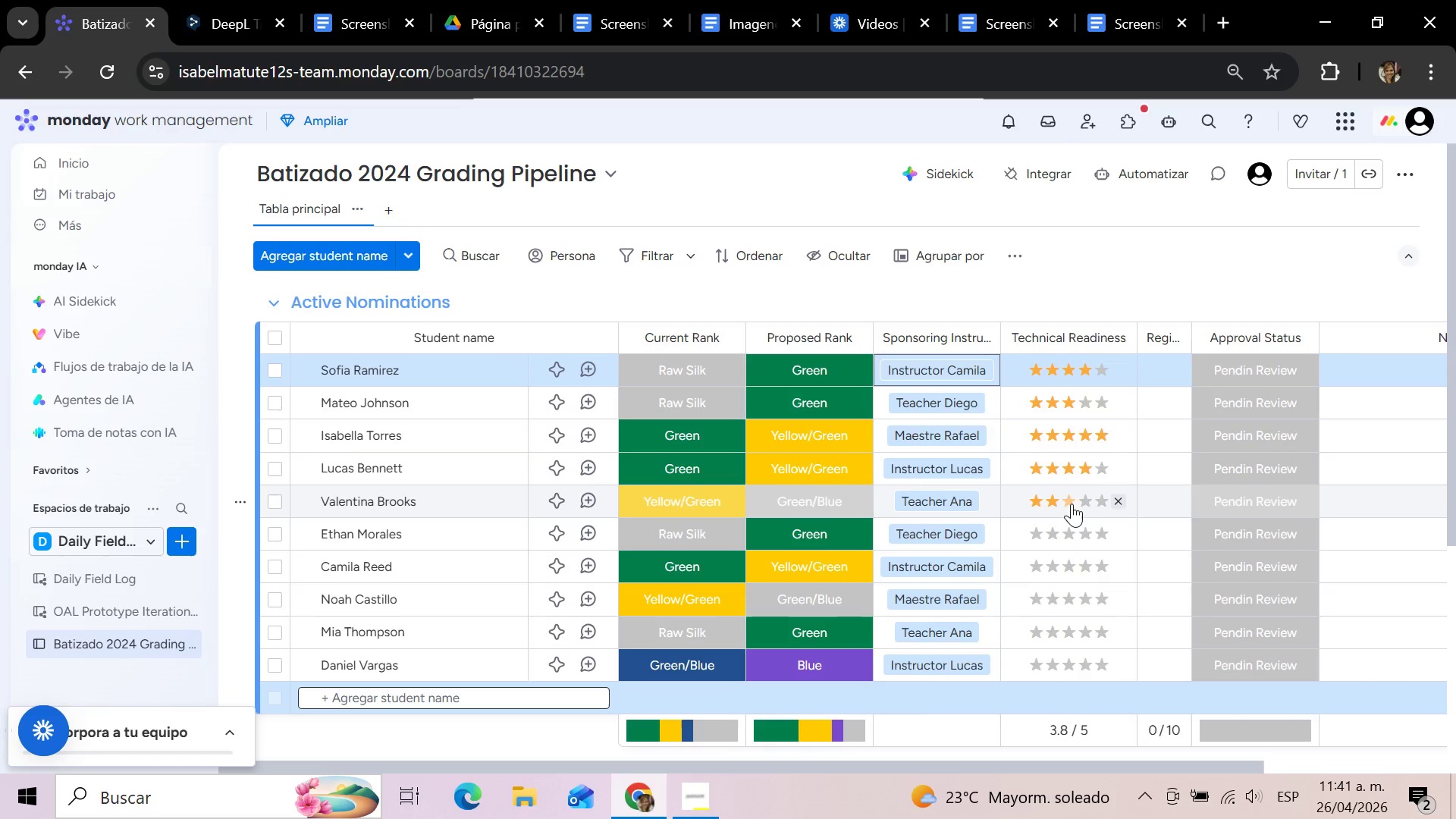 
left_click([1083, 538])
 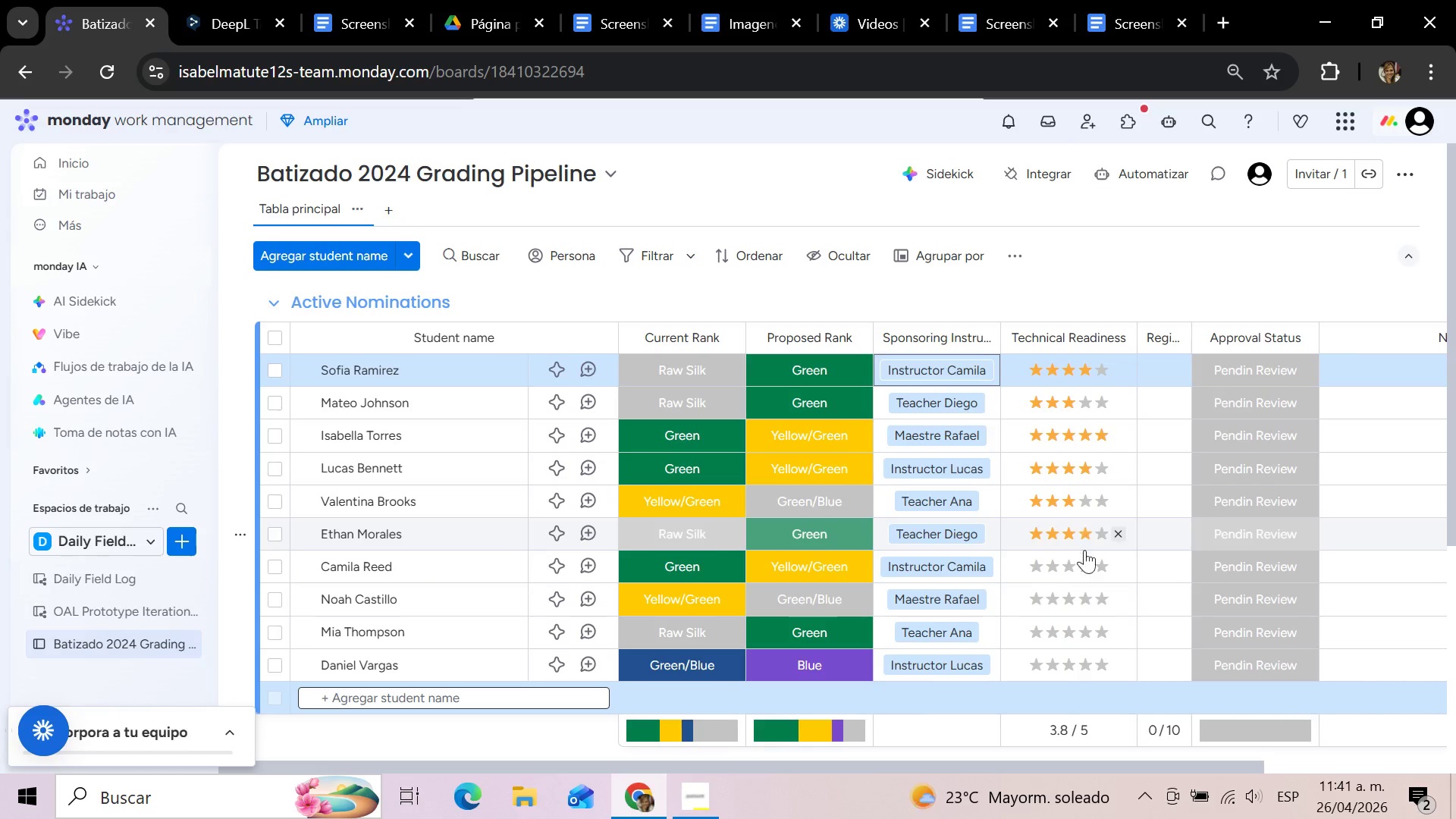 
left_click([1102, 568])
 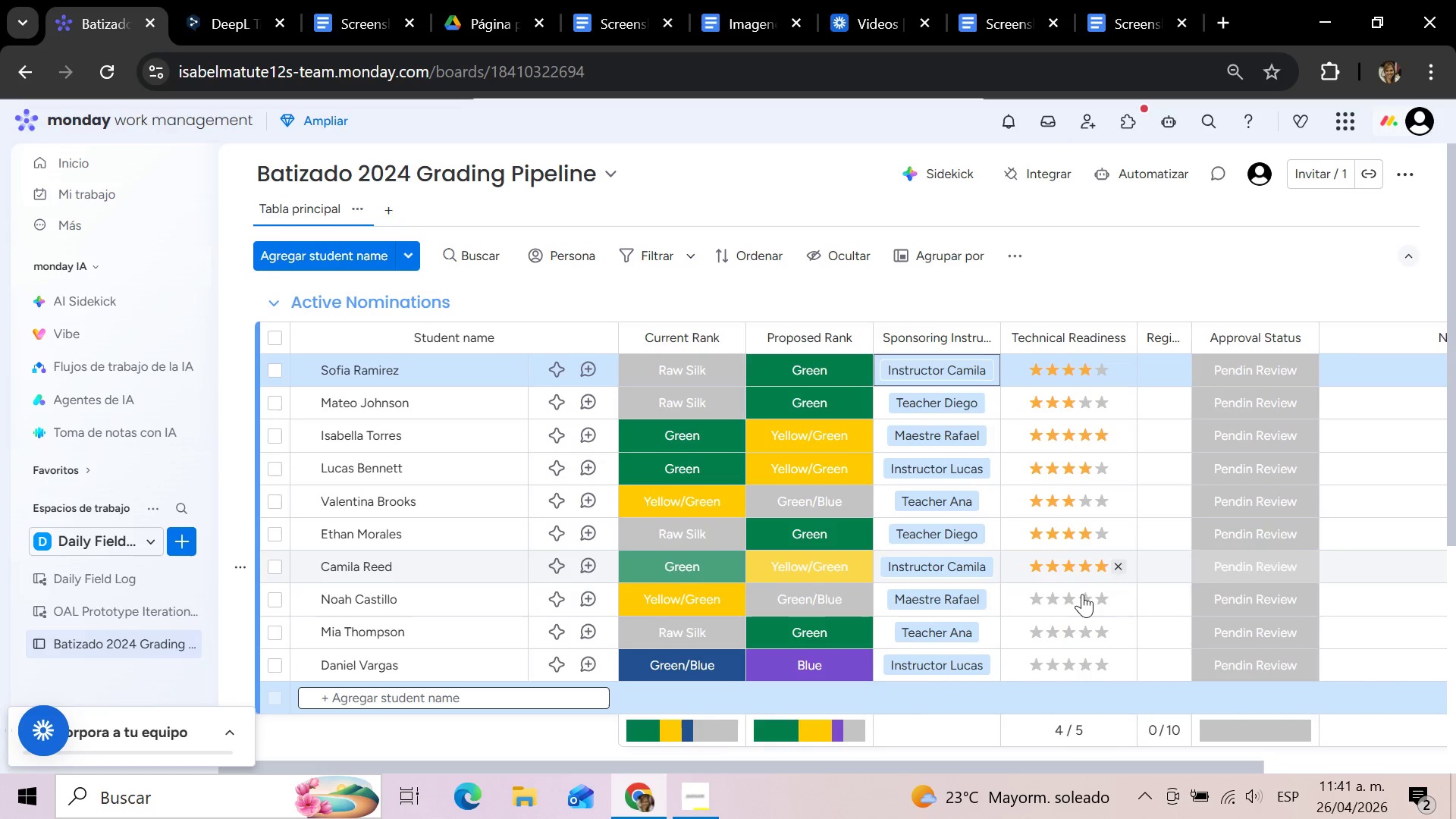 
left_click([1081, 602])
 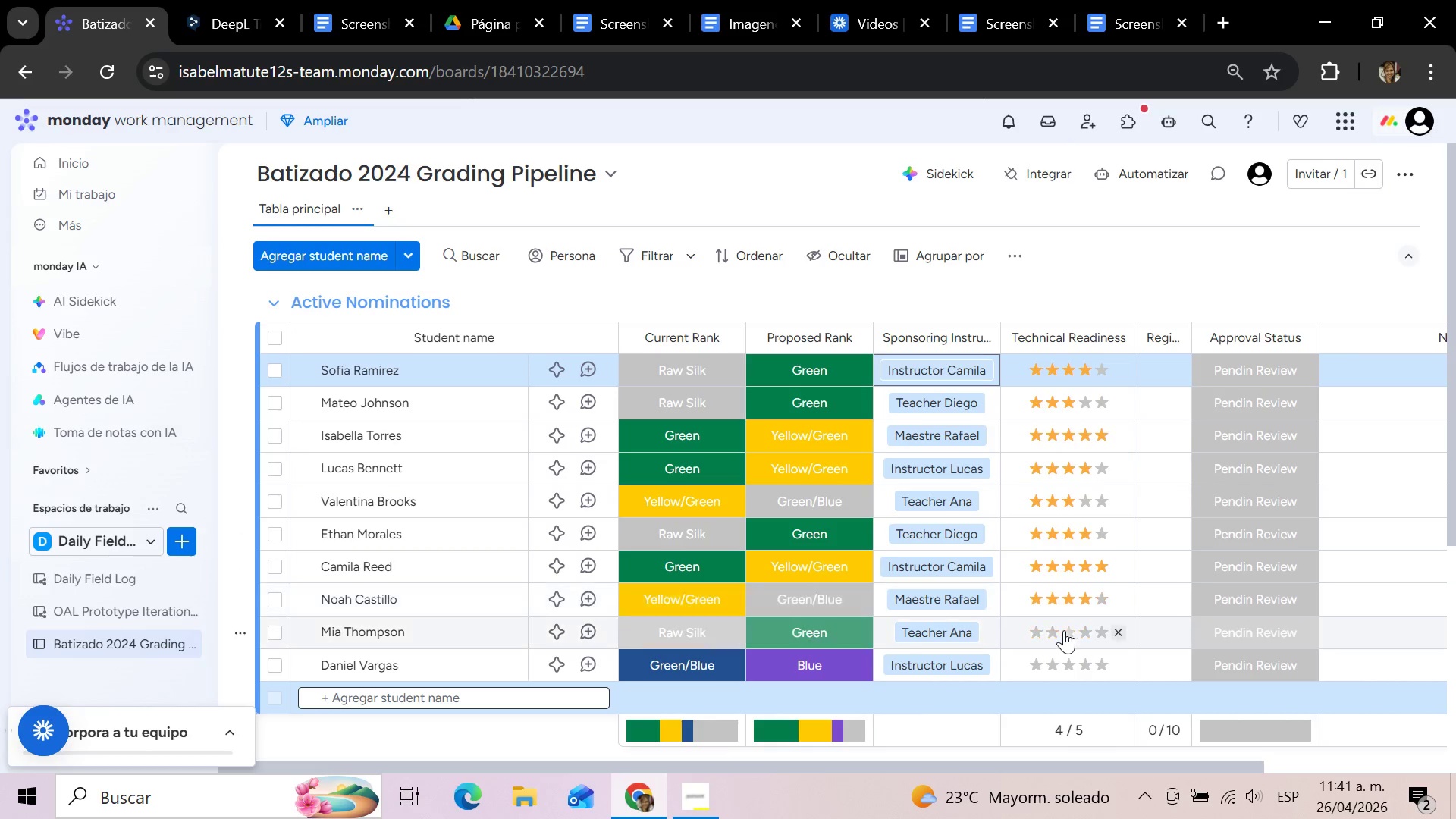 
left_click([1067, 632])
 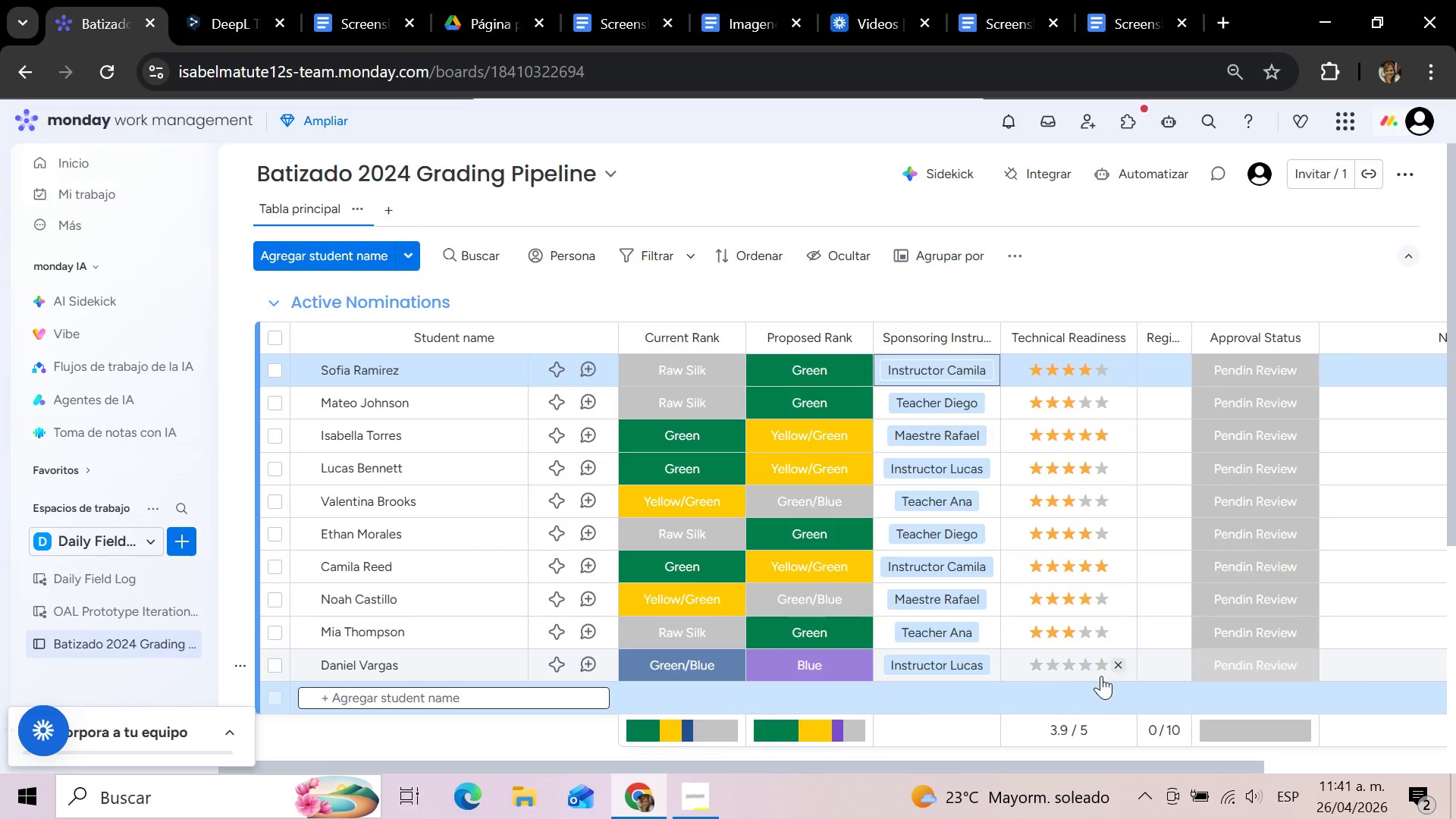 
left_click([1101, 668])
 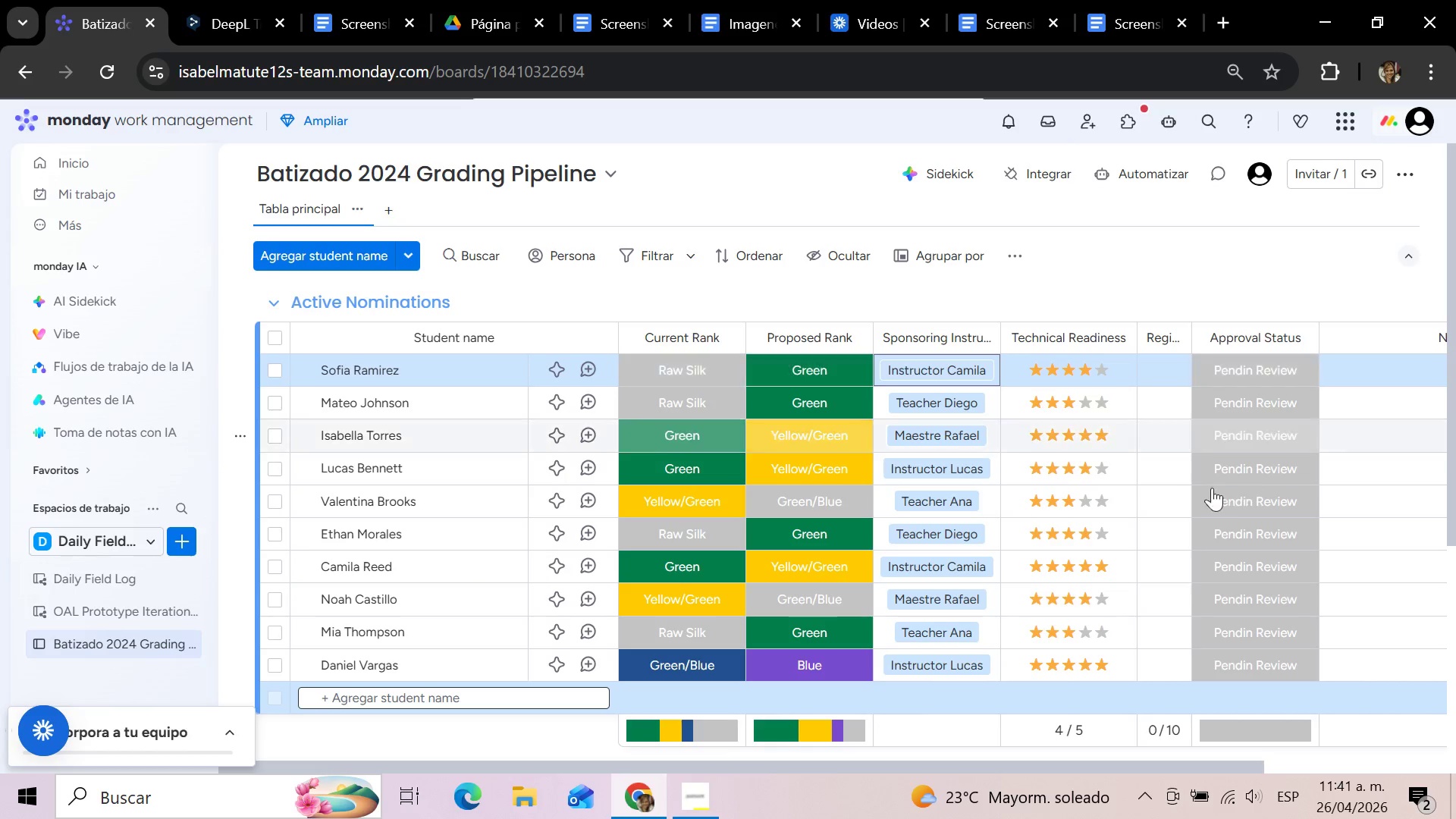 
wait(5.33)
 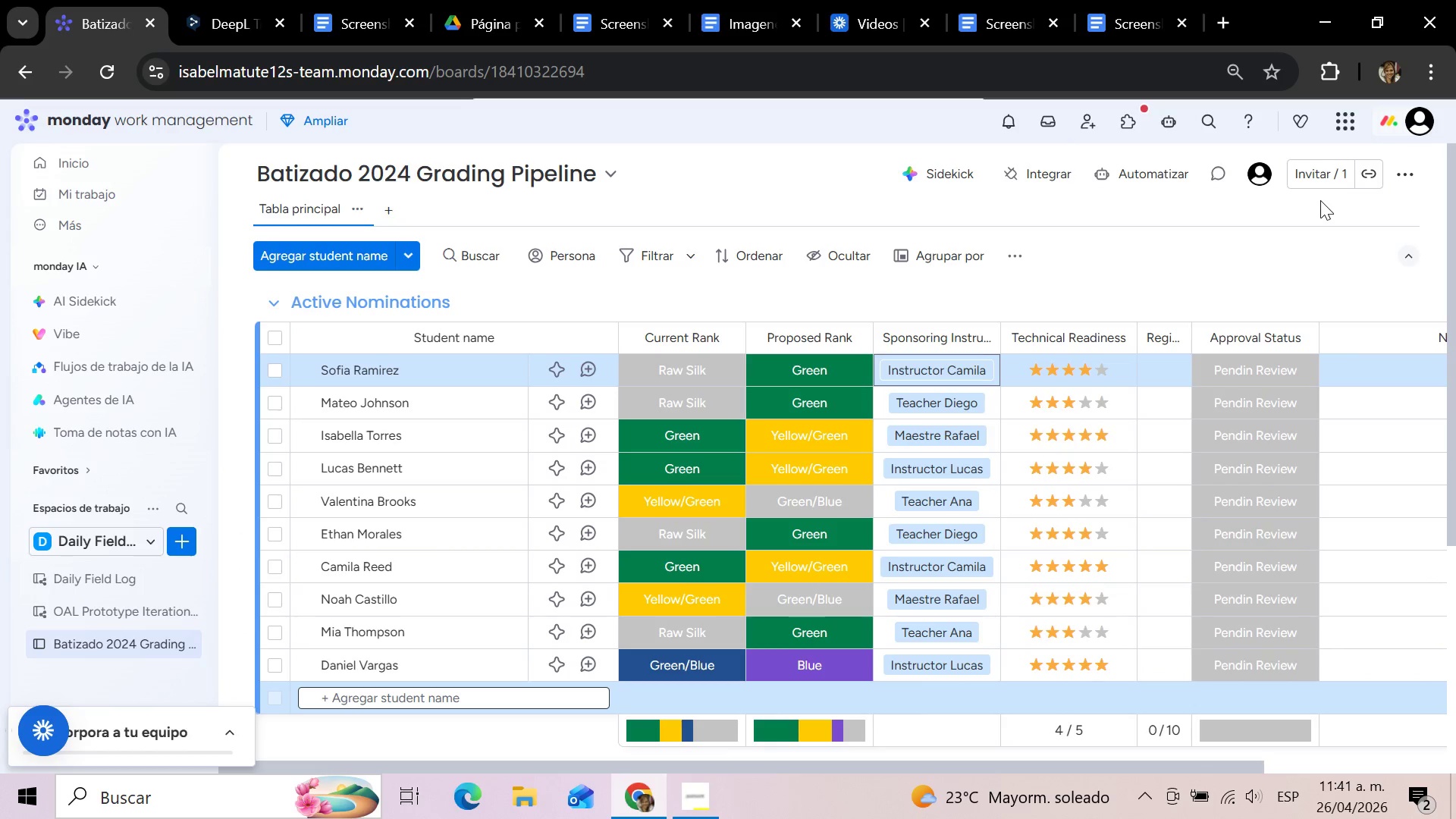 
left_click_drag(start_coordinate=[857, 765], to_coordinate=[962, 767])
 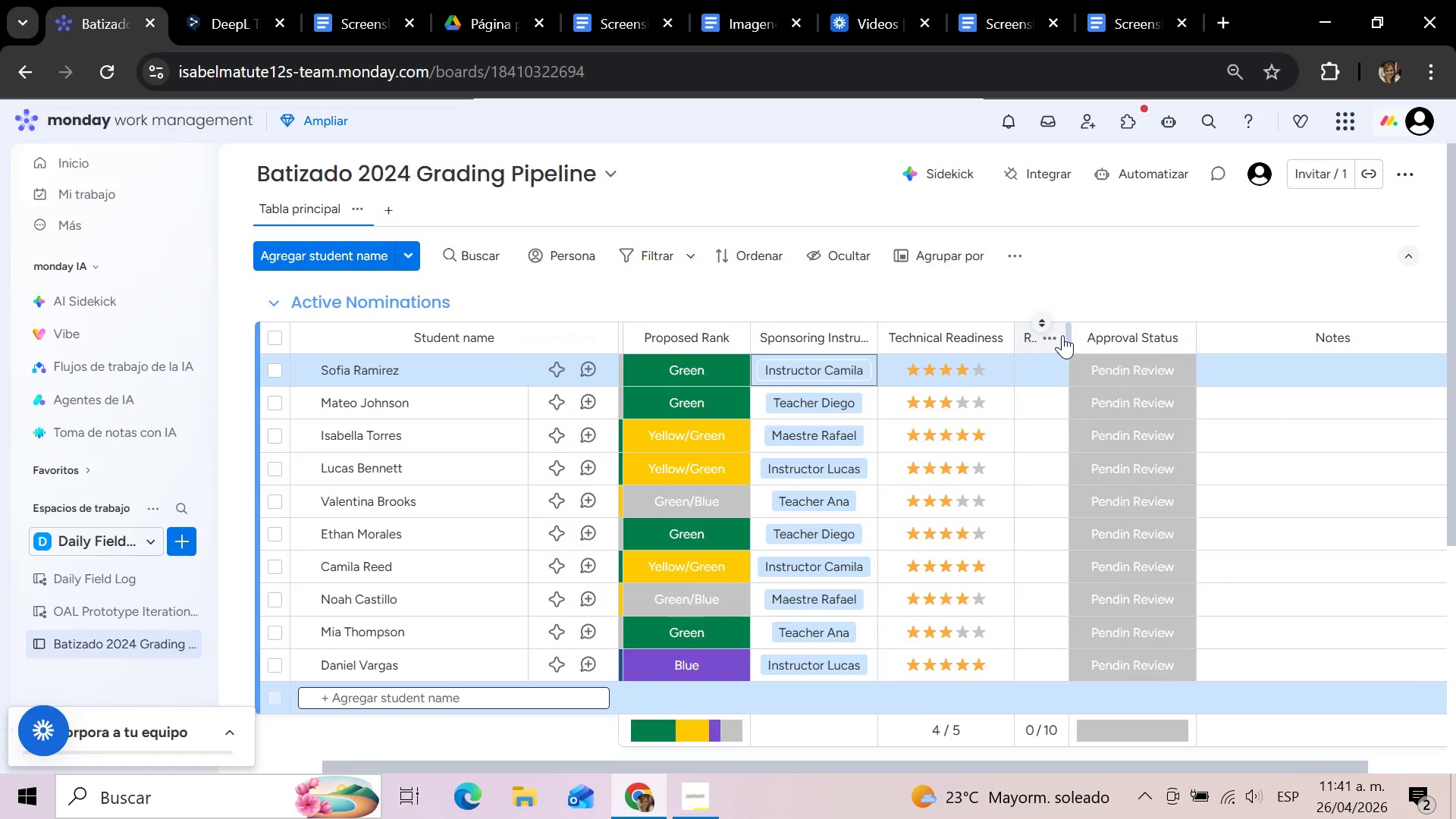 
left_click_drag(start_coordinate=[1068, 337], to_coordinate=[1141, 353])
 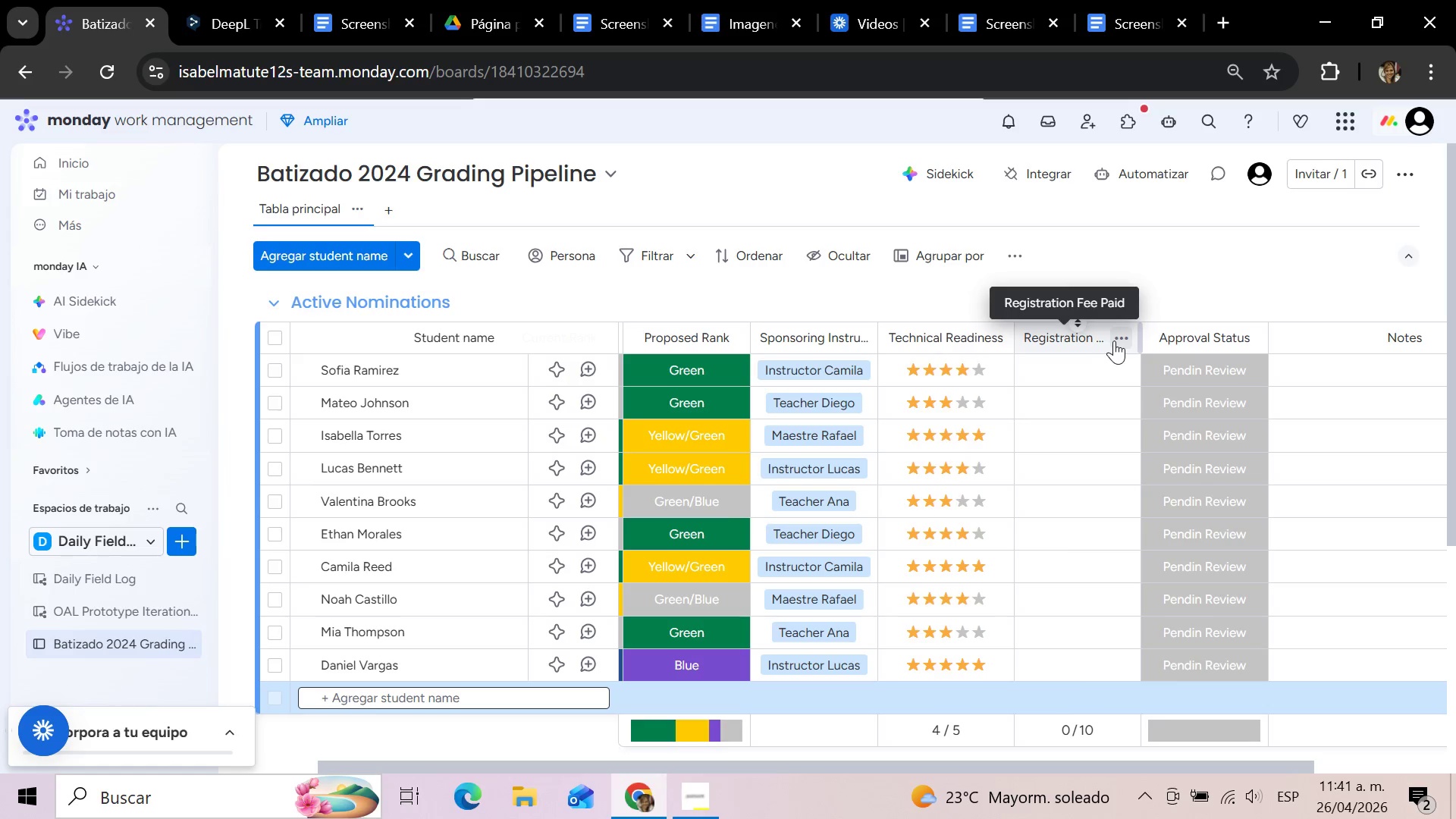 
left_click([1123, 337])
 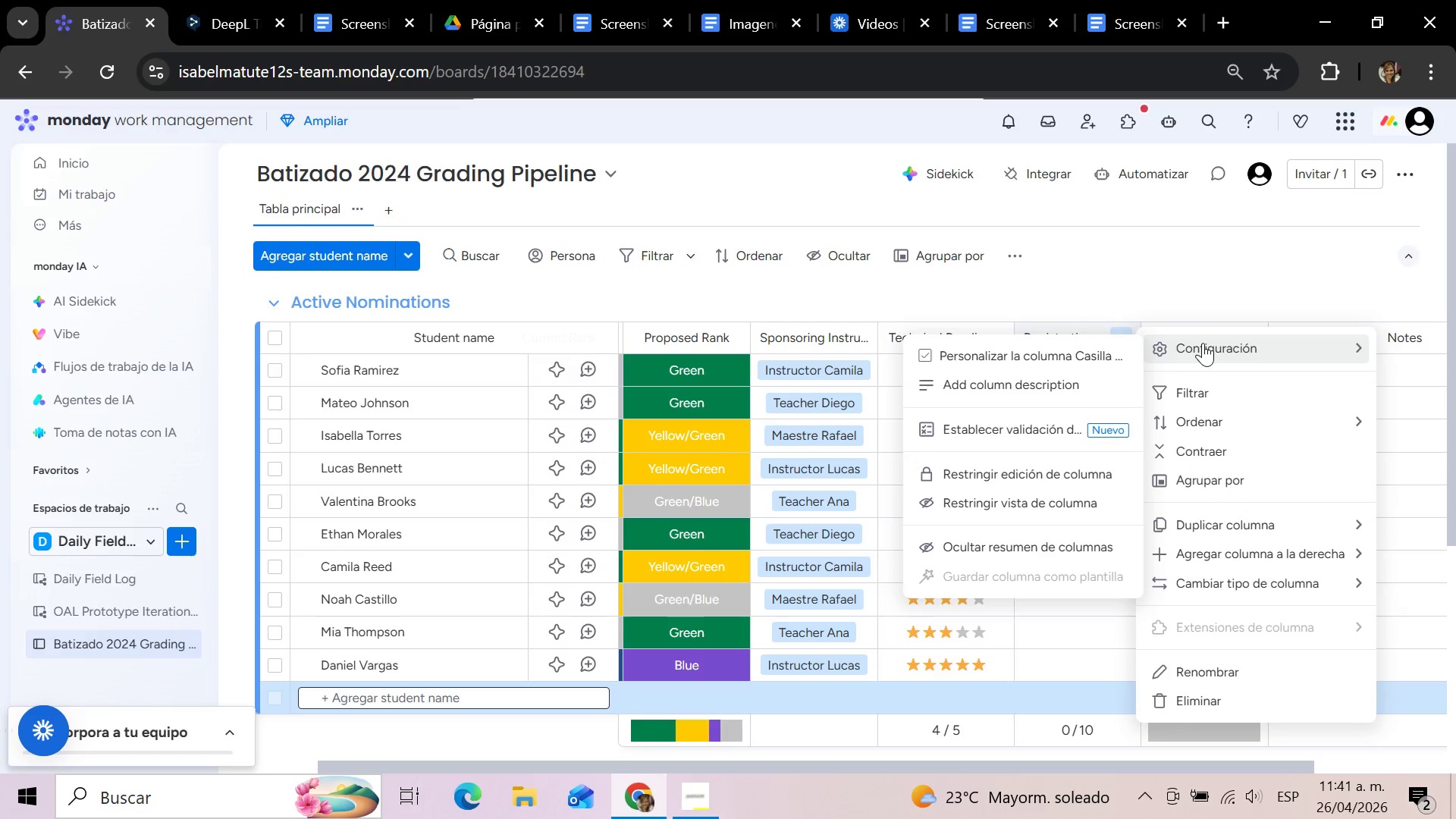 
scroll: coordinate [1075, 368], scroll_direction: up, amount: 2.0
 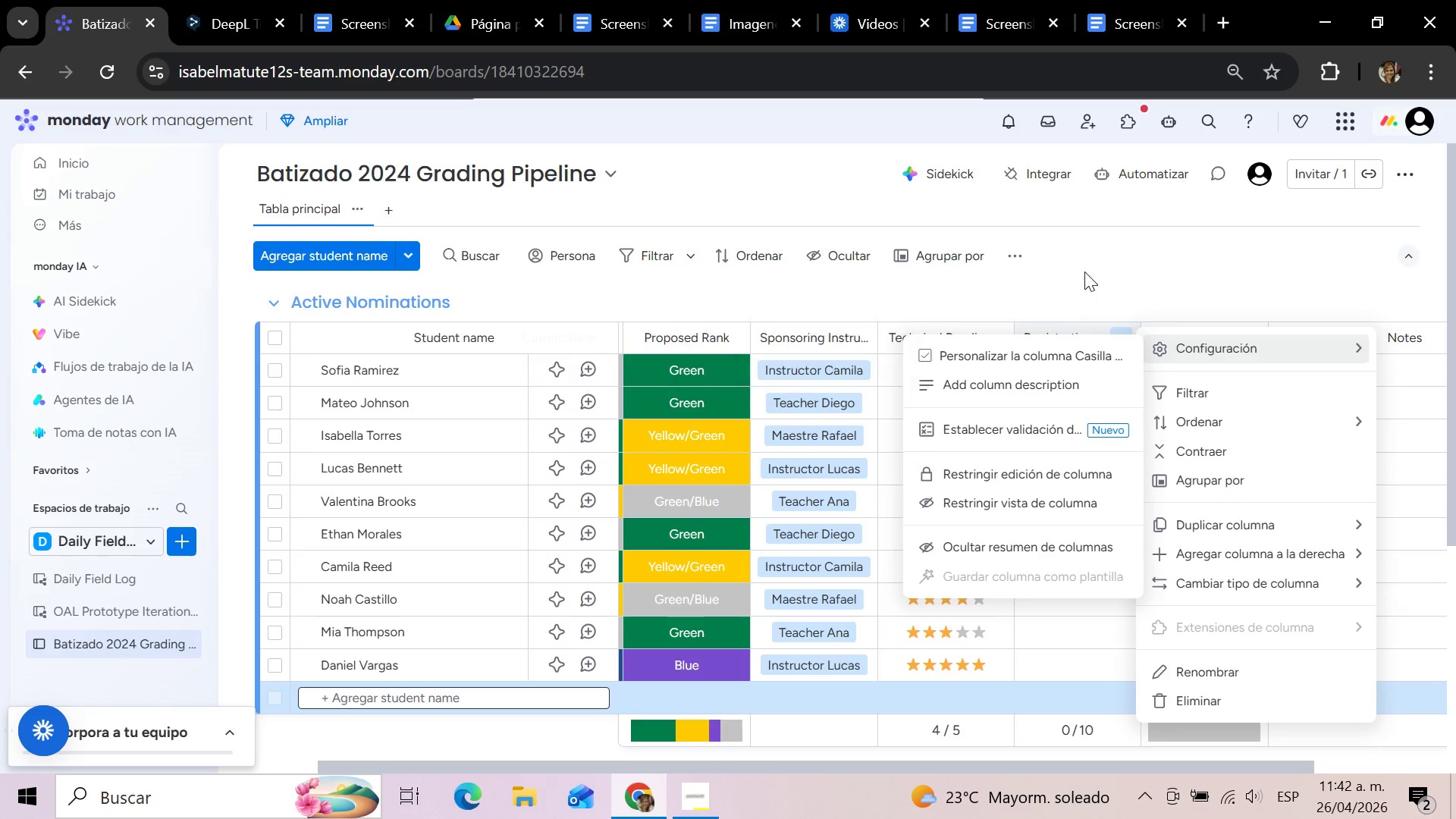 
left_click([1085, 270])
 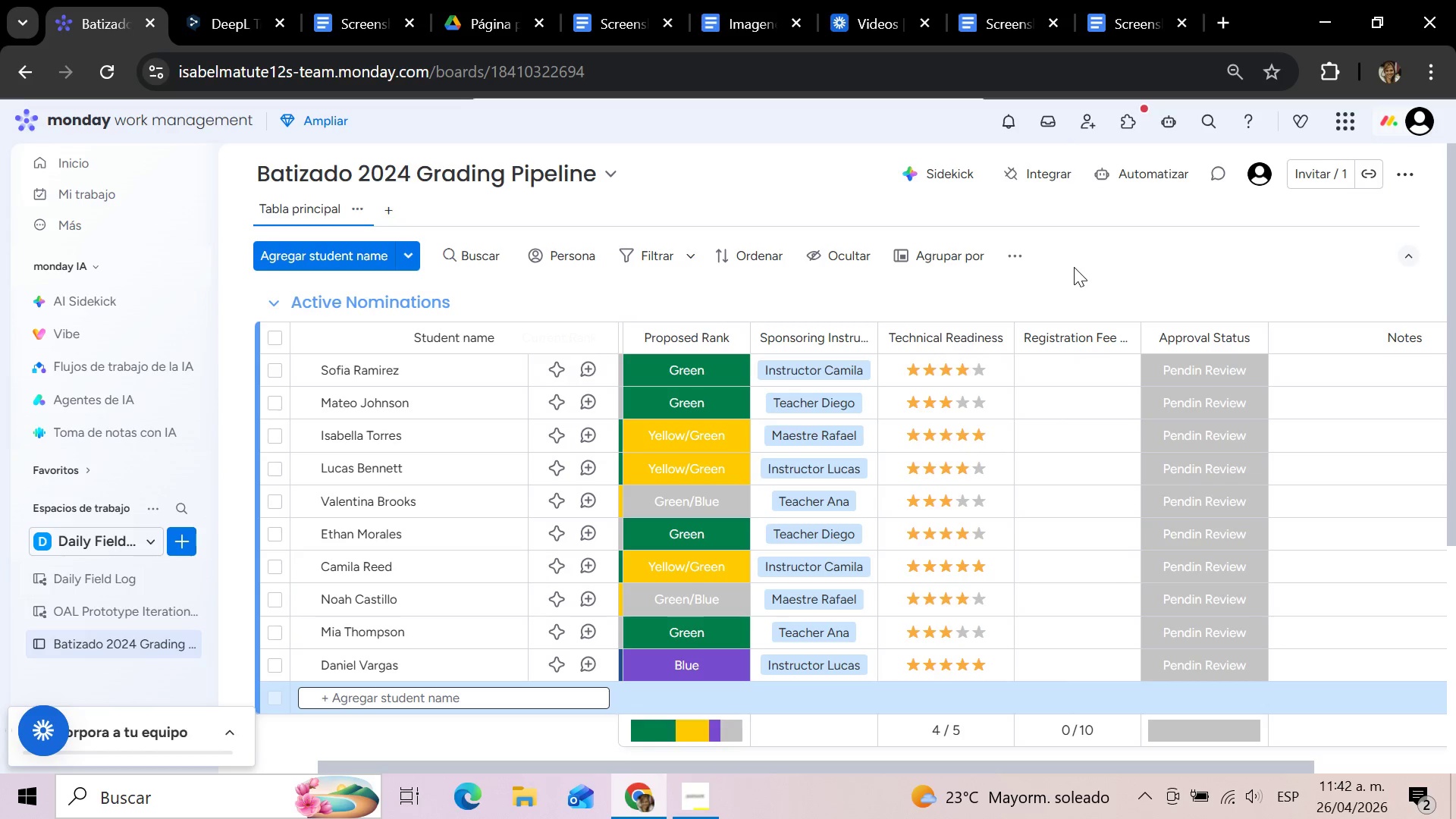 
wait(22.61)
 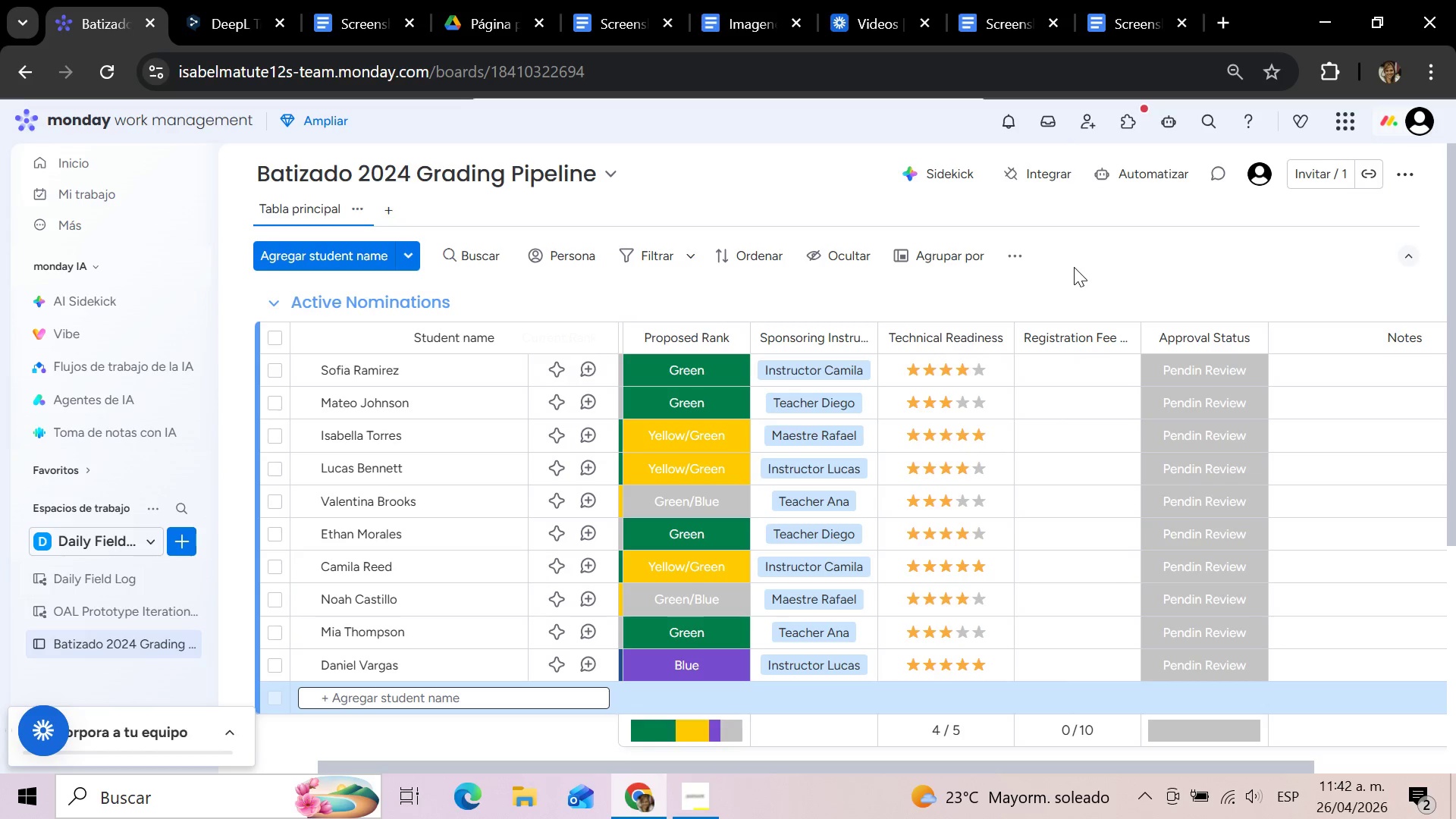 
left_click([1076, 370])
 